 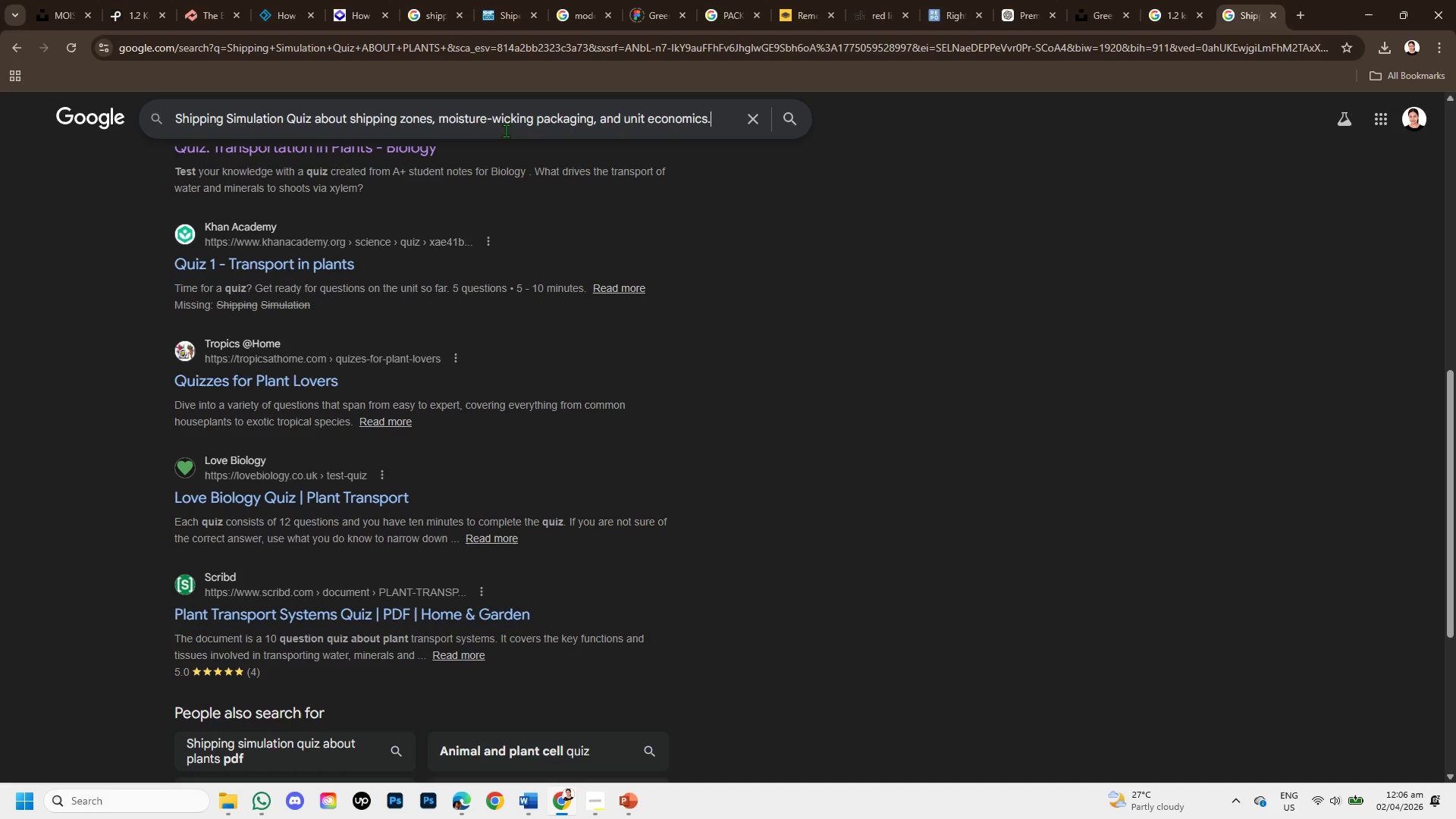 
key(Enter)
 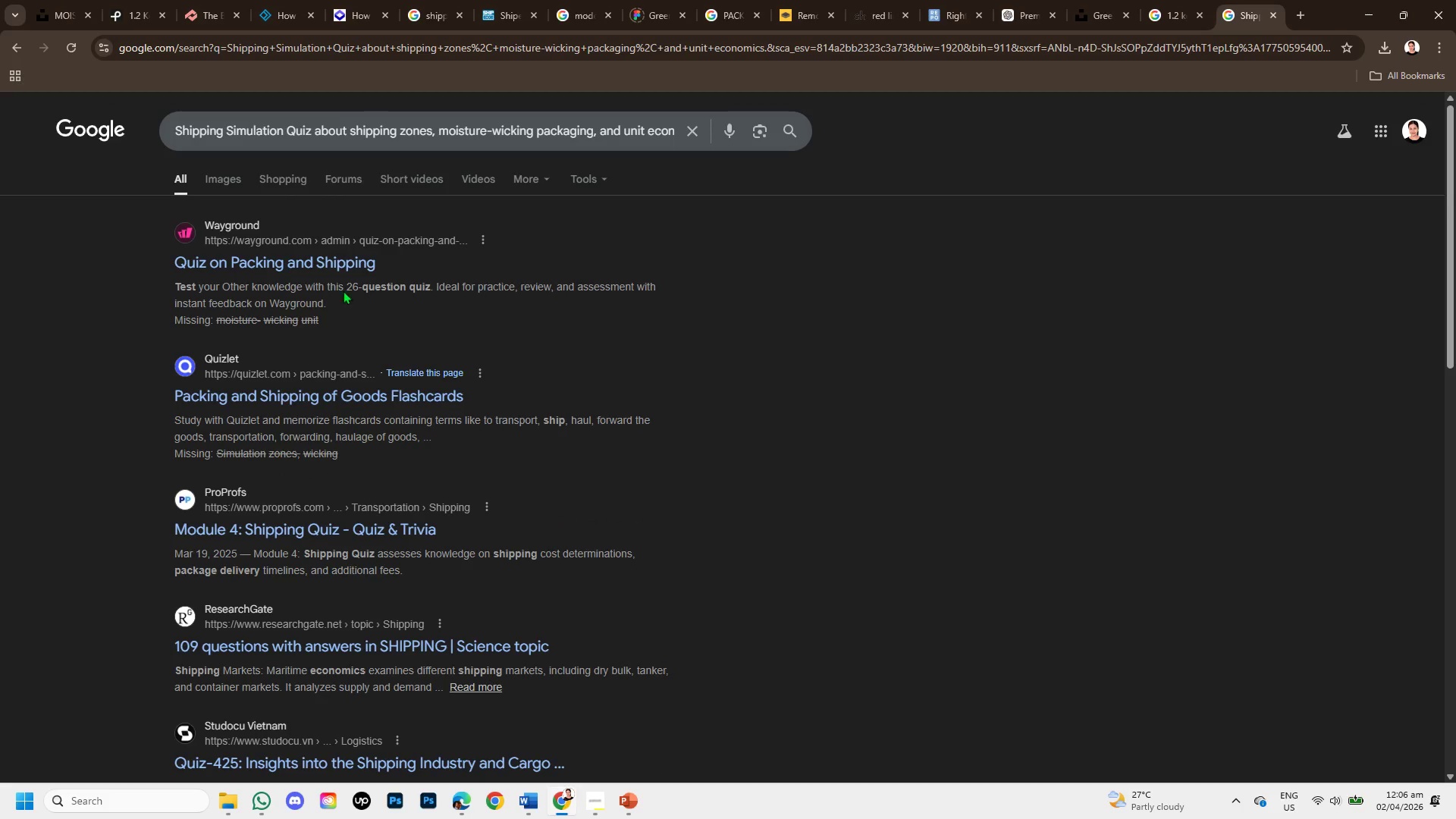 
right_click([335, 272])
 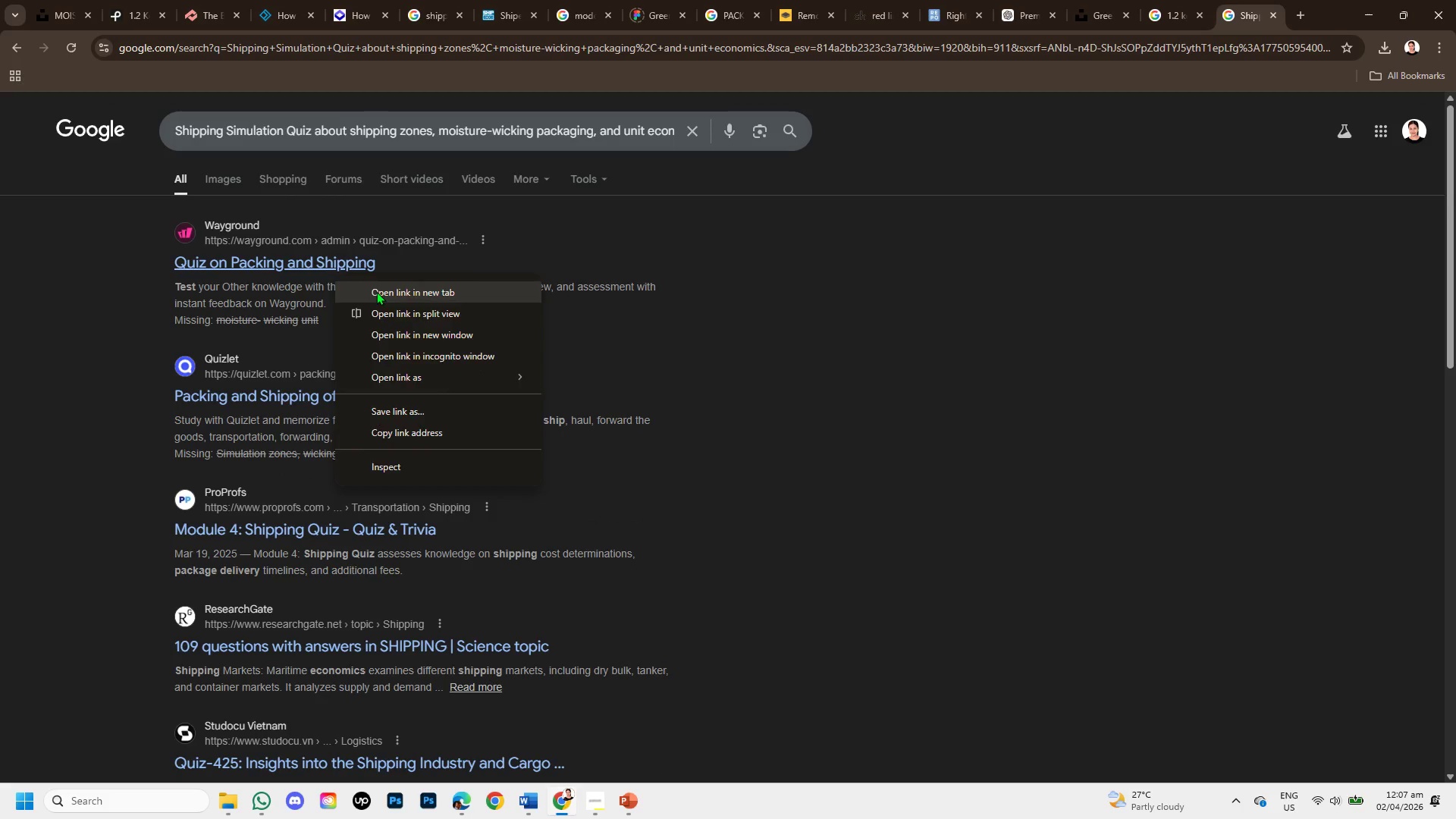 
left_click([376, 291])
 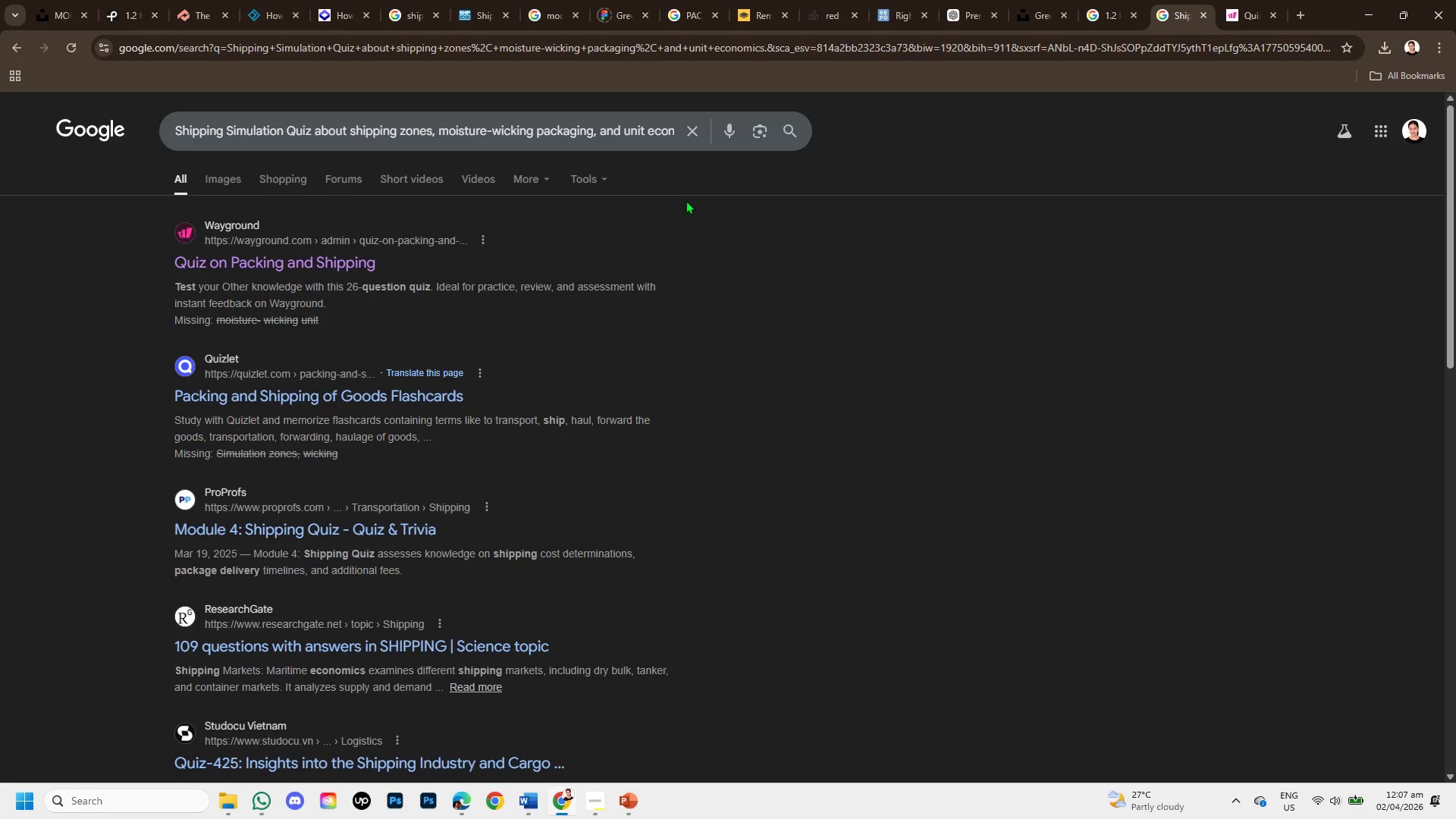 
wait(14.05)
 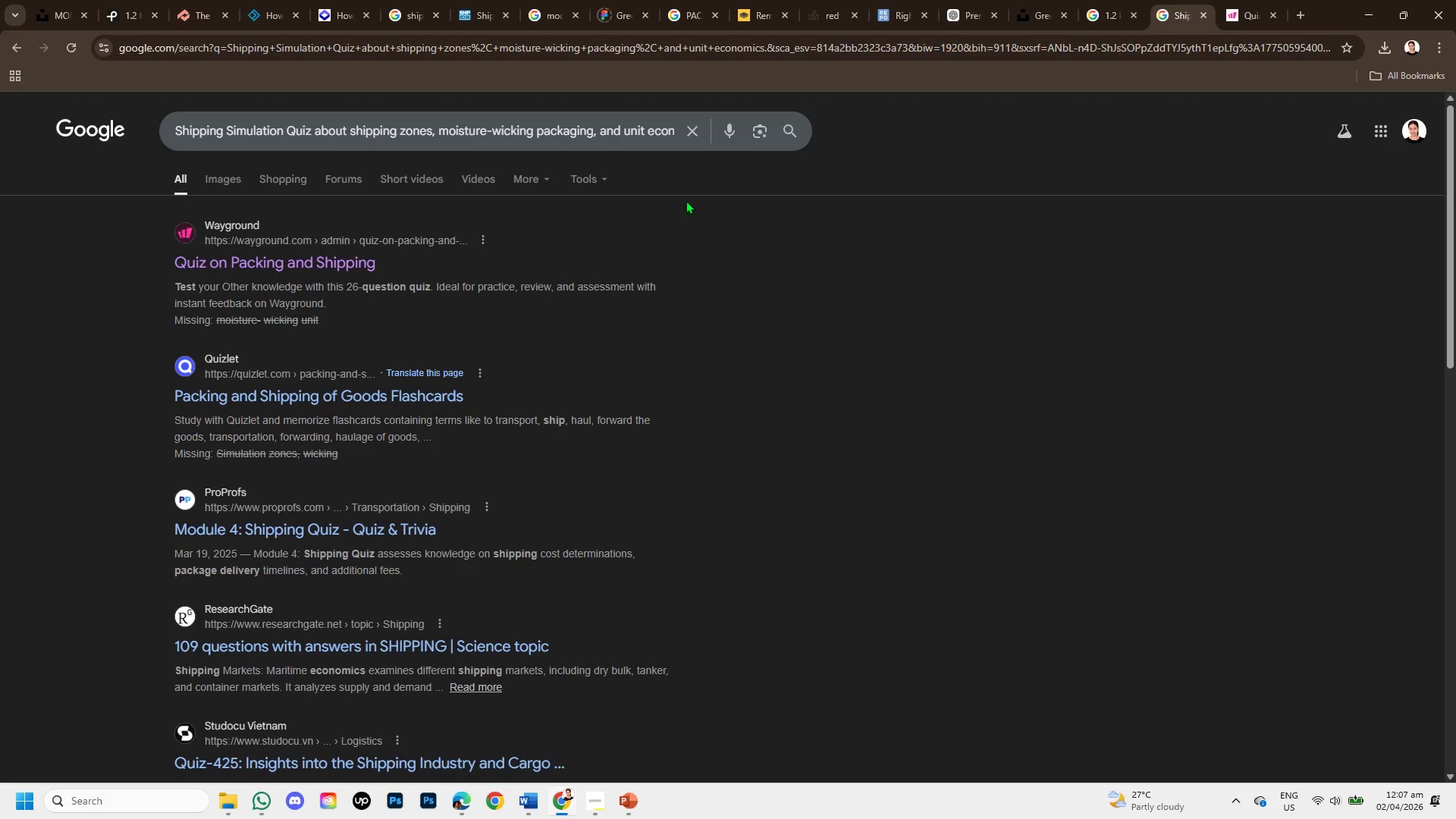 
left_click([1230, 0])
 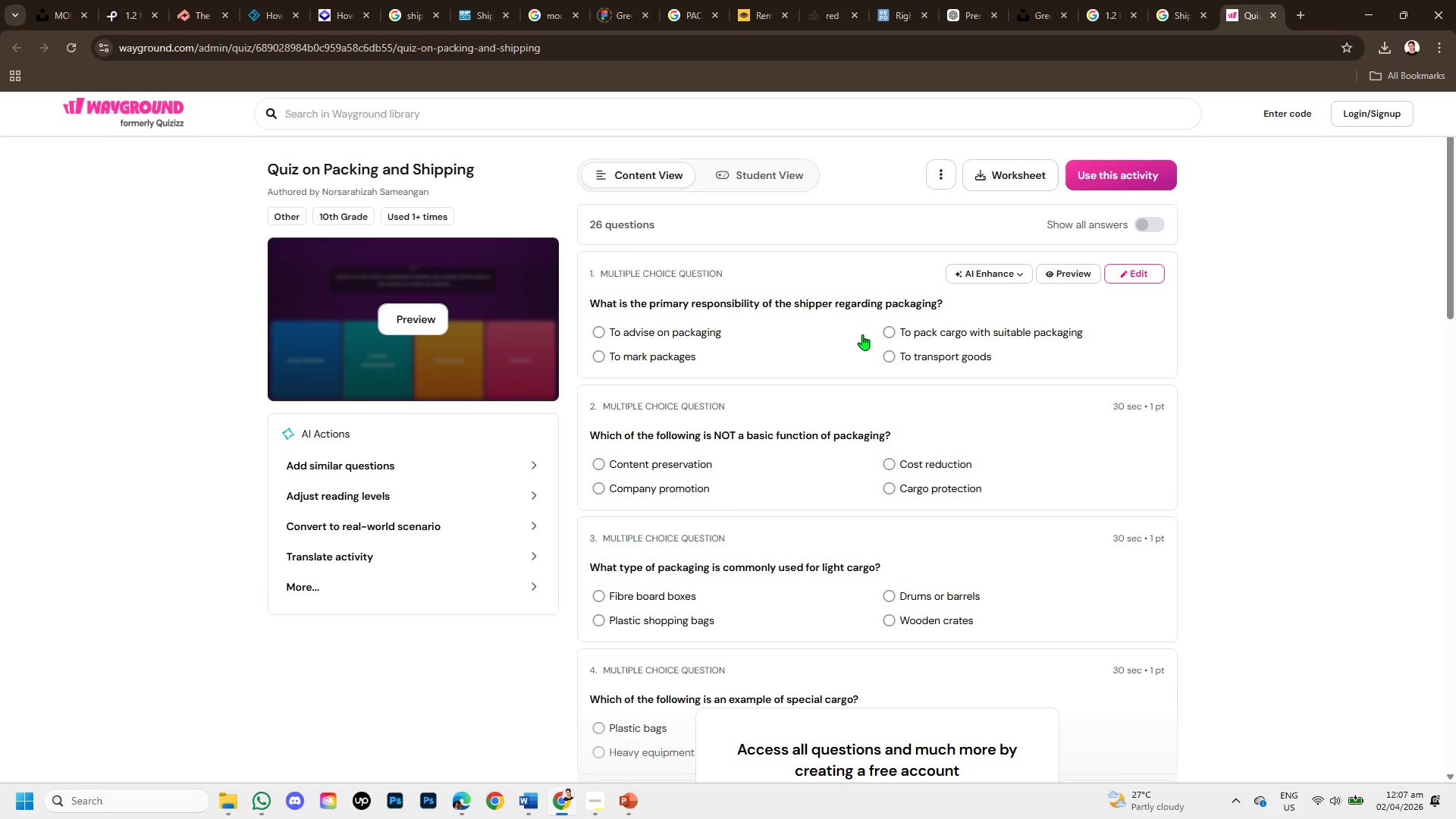 
wait(8.98)
 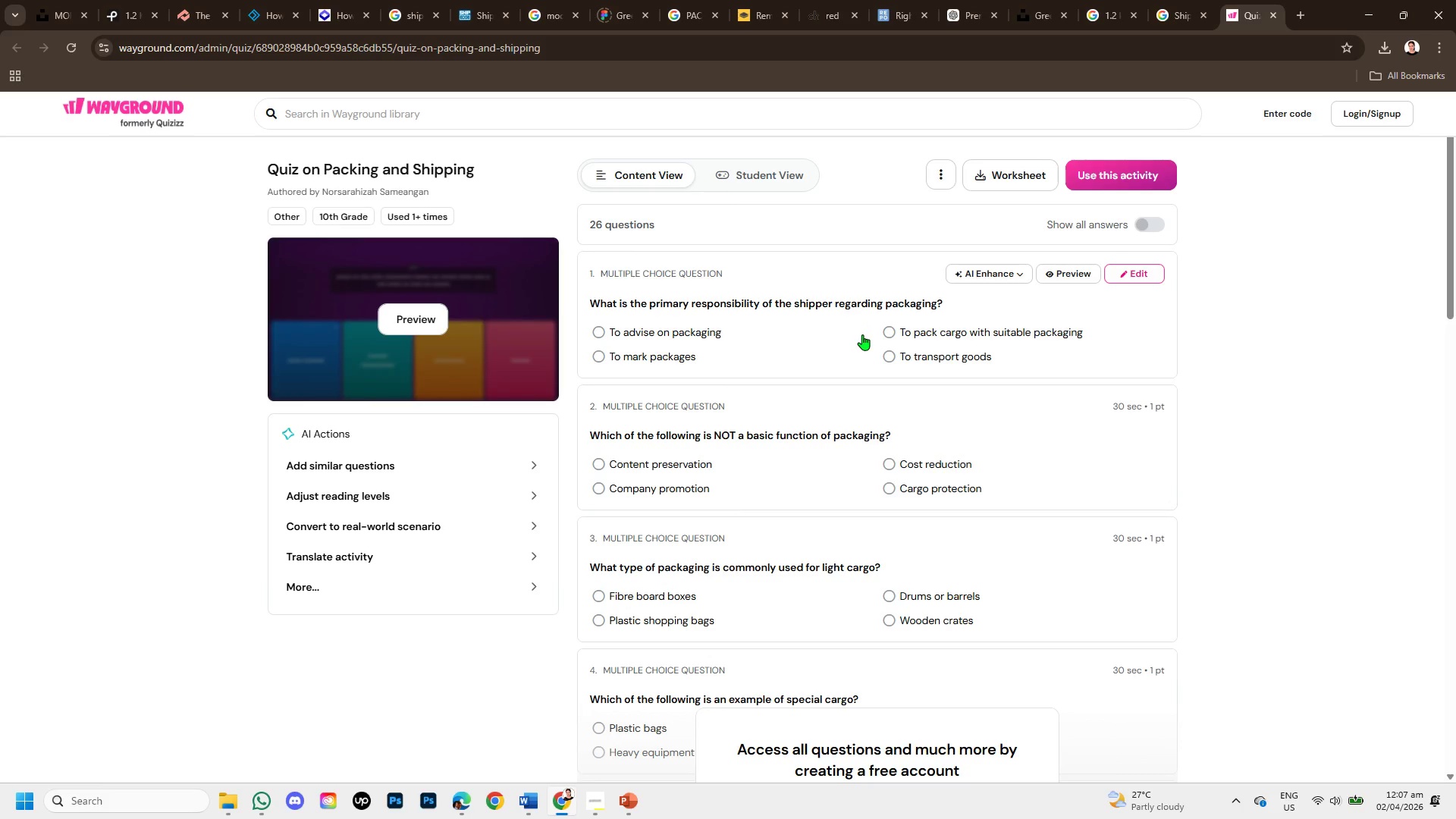 
scroll: coordinate [817, 457], scroll_direction: down, amount: 2.0
 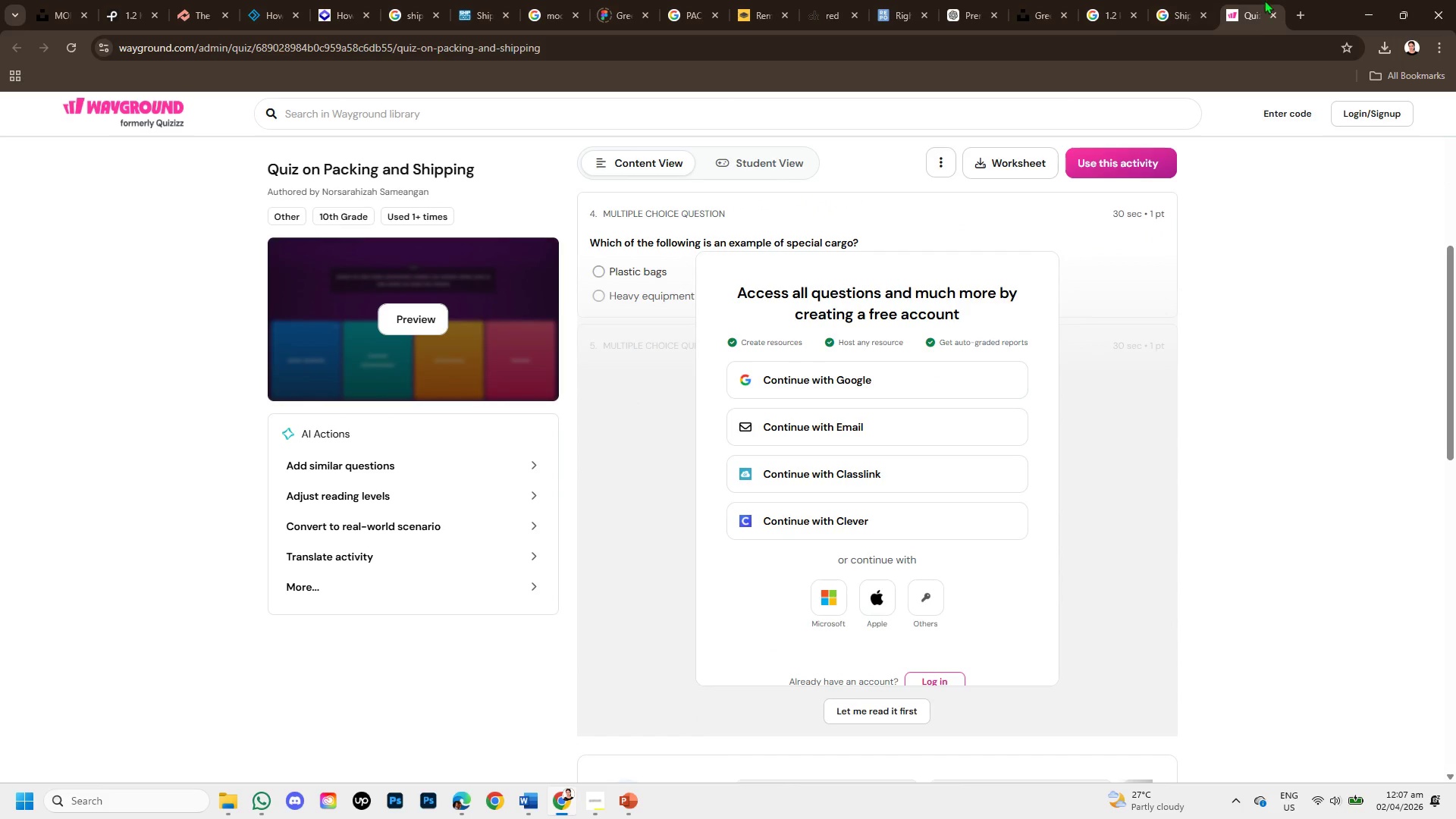 
left_click([1271, 20])
 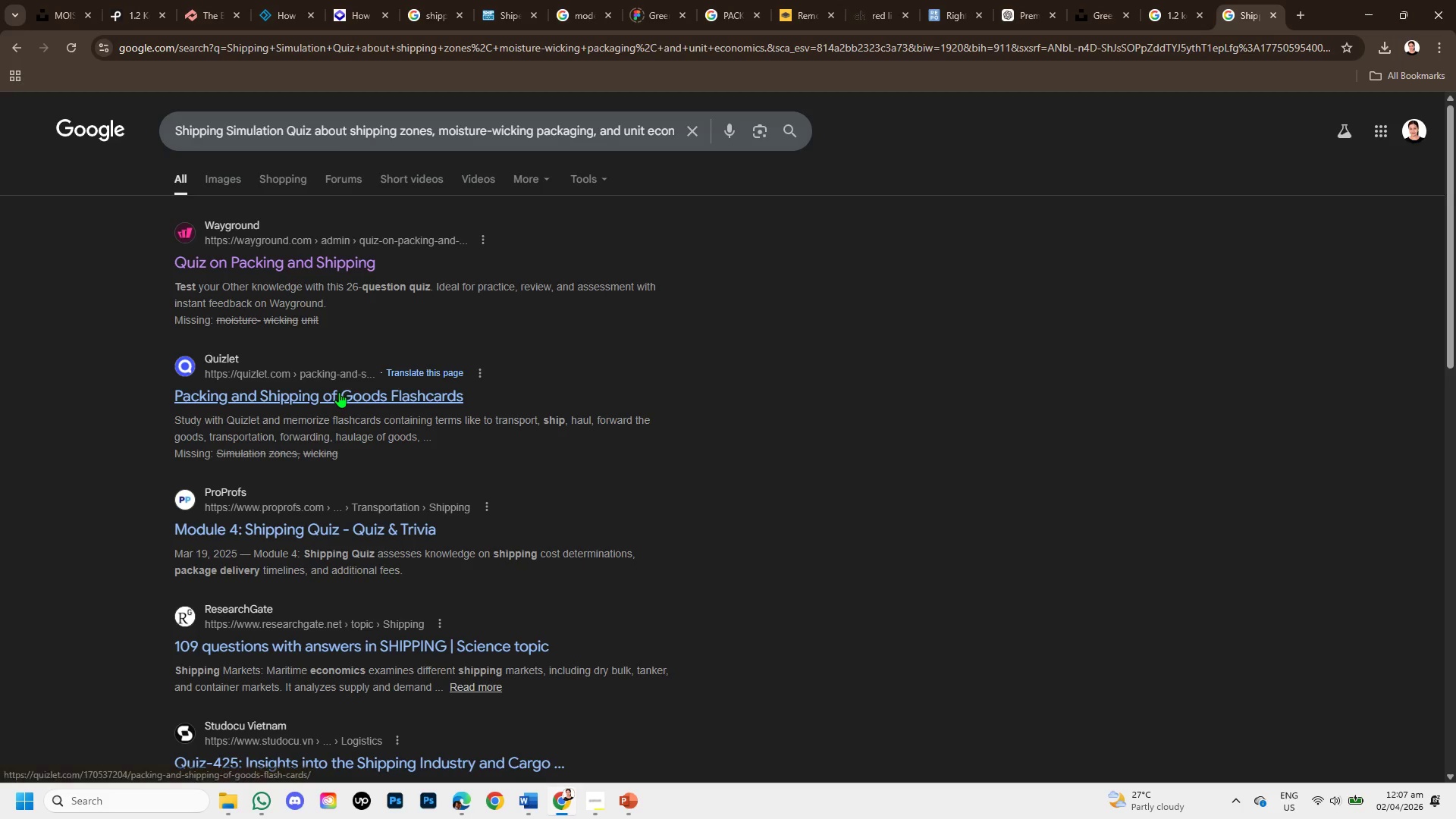 
right_click([339, 392])
 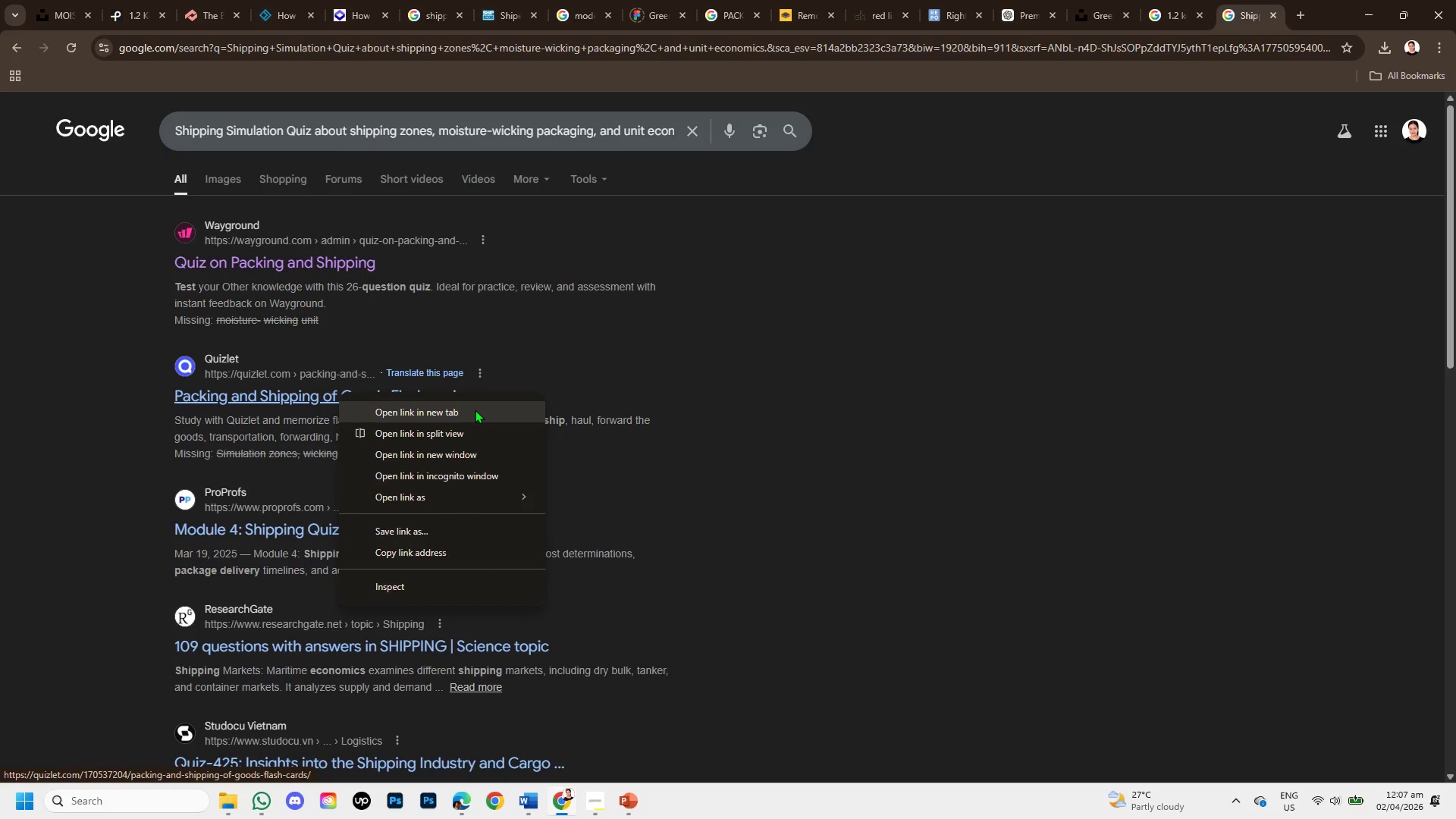 
left_click([475, 410])
 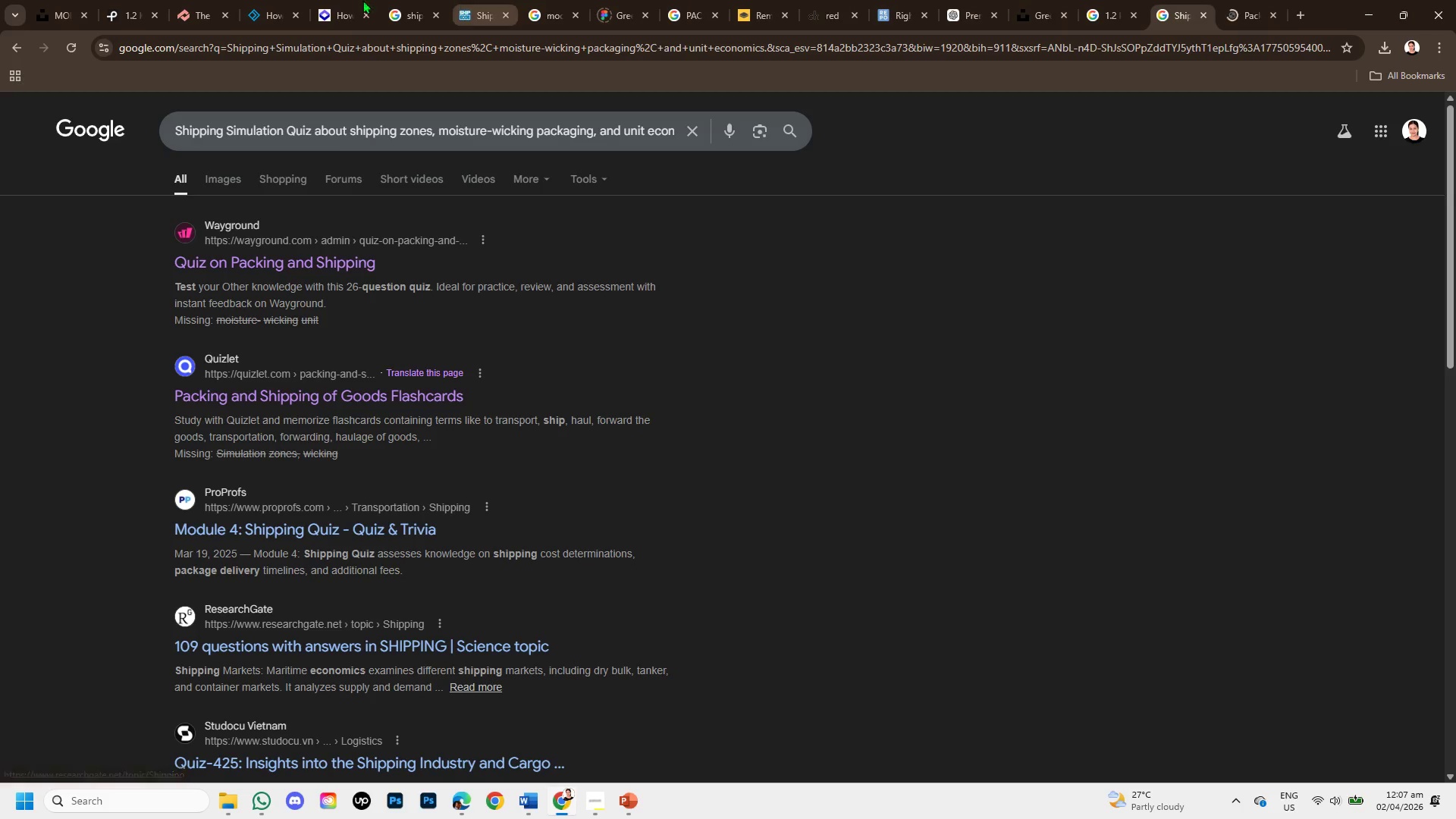 
left_click([268, 11])
 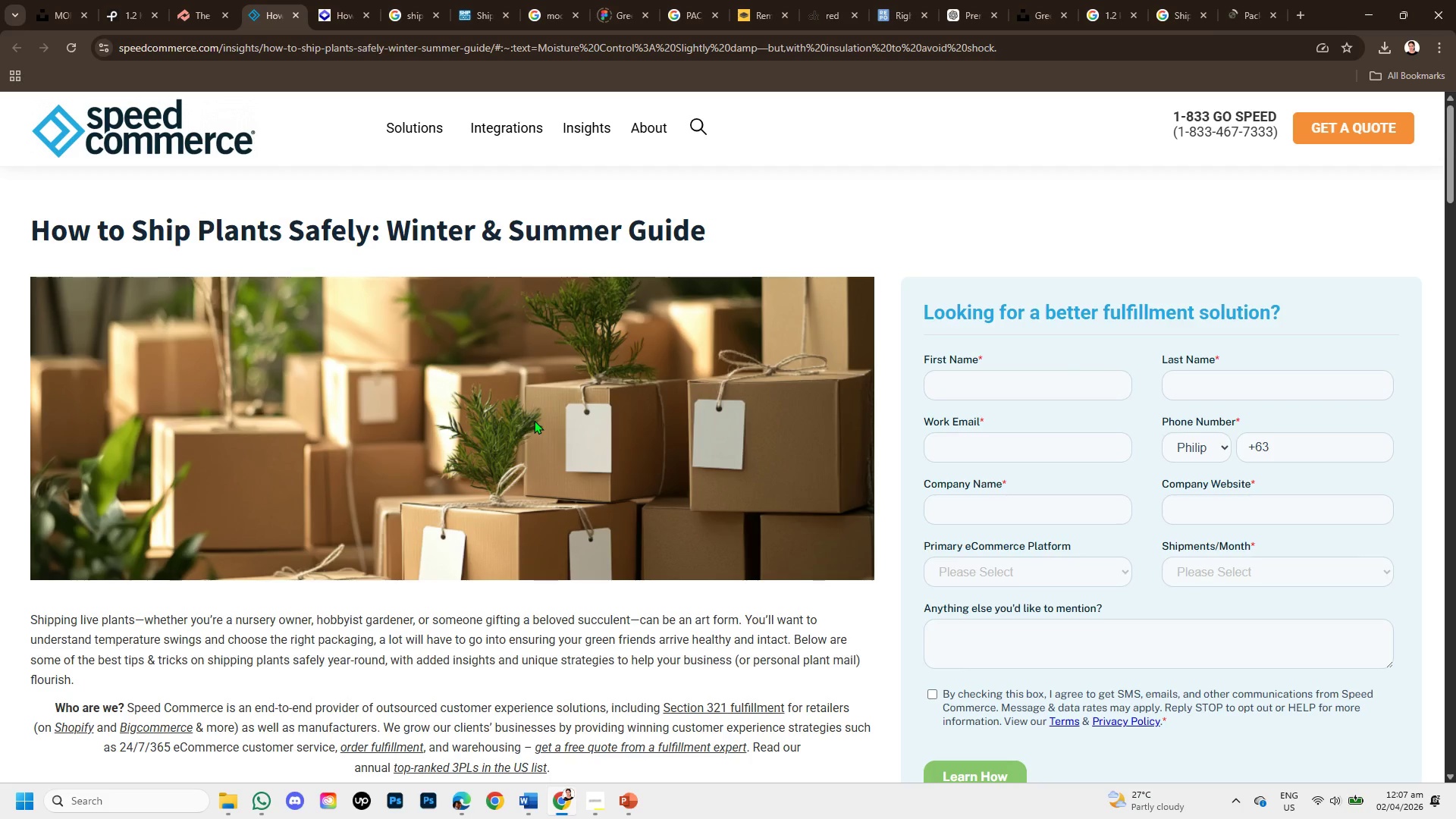 
scroll: coordinate [363, 381], scroll_direction: down, amount: 13.0
 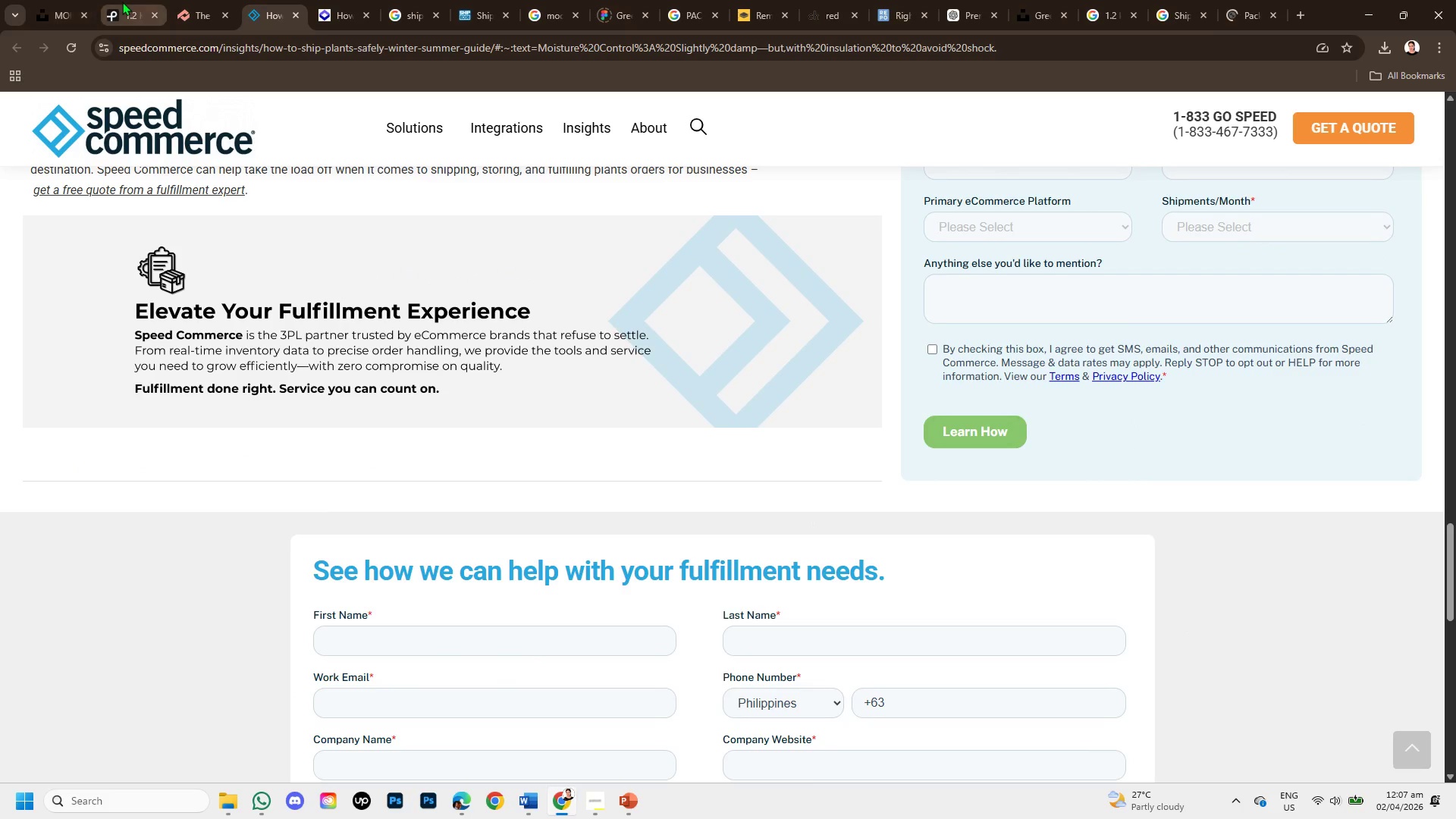 
left_click([124, 0])
 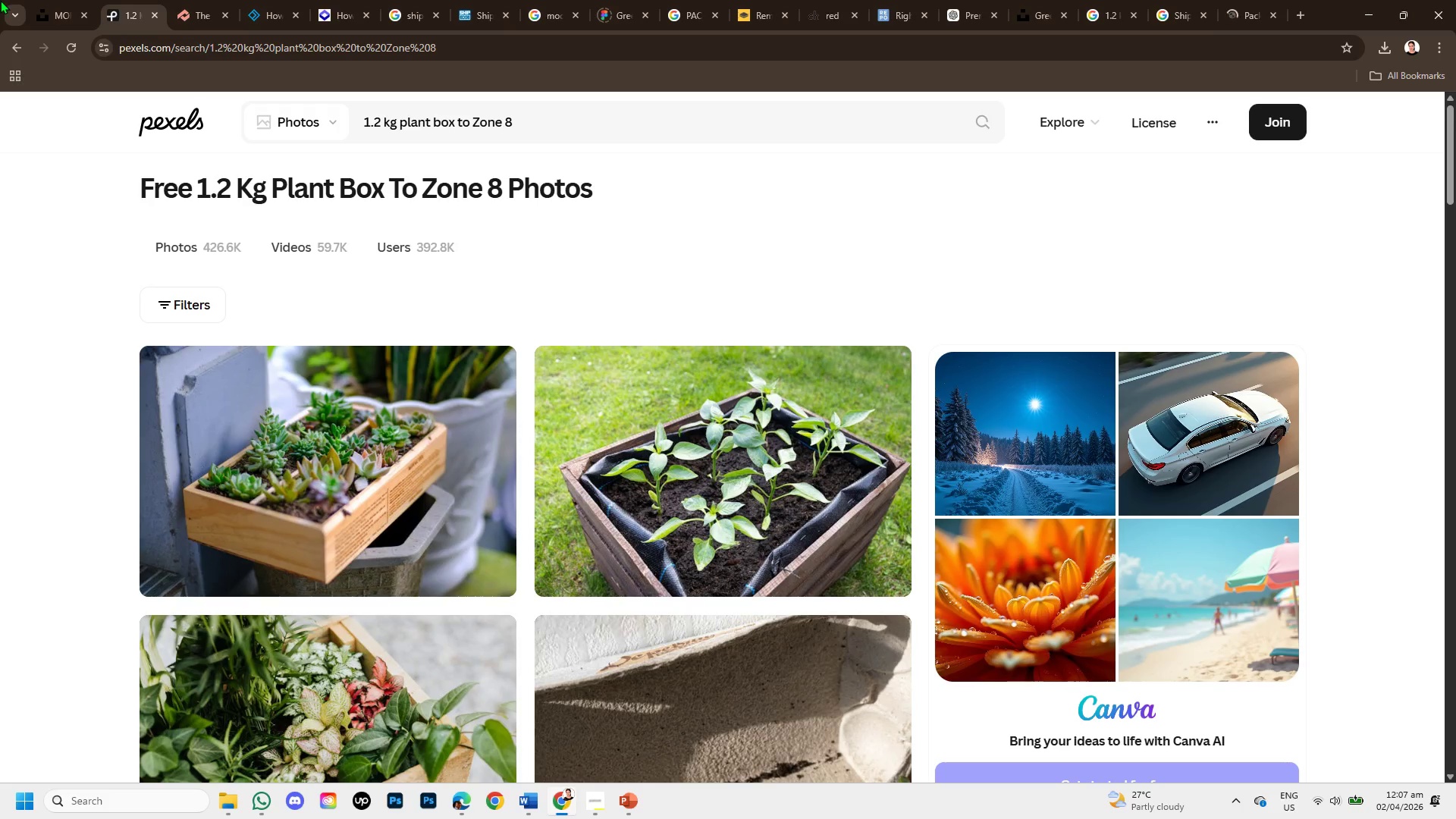 
wait(5.48)
 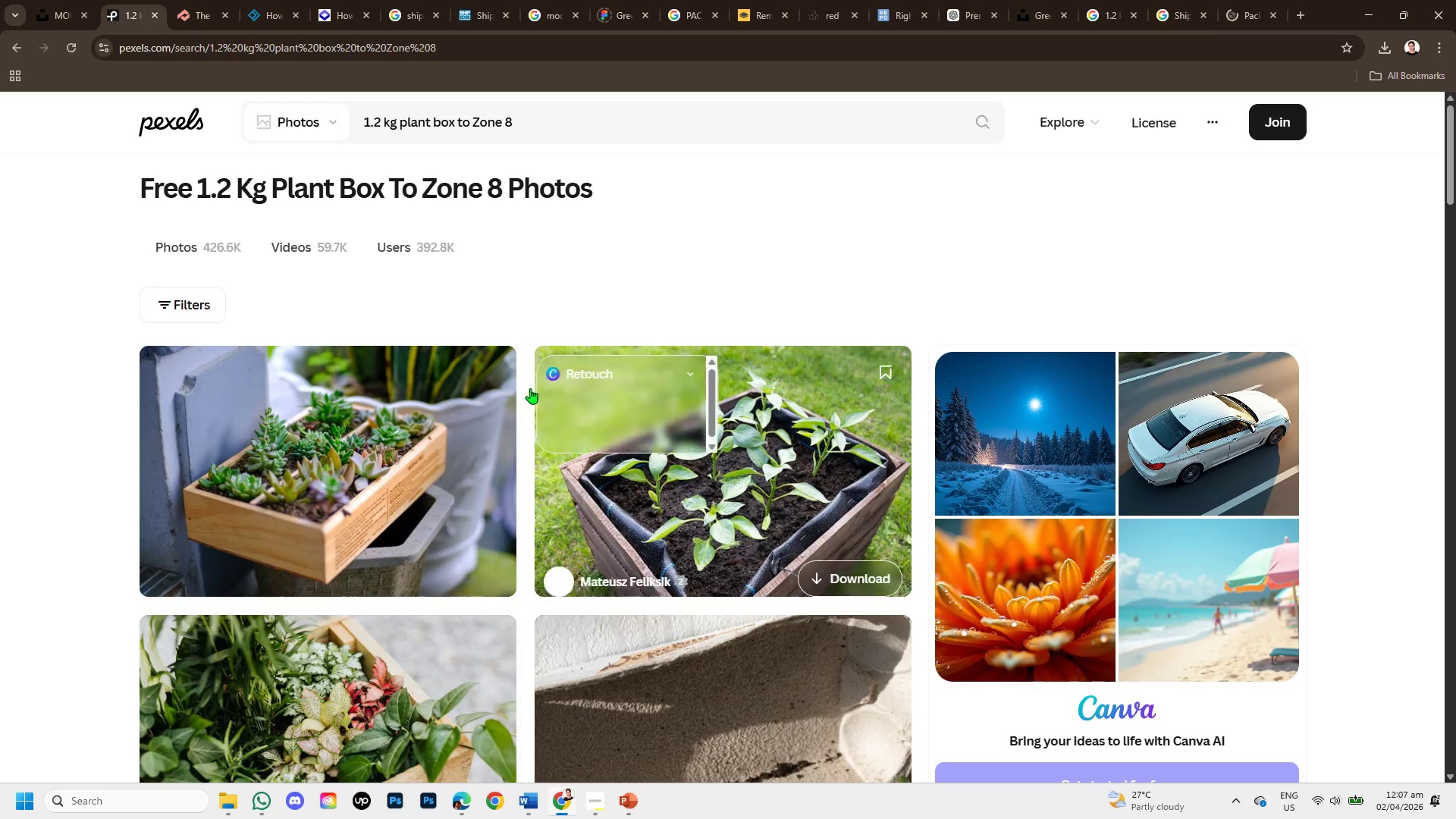 
scroll: coordinate [720, 456], scroll_direction: down, amount: 4.0
 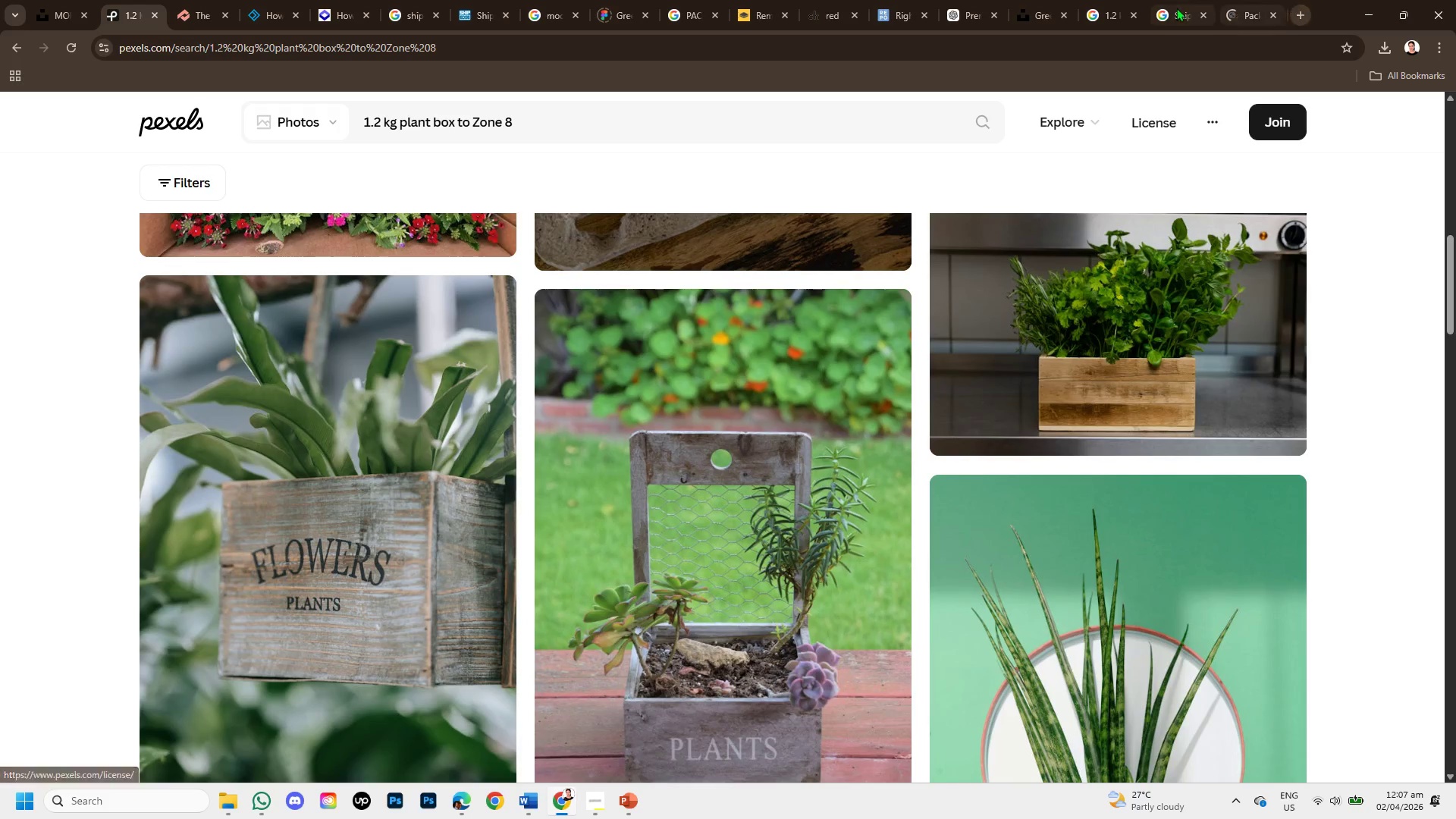 
left_click([1166, 7])
 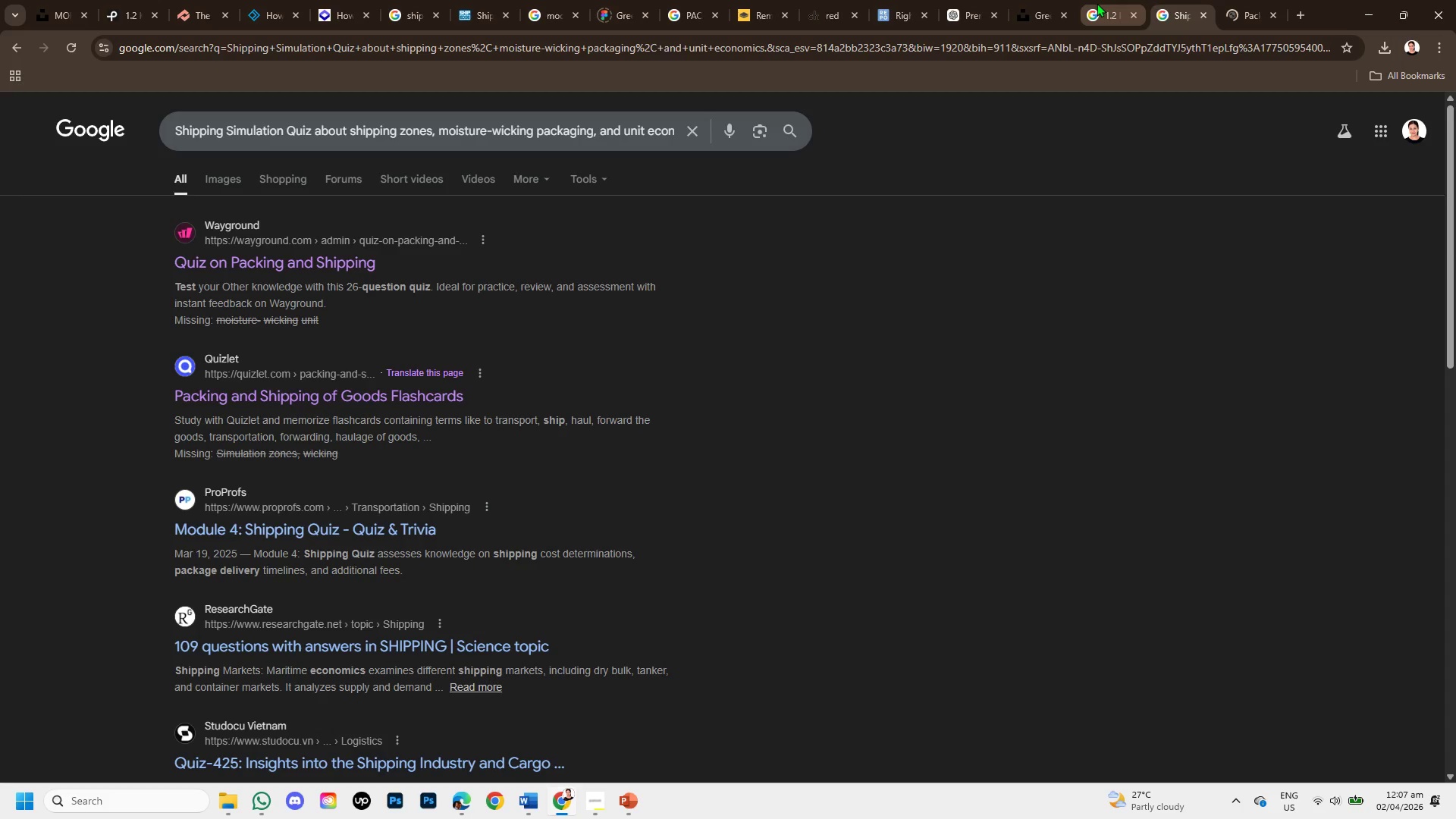 
left_click([1097, 3])
 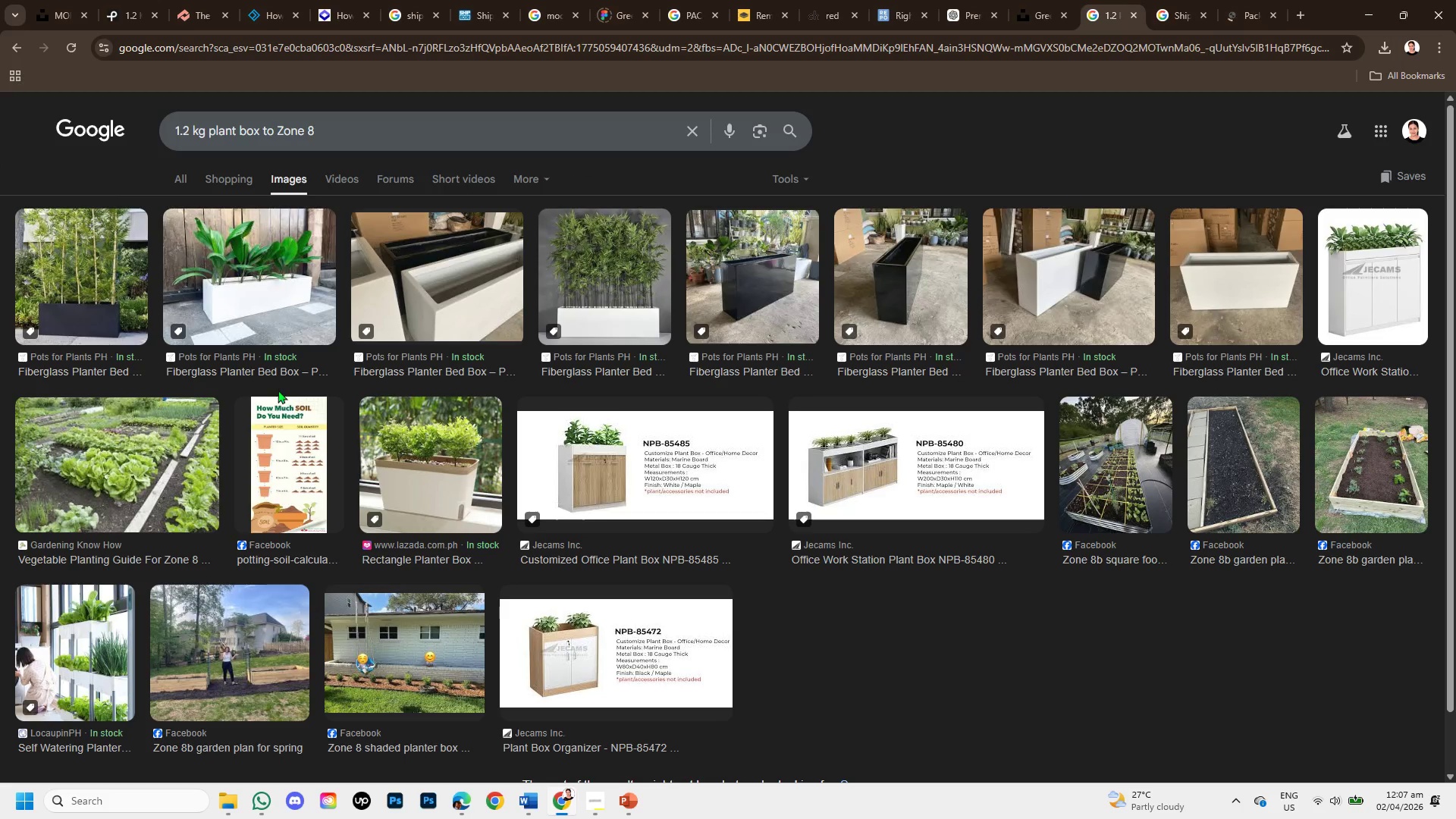 
wait(5.92)
 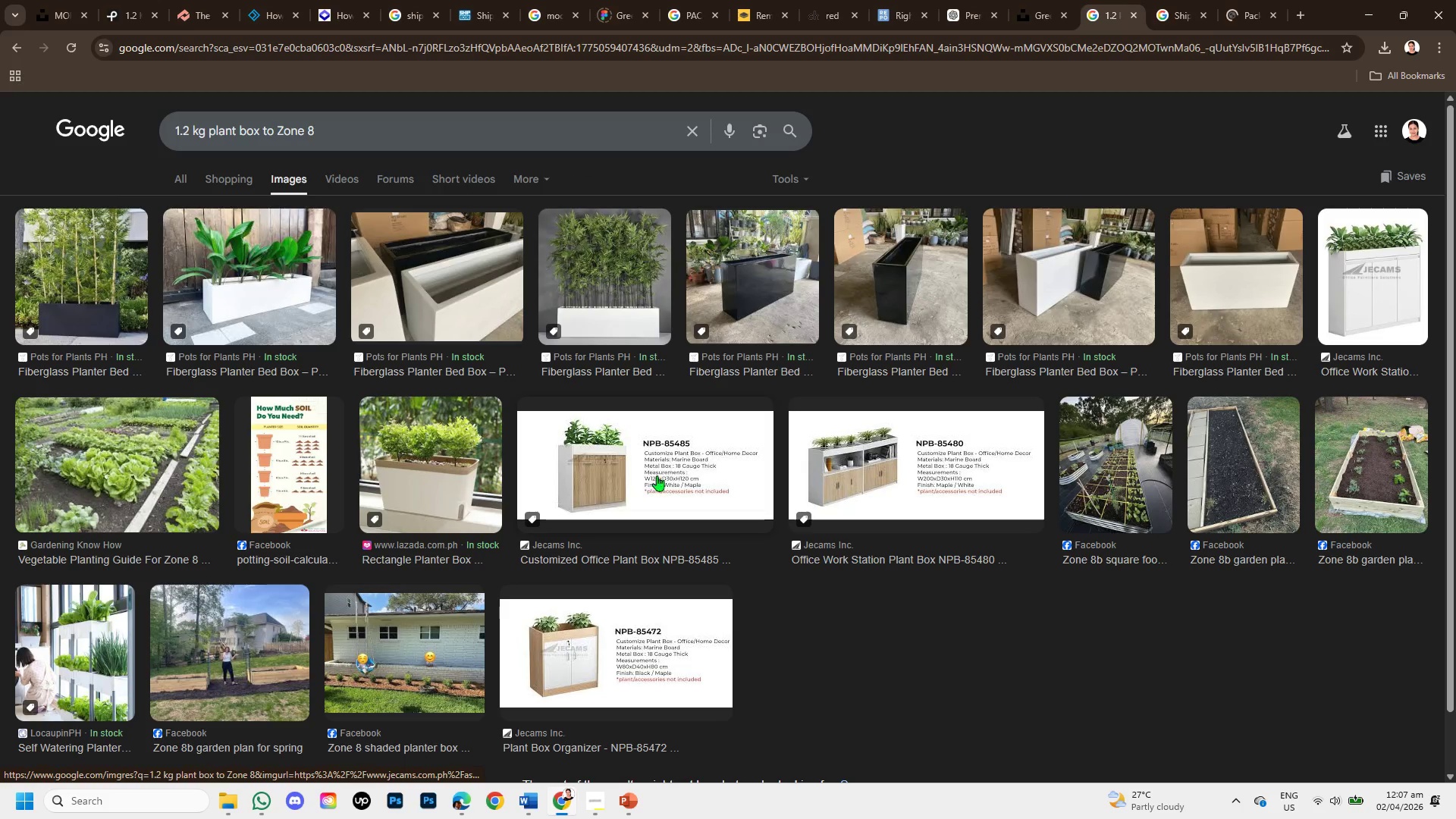 
scroll: coordinate [192, 394], scroll_direction: up, amount: 3.0
 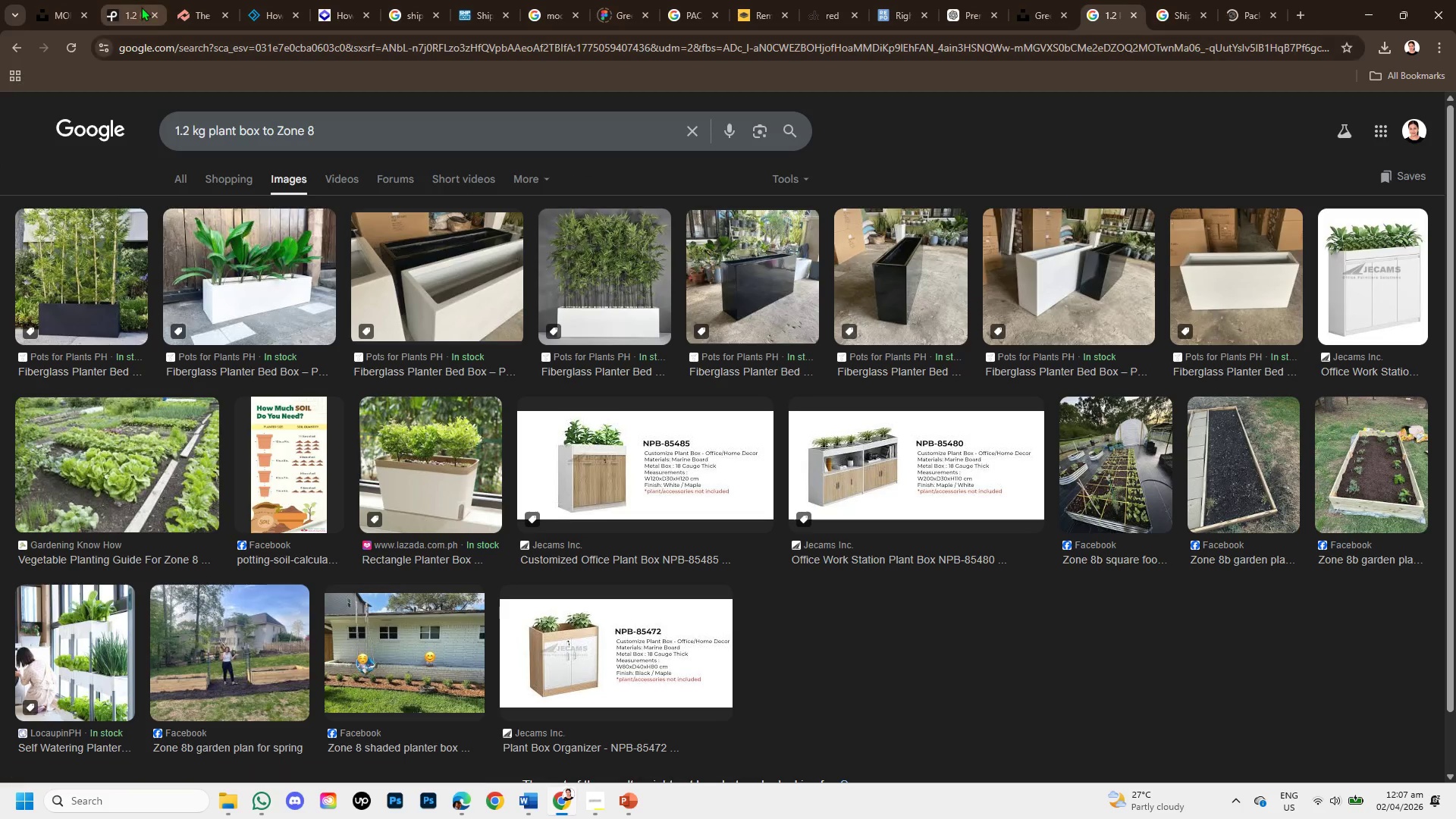 
left_click([141, 7])
 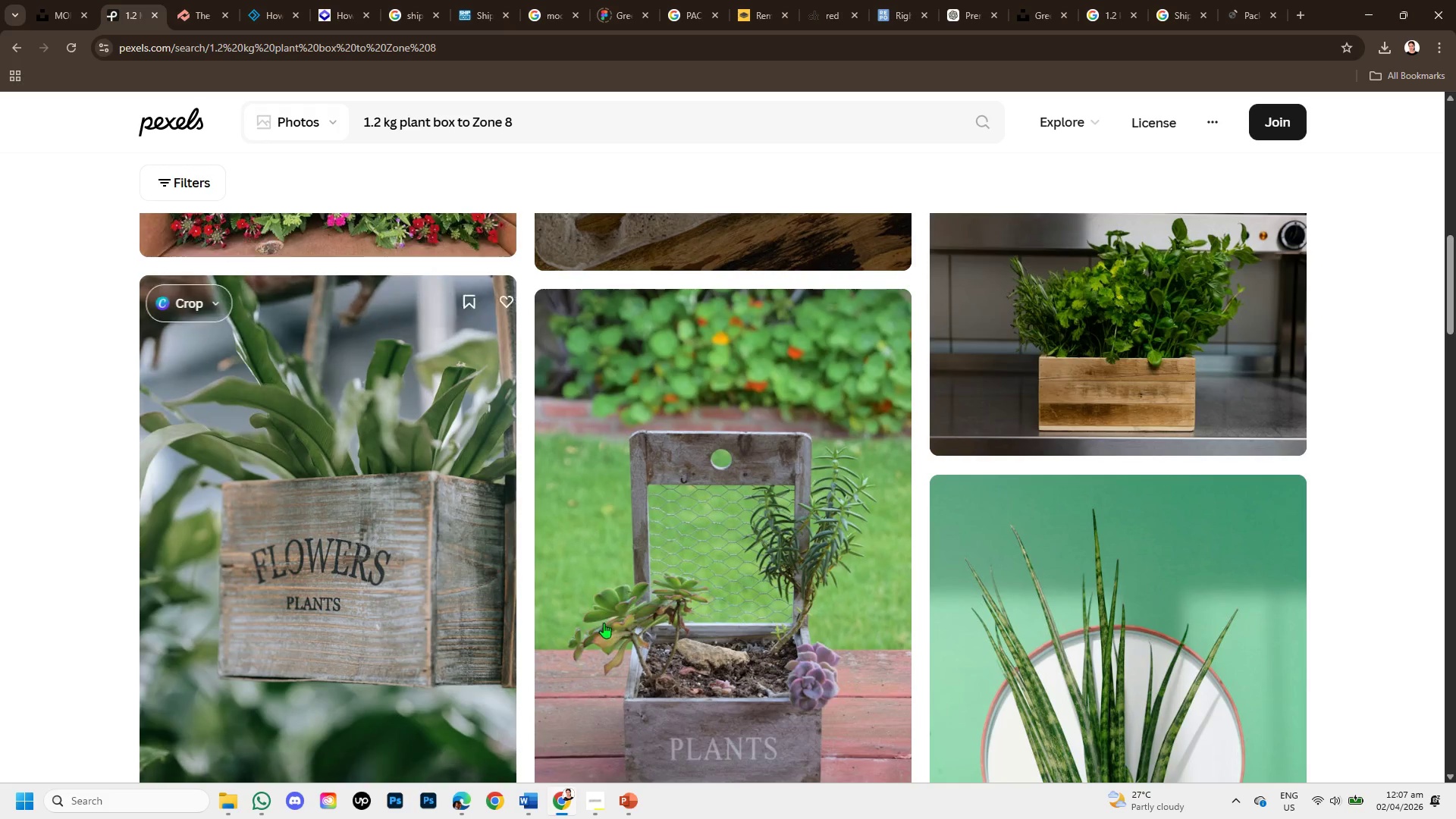 
scroll: coordinate [1102, 462], scroll_direction: down, amount: 10.0
 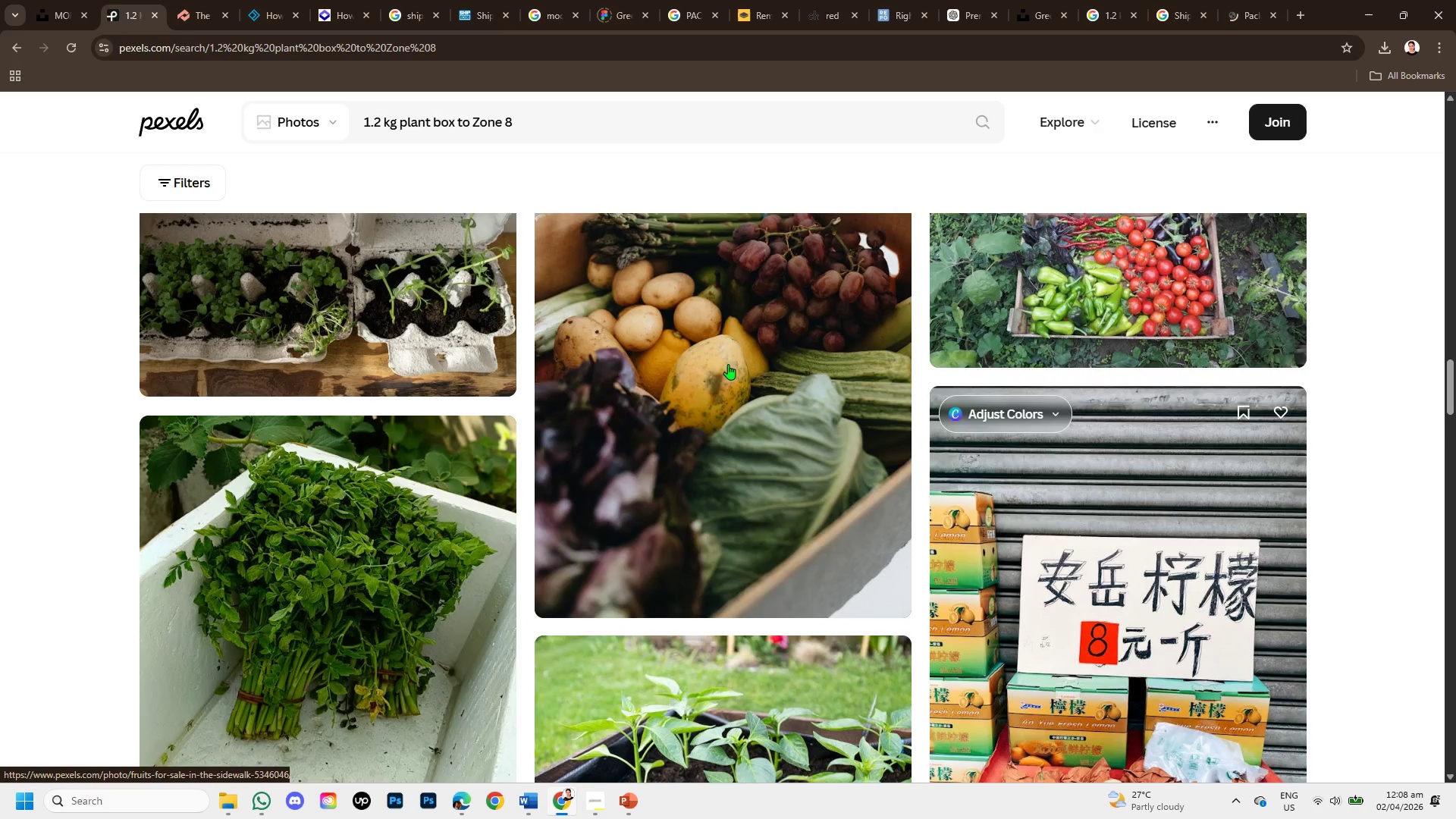 
scroll: coordinate [686, 365], scroll_direction: down, amount: 10.0
 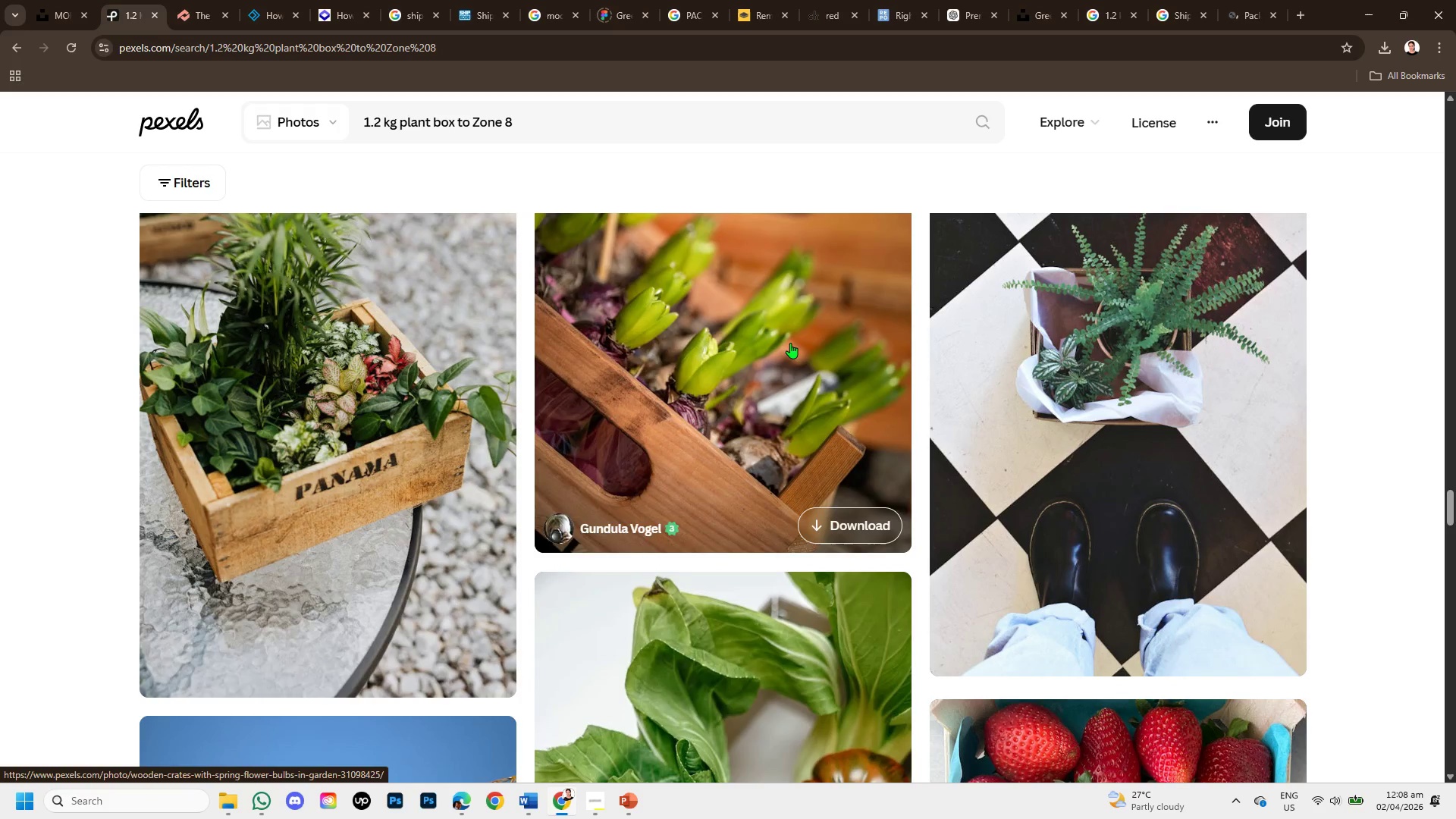 
left_click([317, 343])
 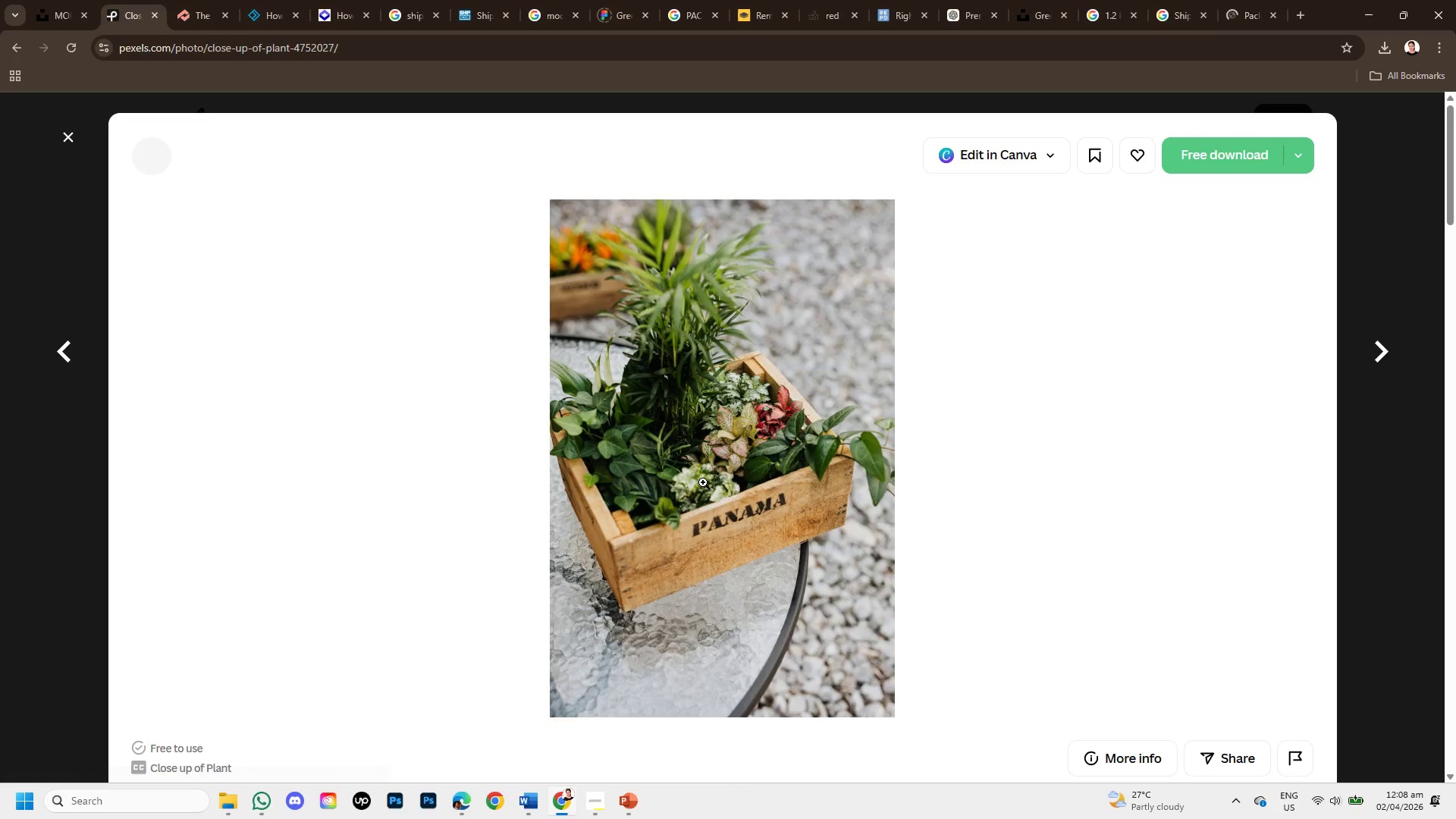 
scroll: coordinate [703, 482], scroll_direction: down, amount: 4.0
 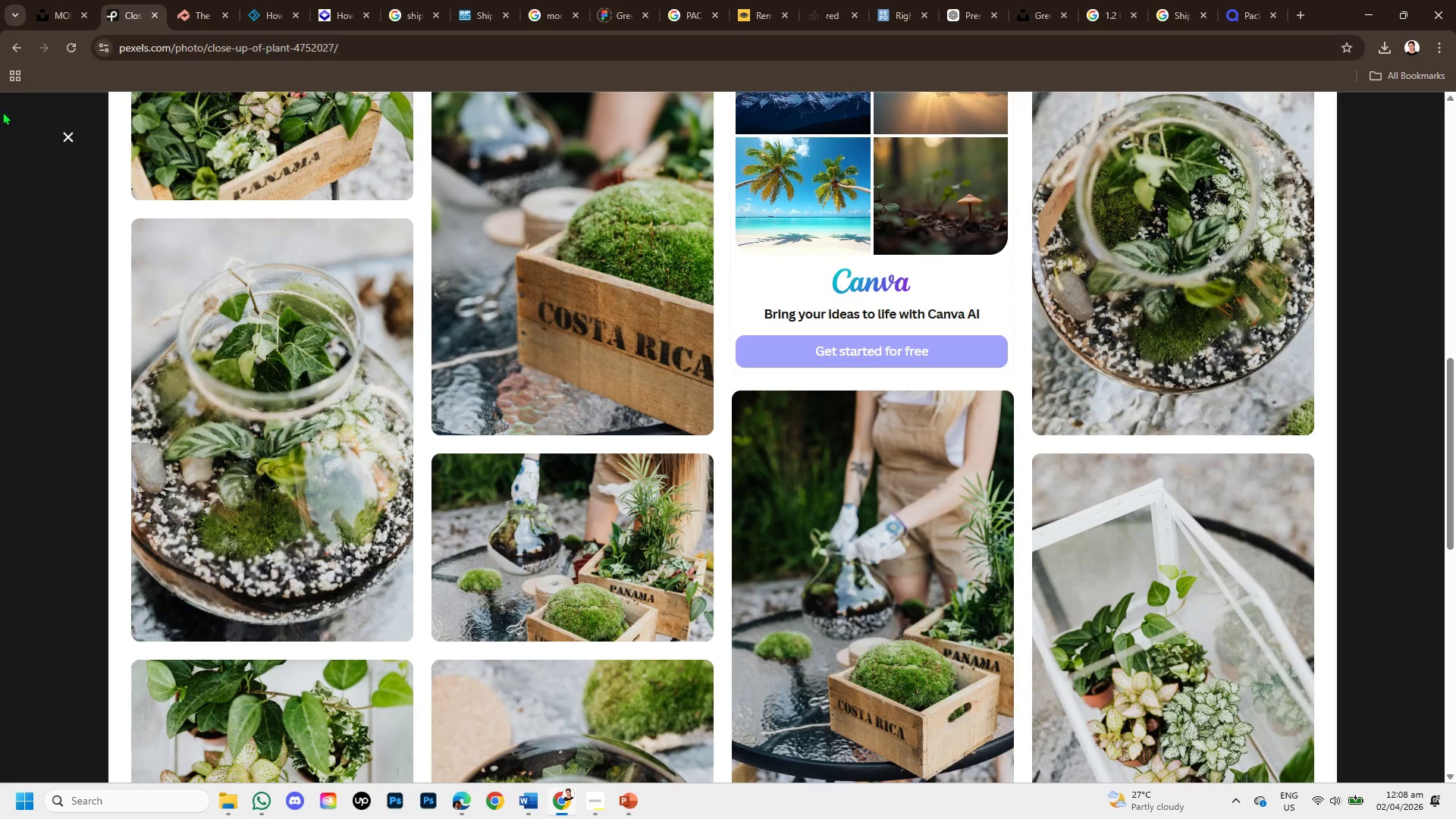 
left_click([65, 132])
 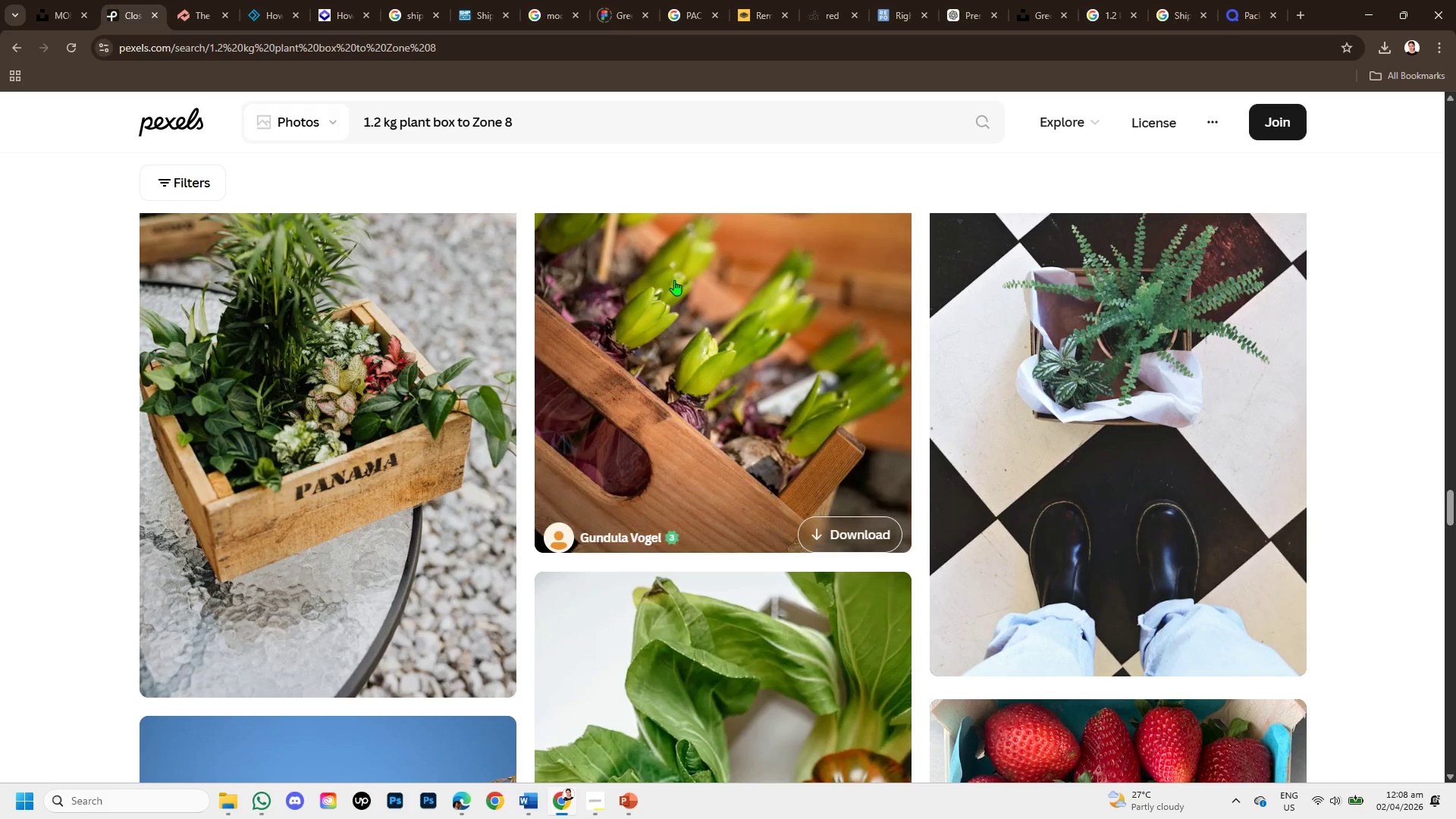 
scroll: coordinate [676, 281], scroll_direction: up, amount: 4.0
 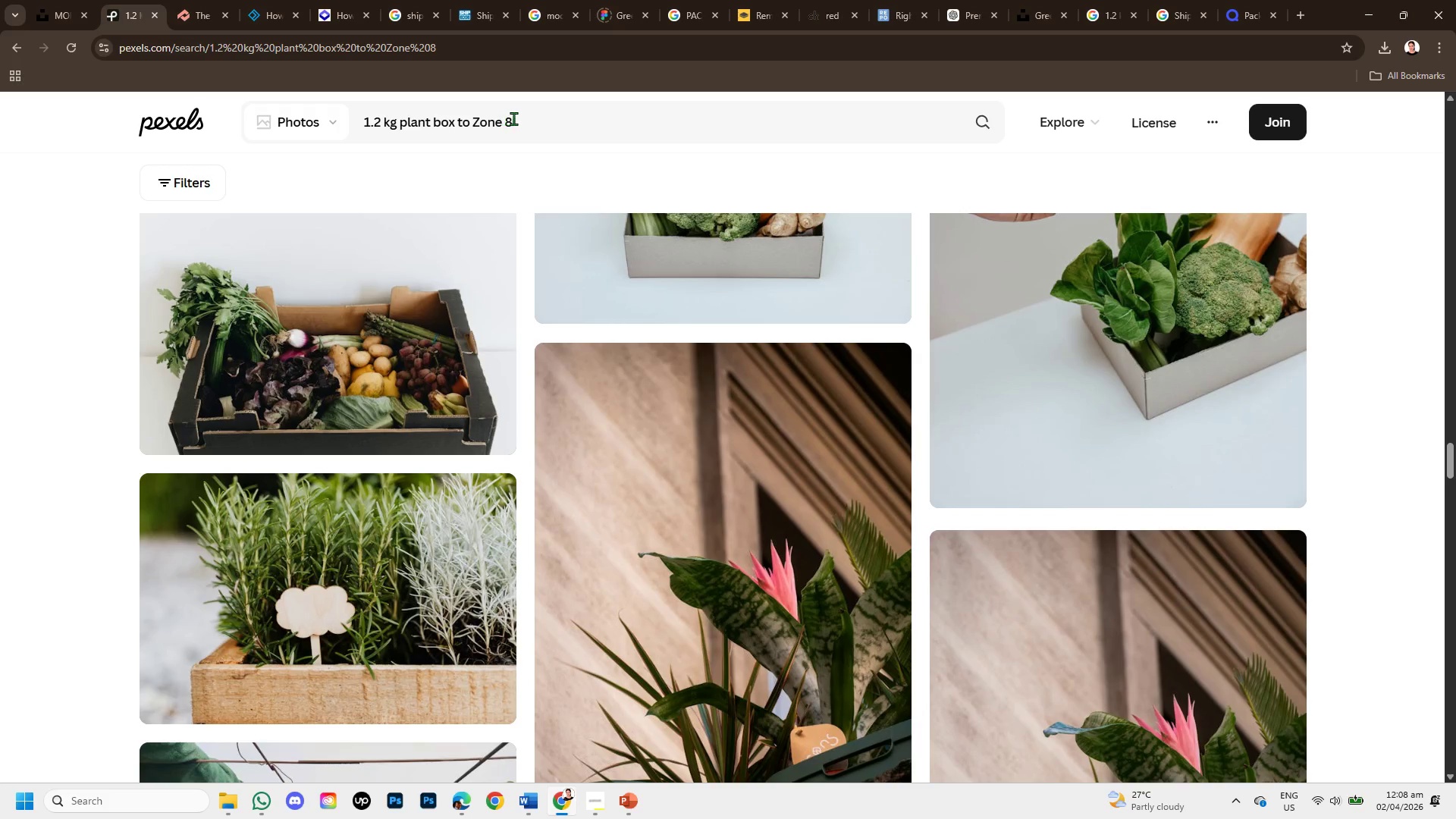 
left_click_drag(start_coordinate=[516, 118], to_coordinate=[345, 122])
 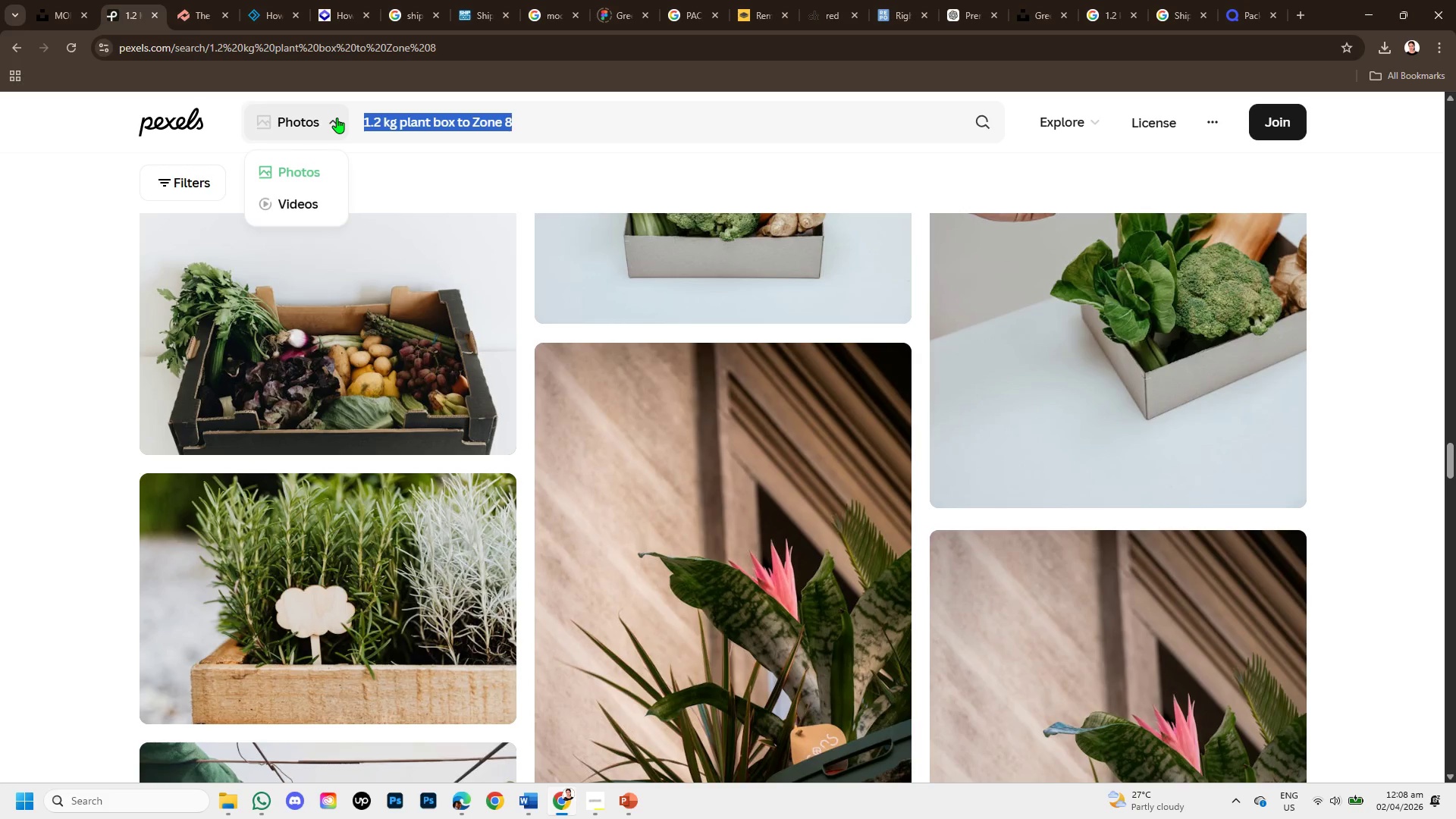 
key(Control+C)
 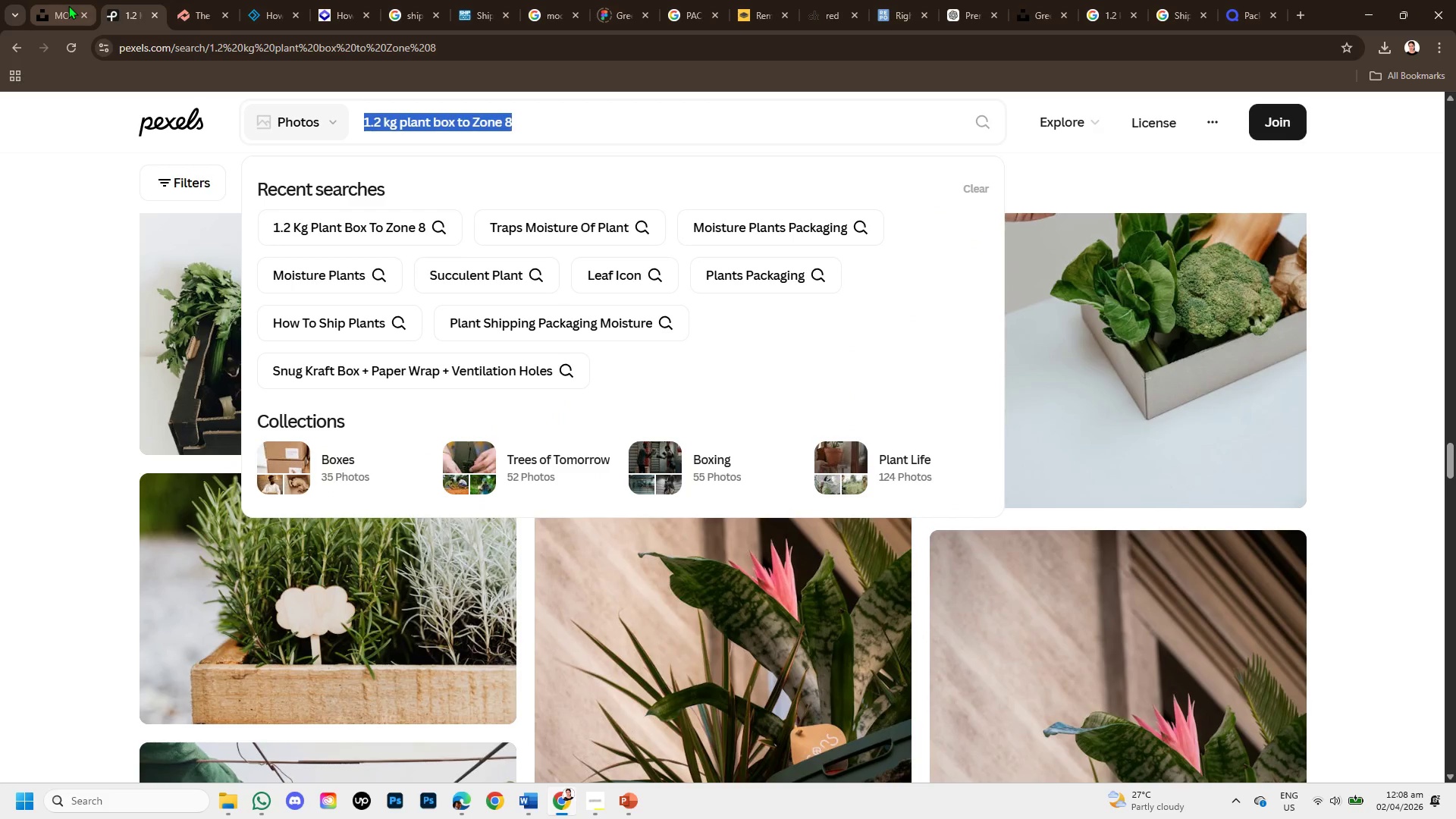 
left_click([68, 5])
 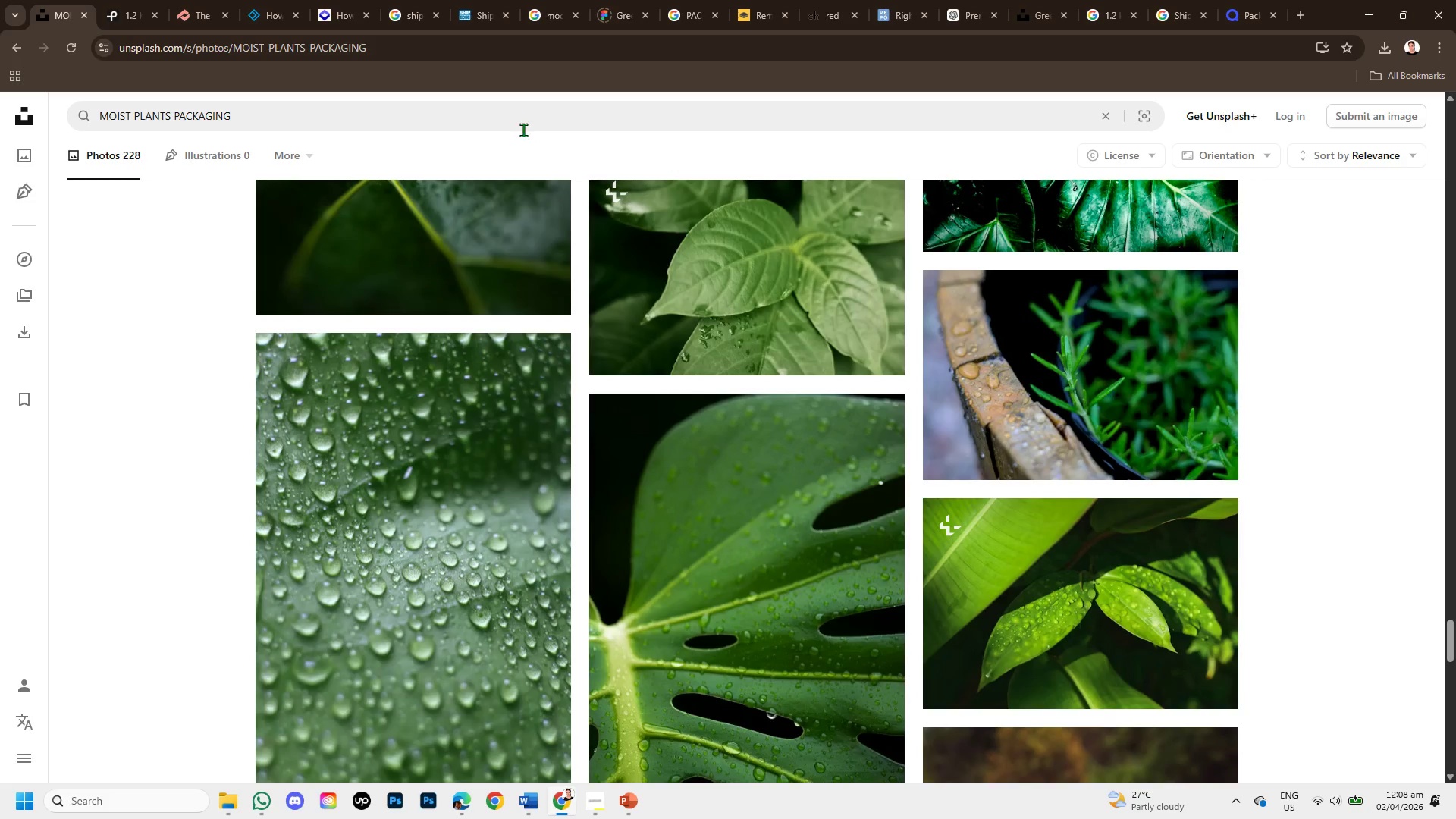 
left_click([515, 118])
 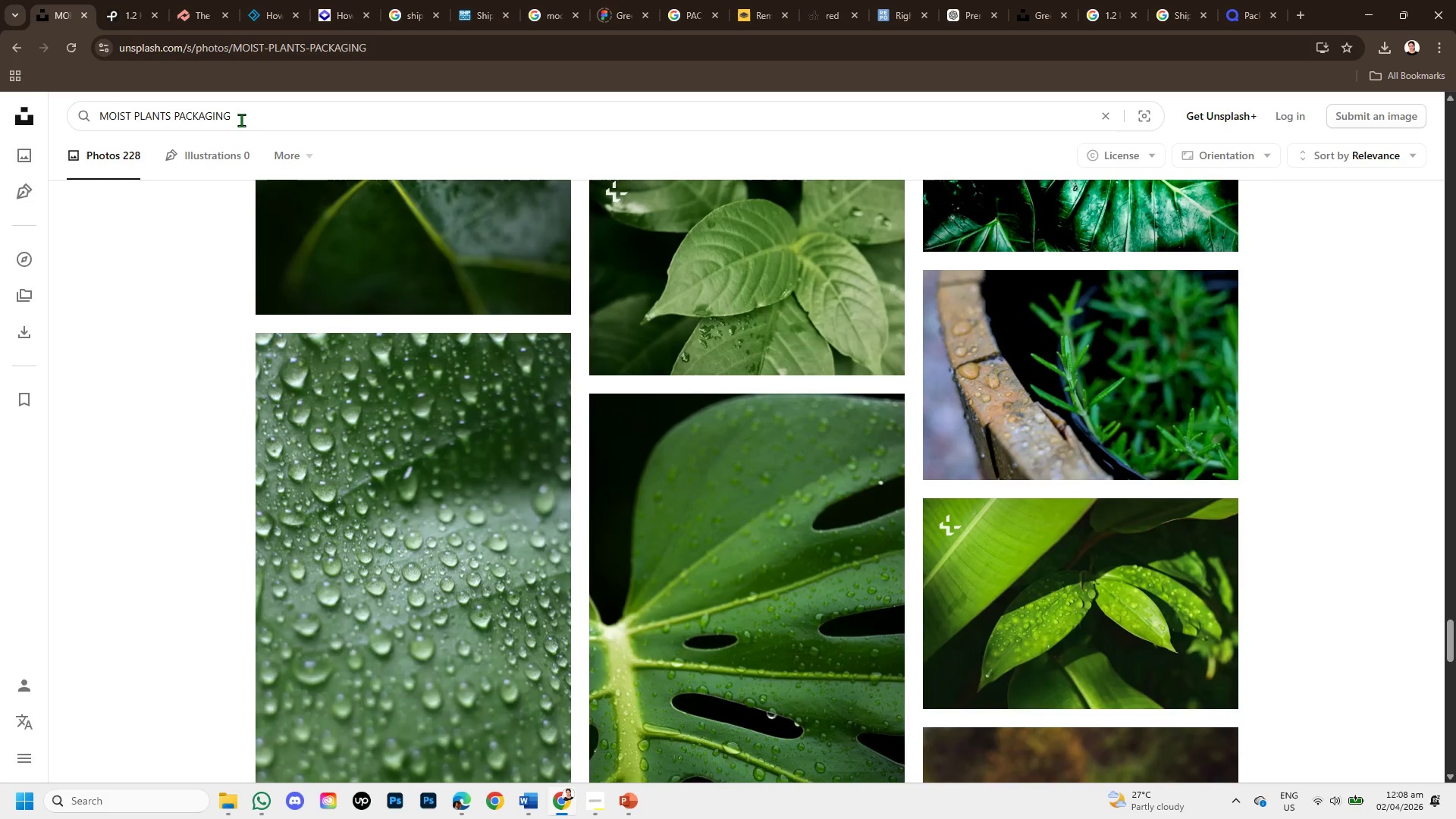 
left_click_drag(start_coordinate=[241, 120], to_coordinate=[0, 118])
 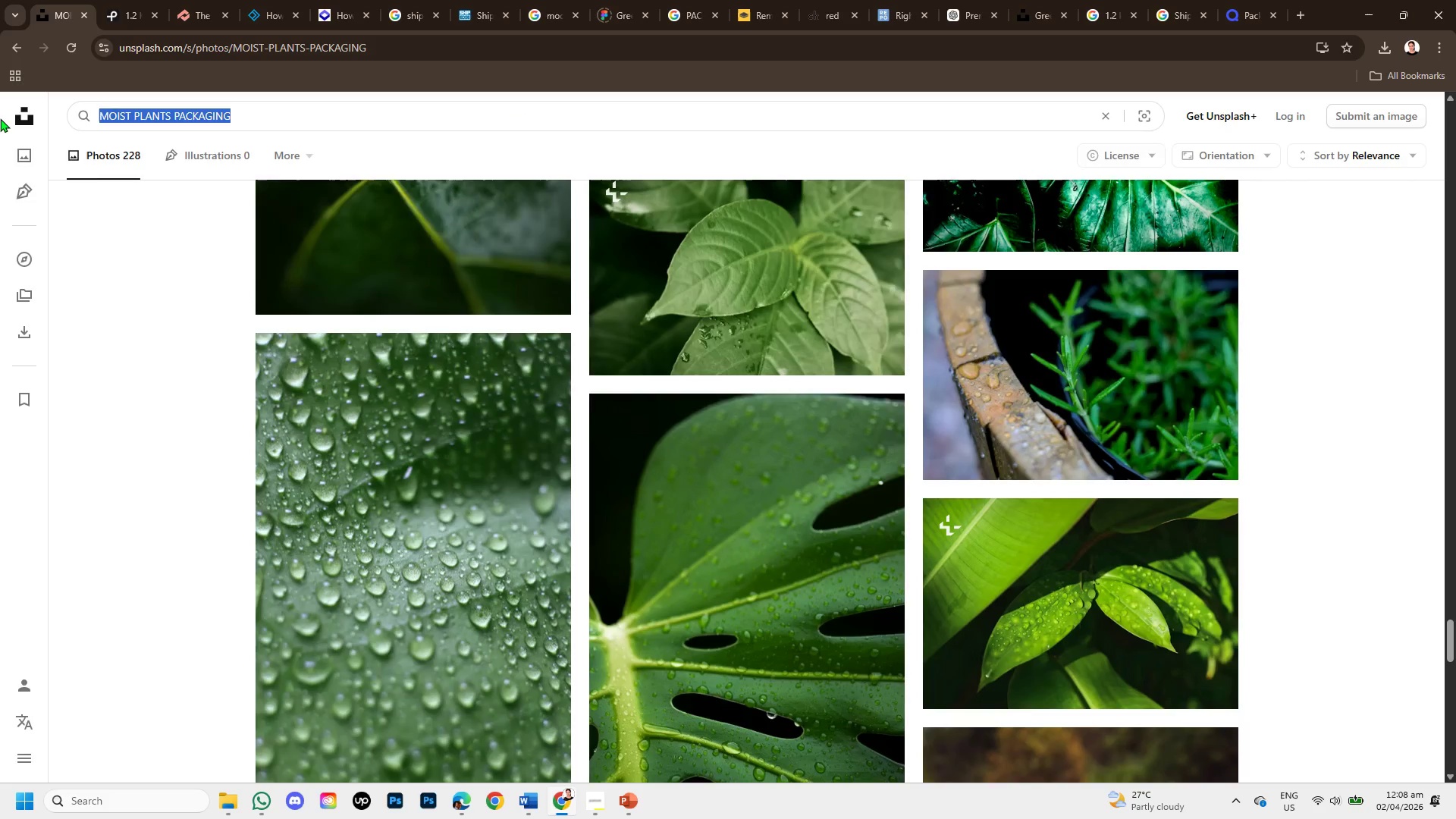 
key(Backspace)
 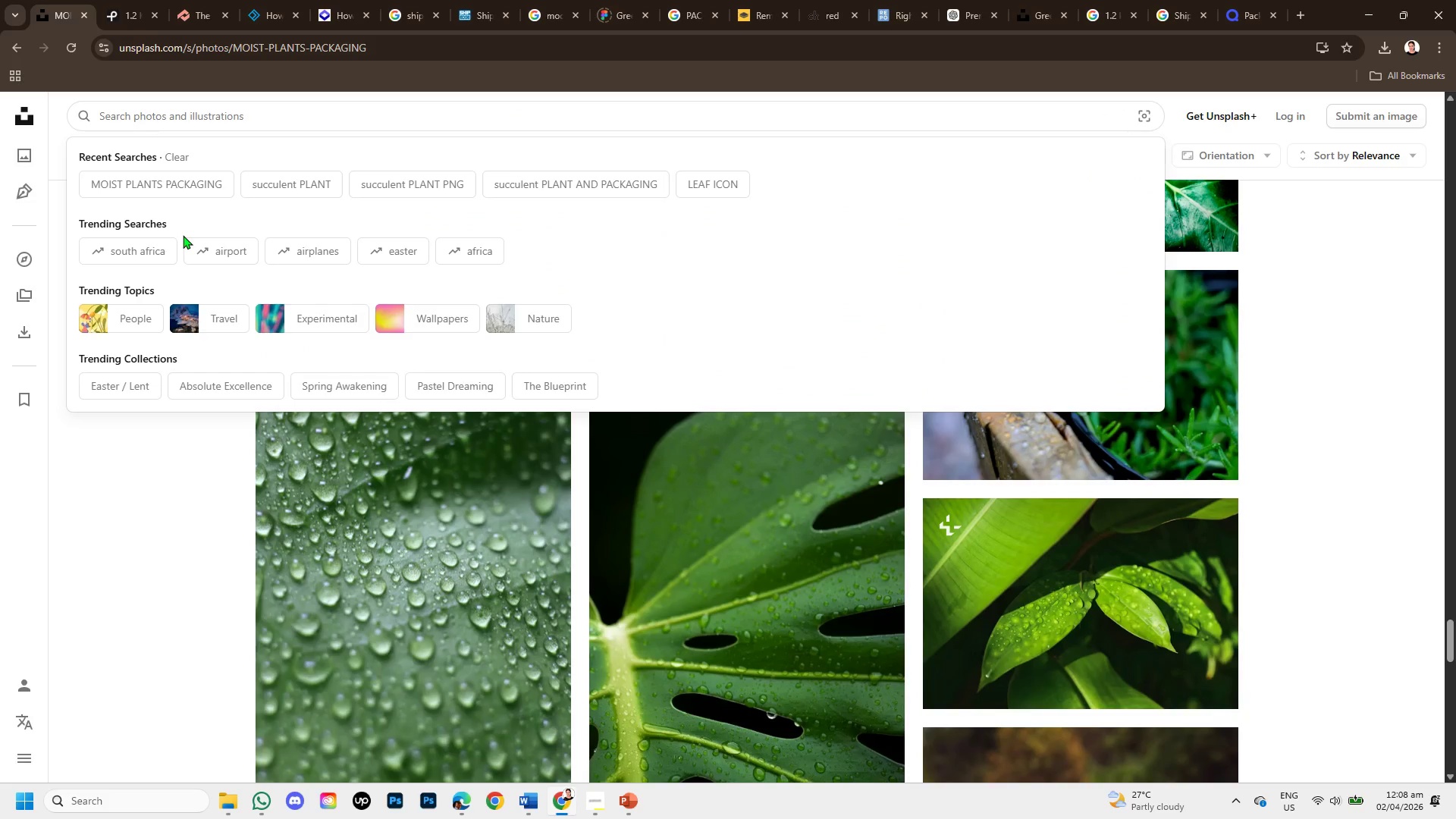 
key(Control+V)
 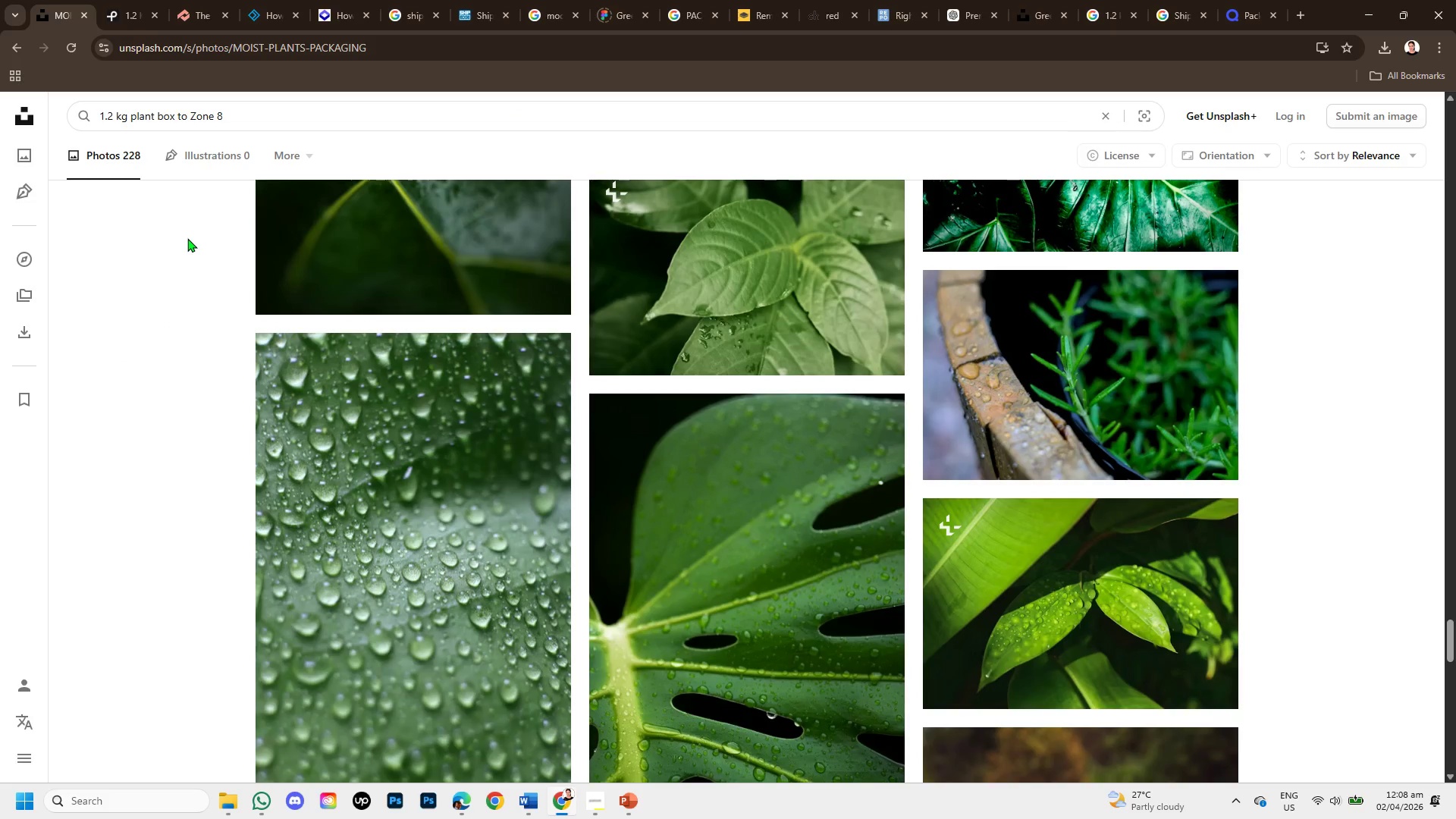 
key(Enter)
 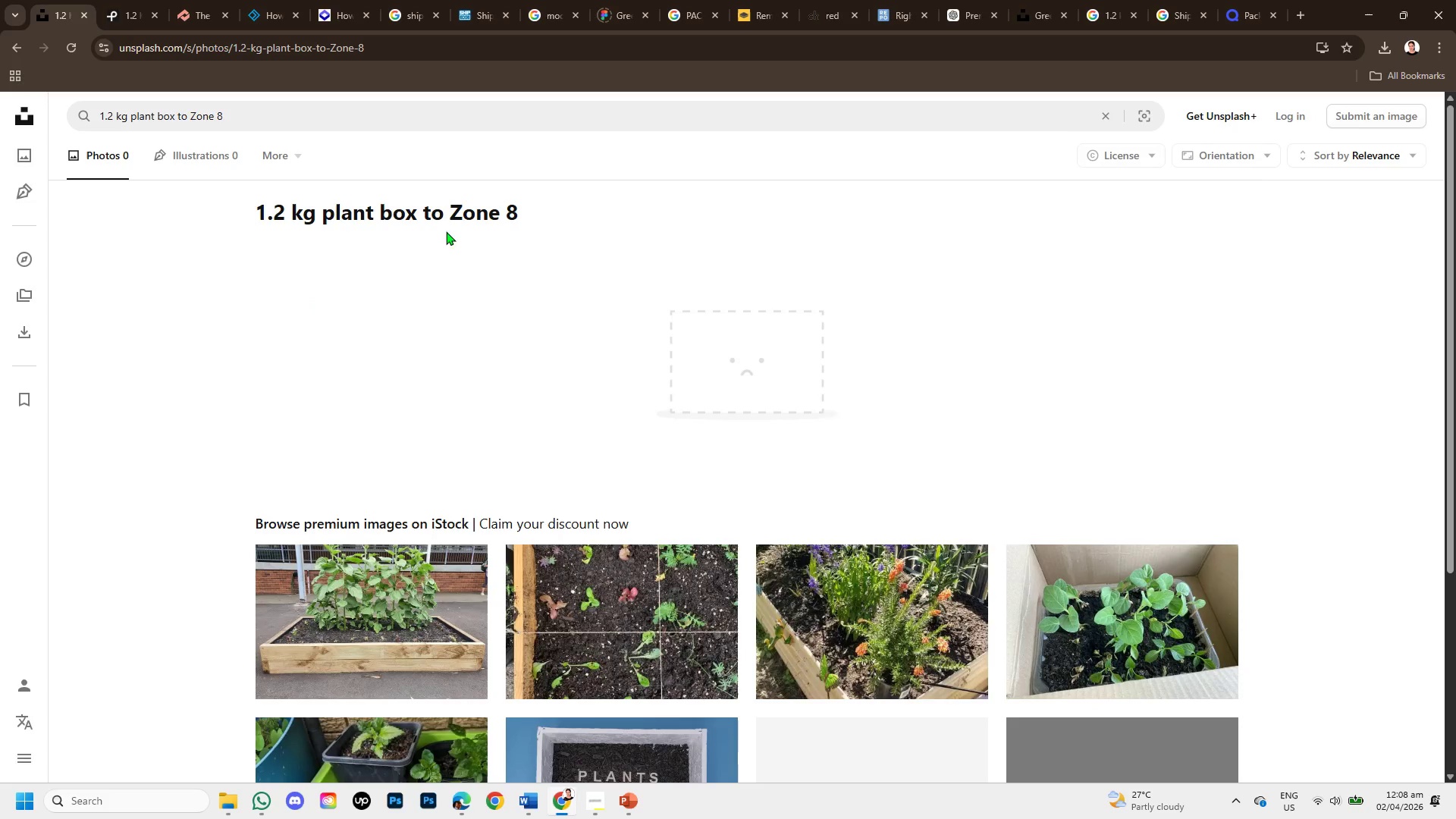 
scroll: coordinate [756, 574], scroll_direction: down, amount: 2.0
 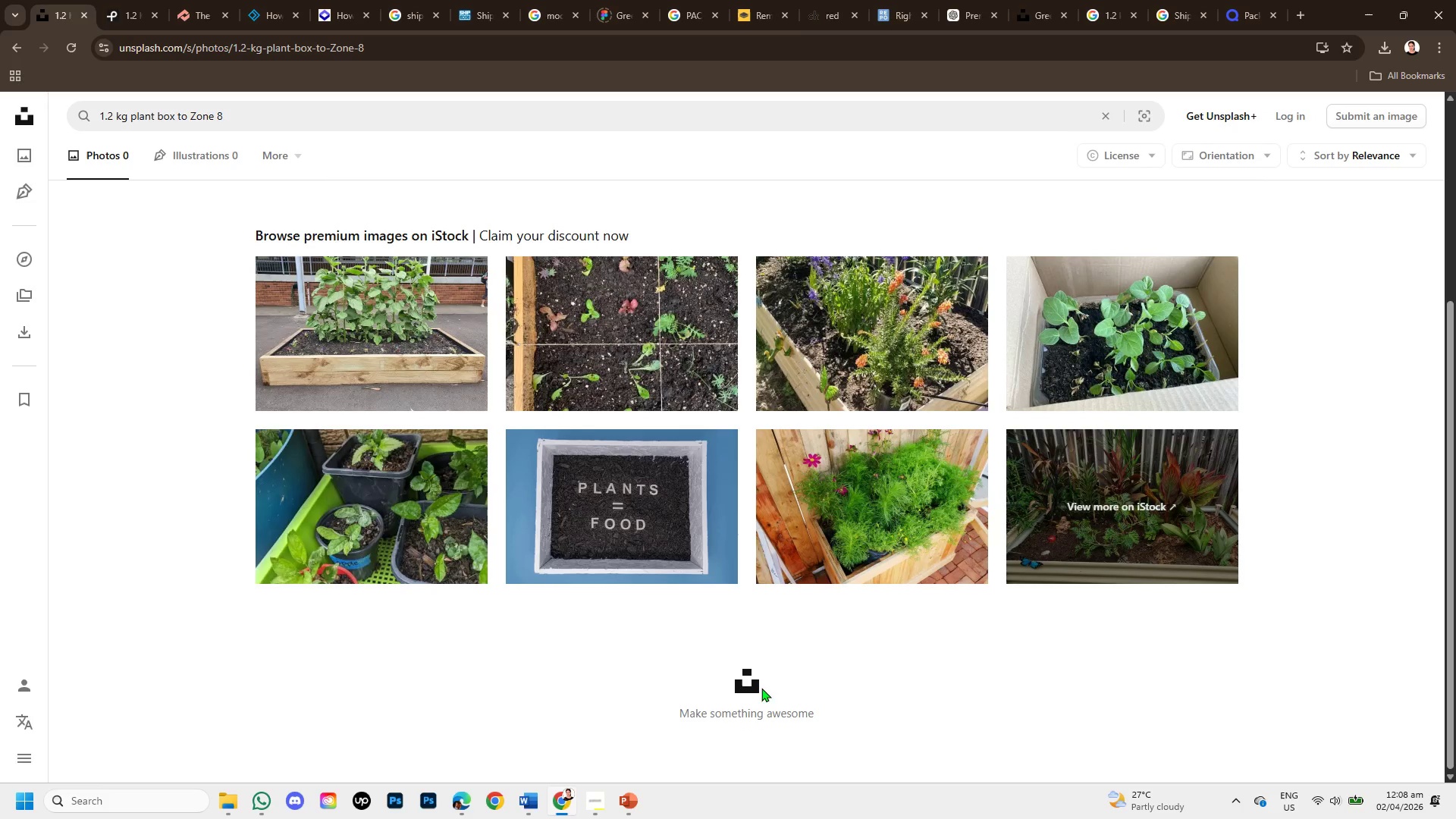 
left_click([753, 688])
 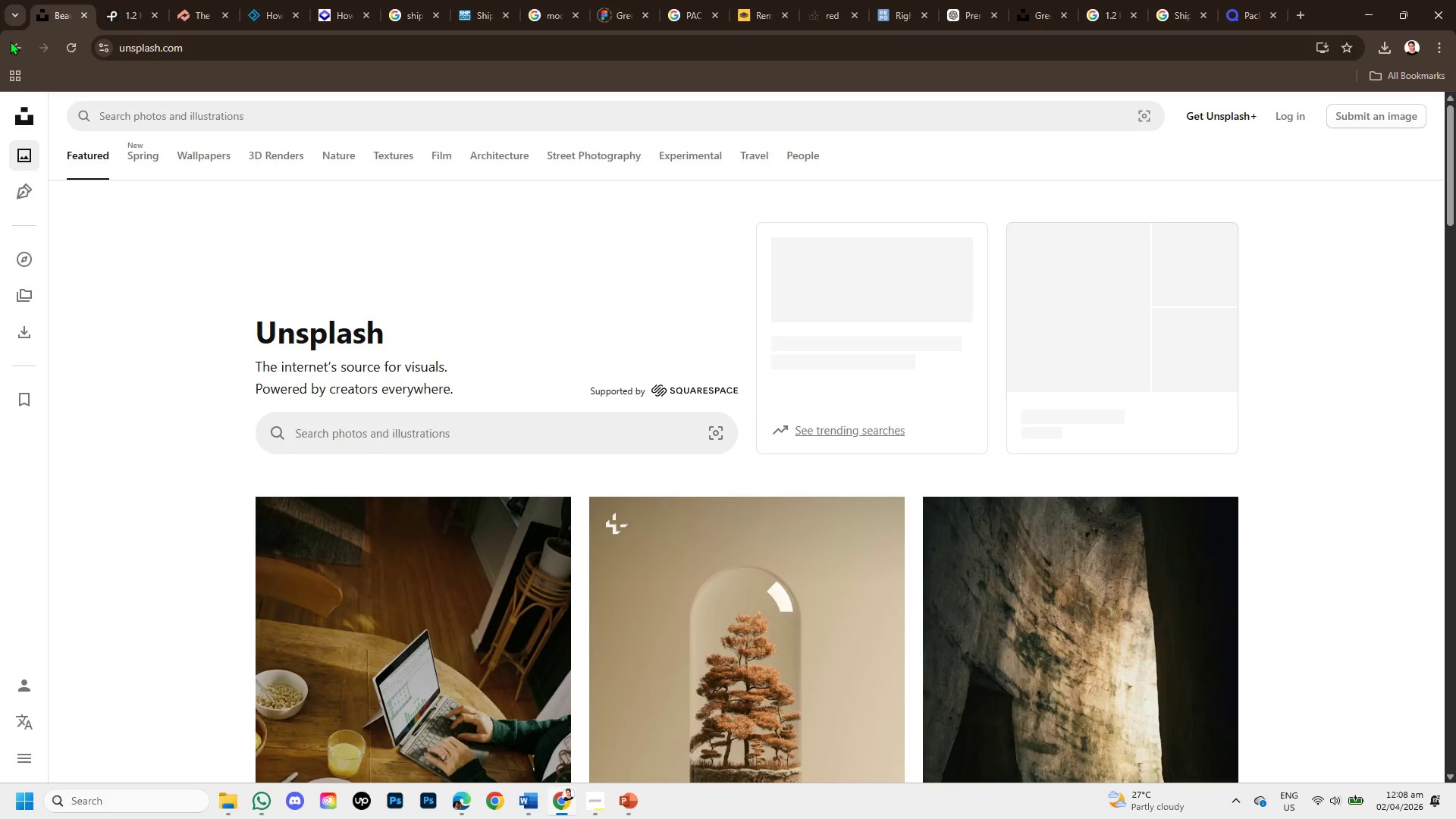 
left_click([10, 41])
 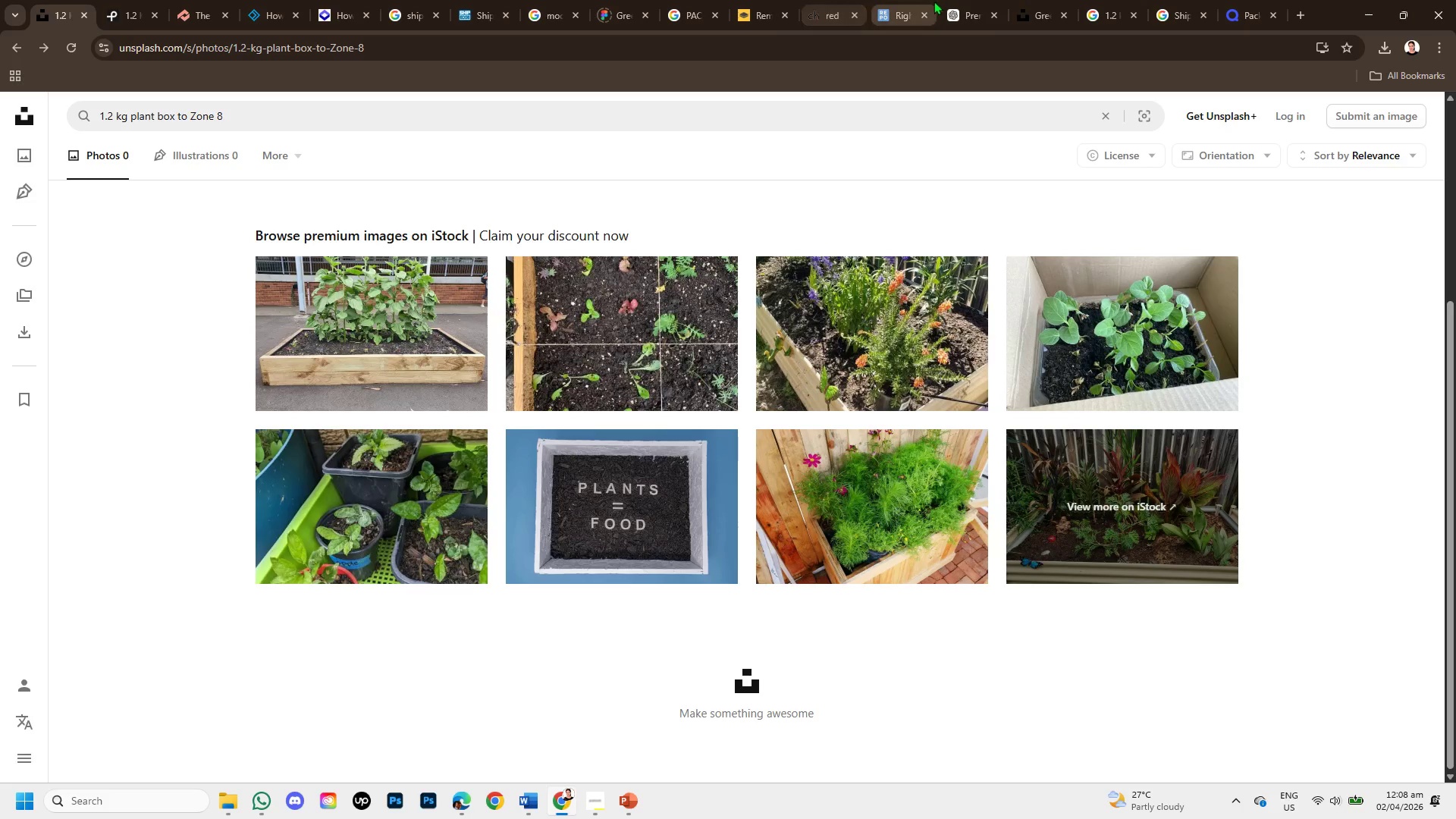 
wait(5.58)
 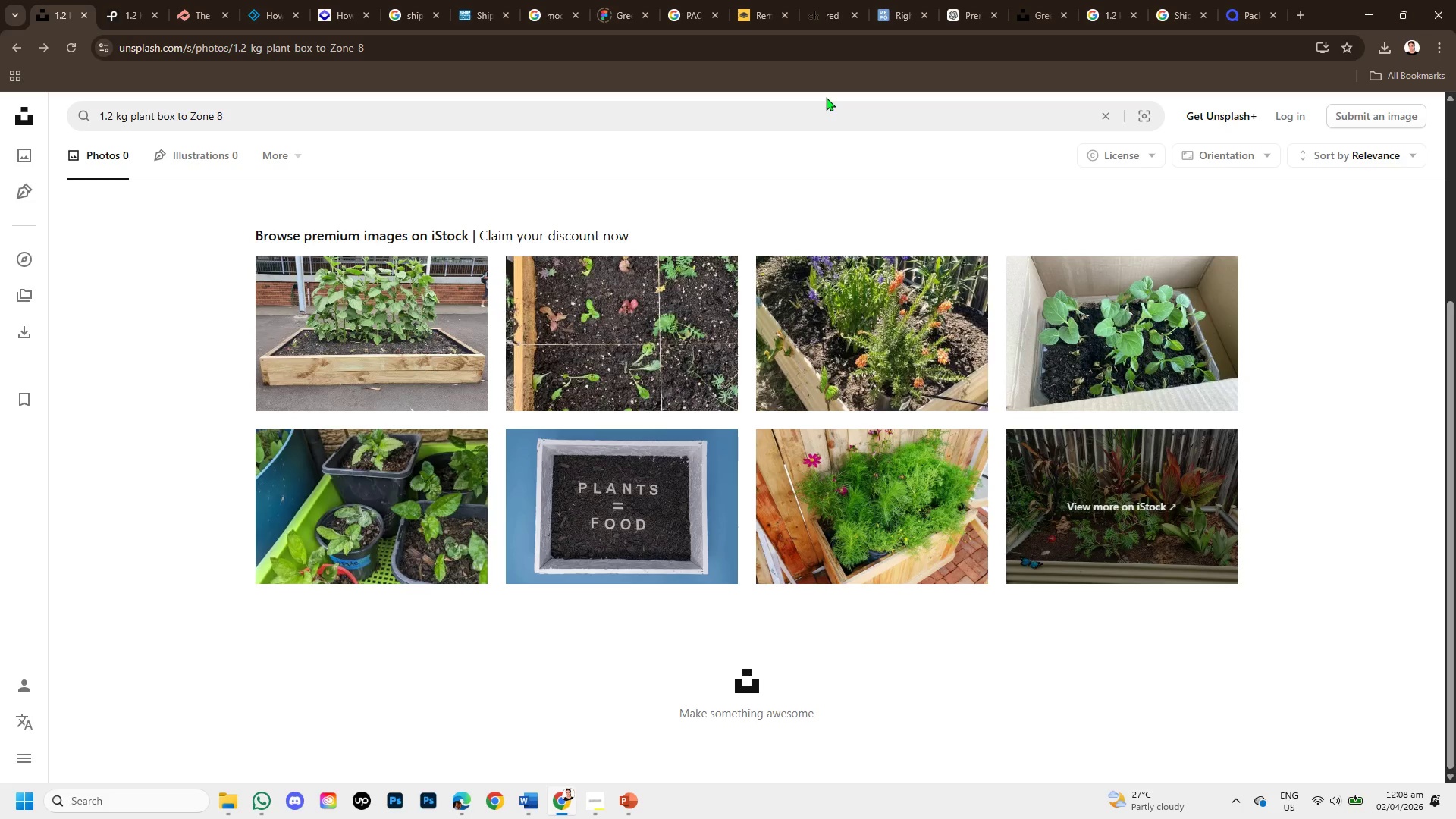 
left_click([1100, 14])
 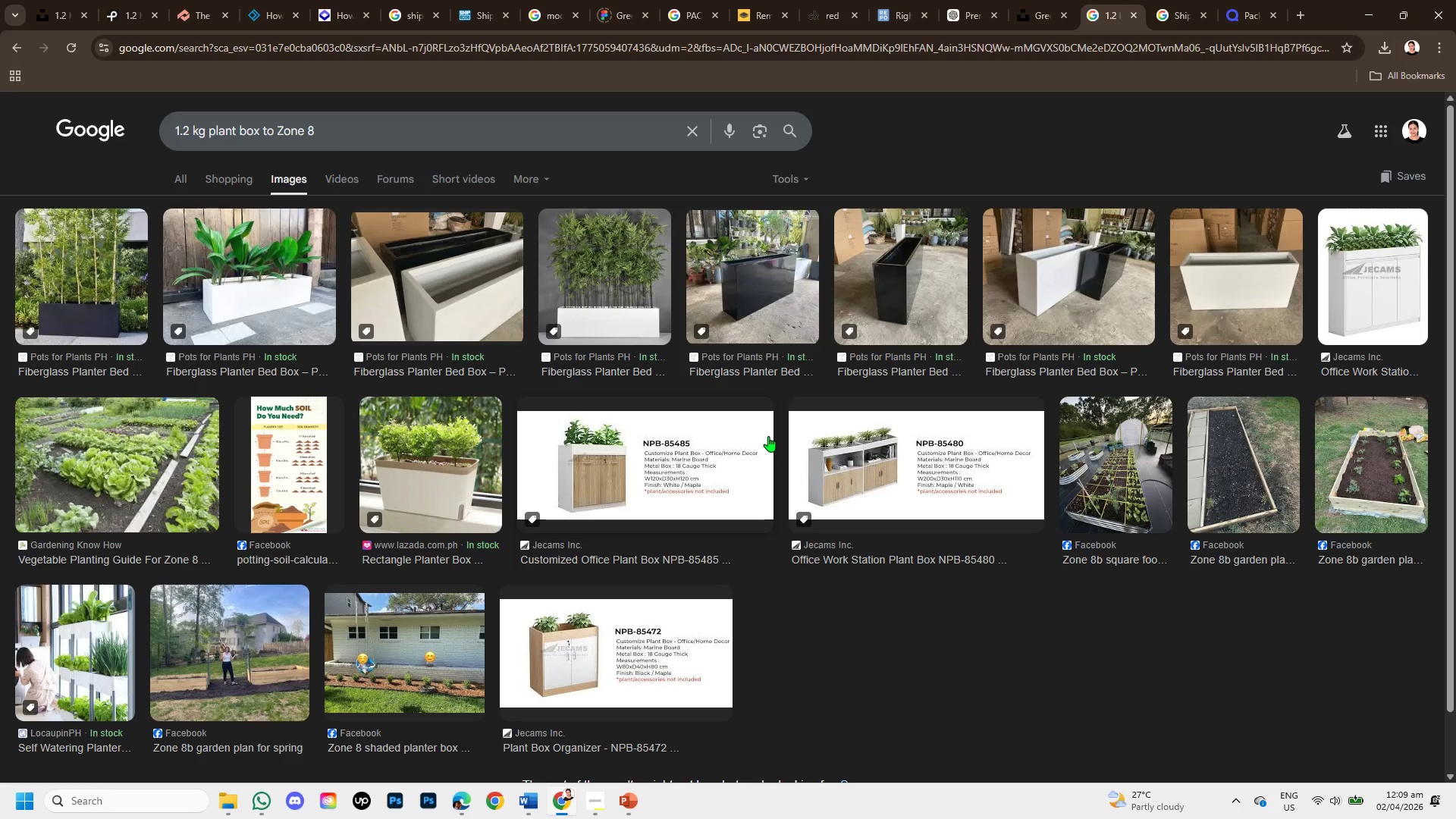 
left_click([711, 456])
 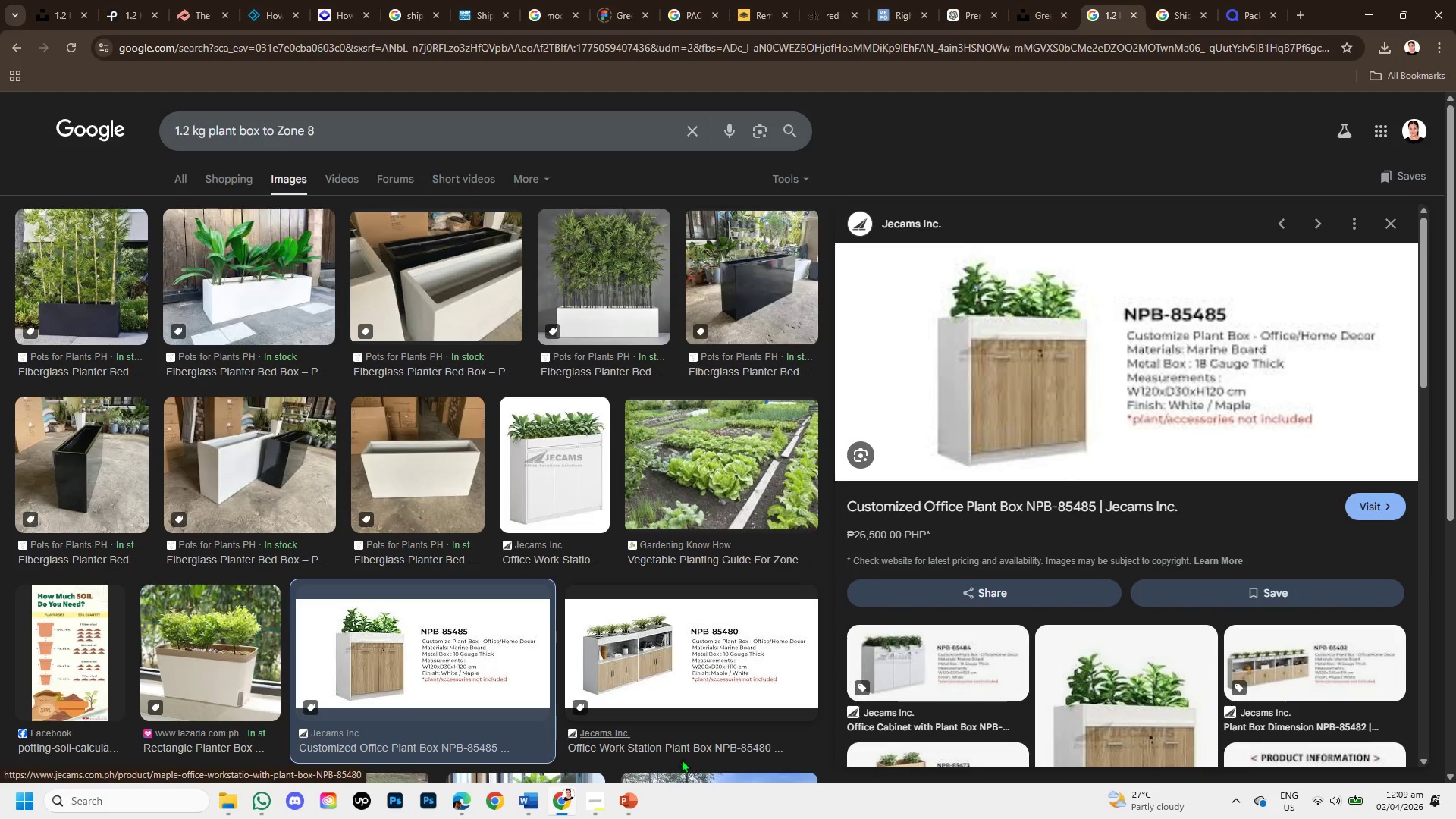 
left_click([622, 805])
 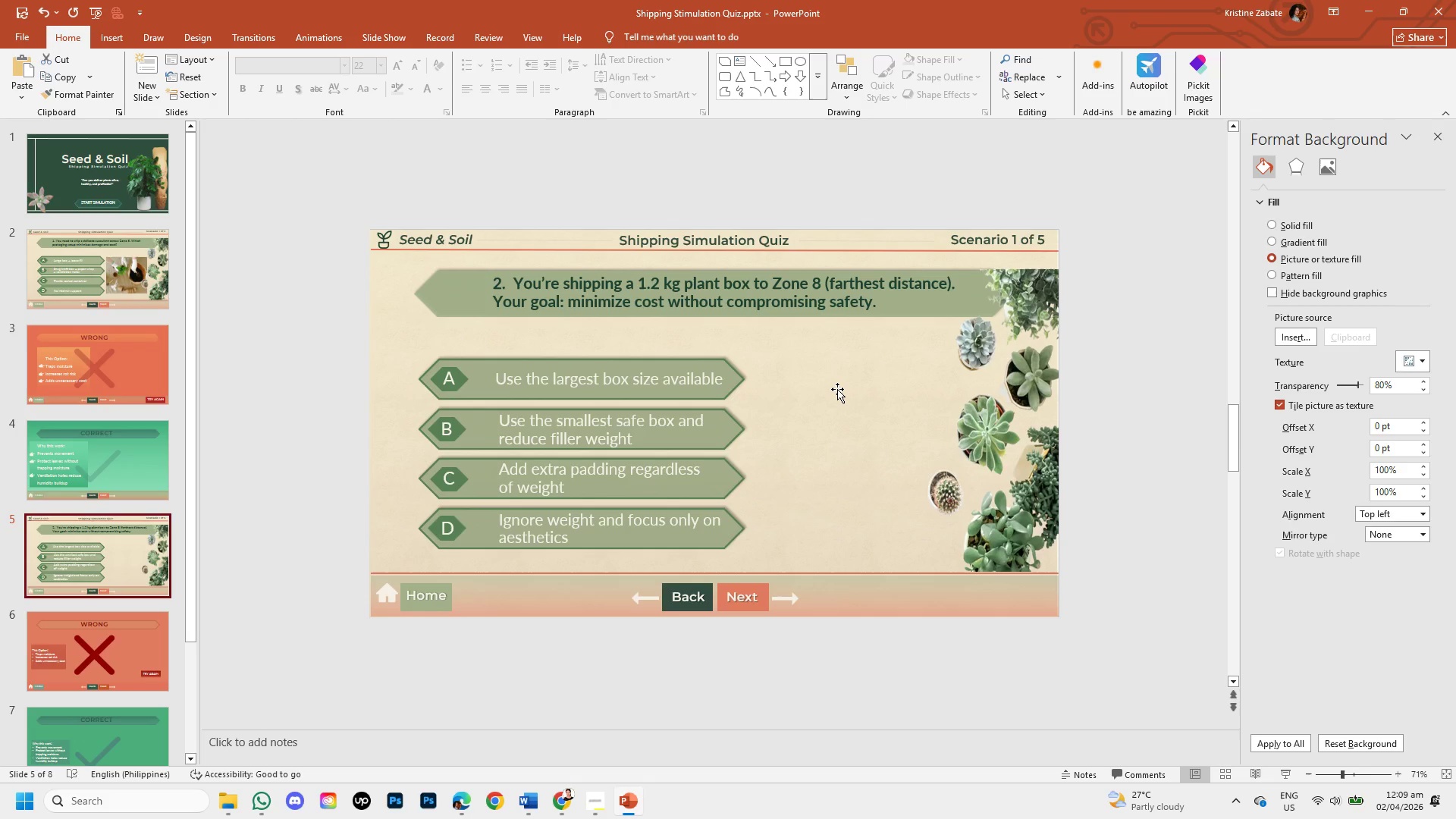 
wait(21.97)
 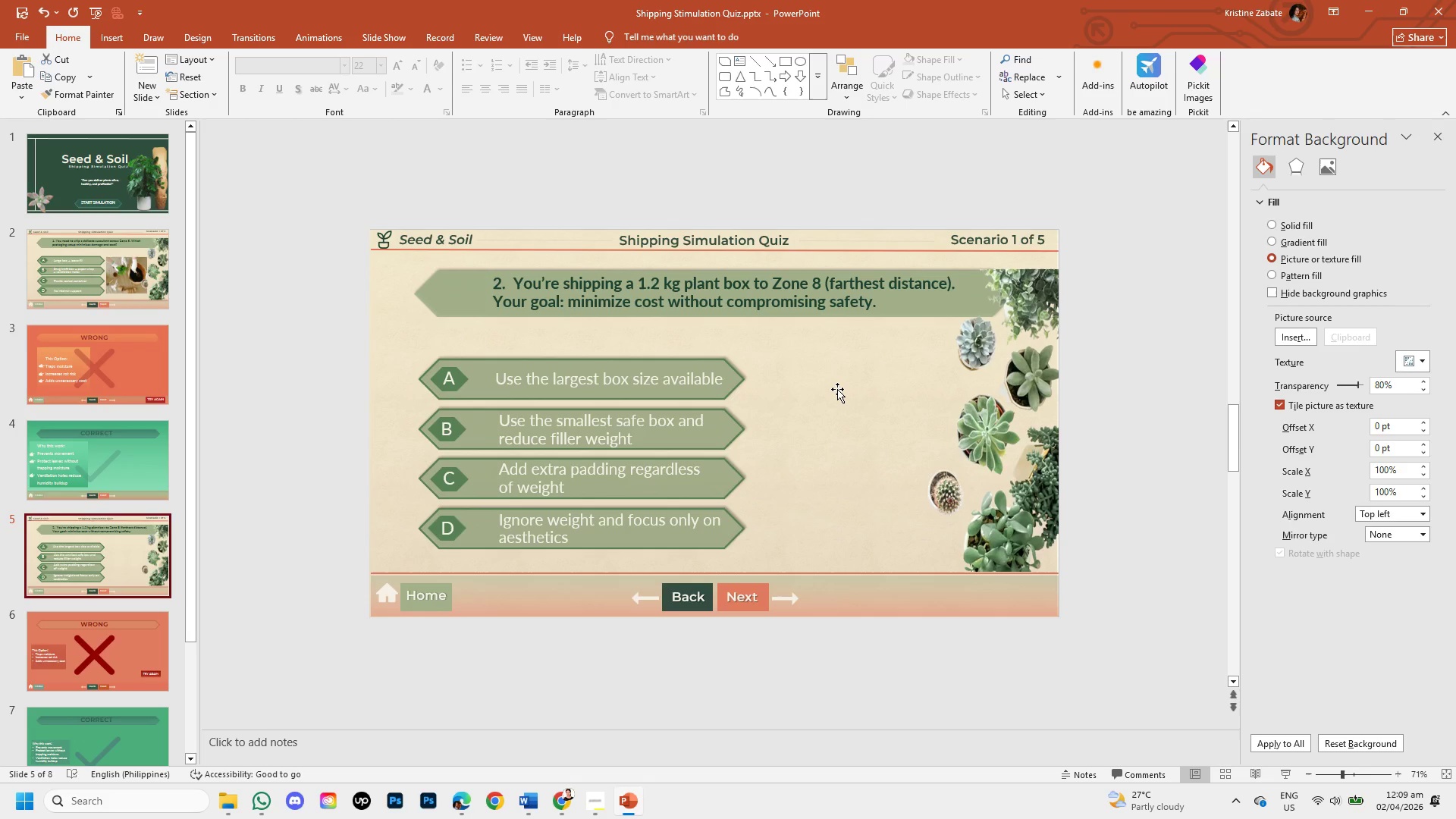 
left_click([92, 662])
 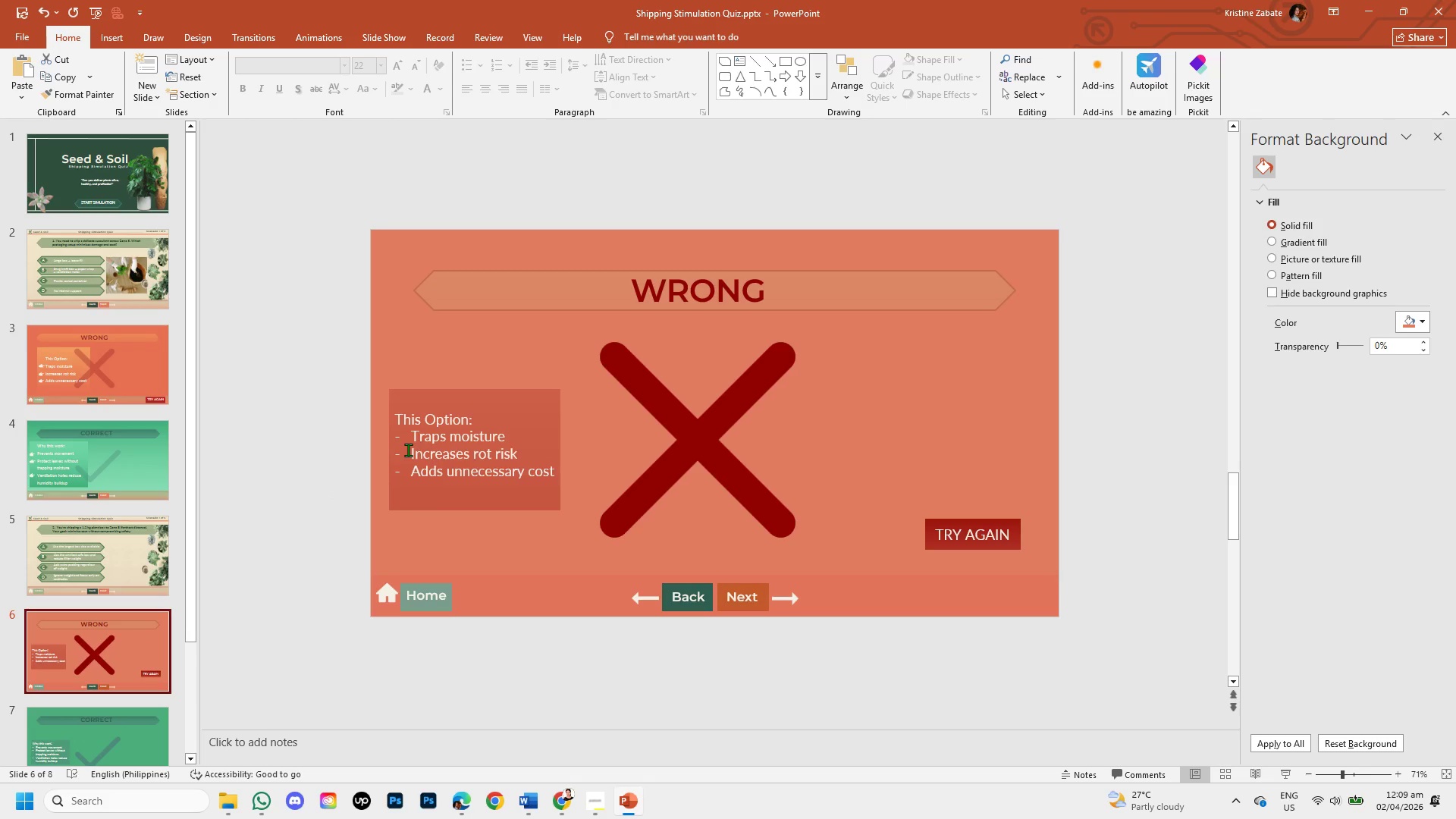 
wait(17.12)
 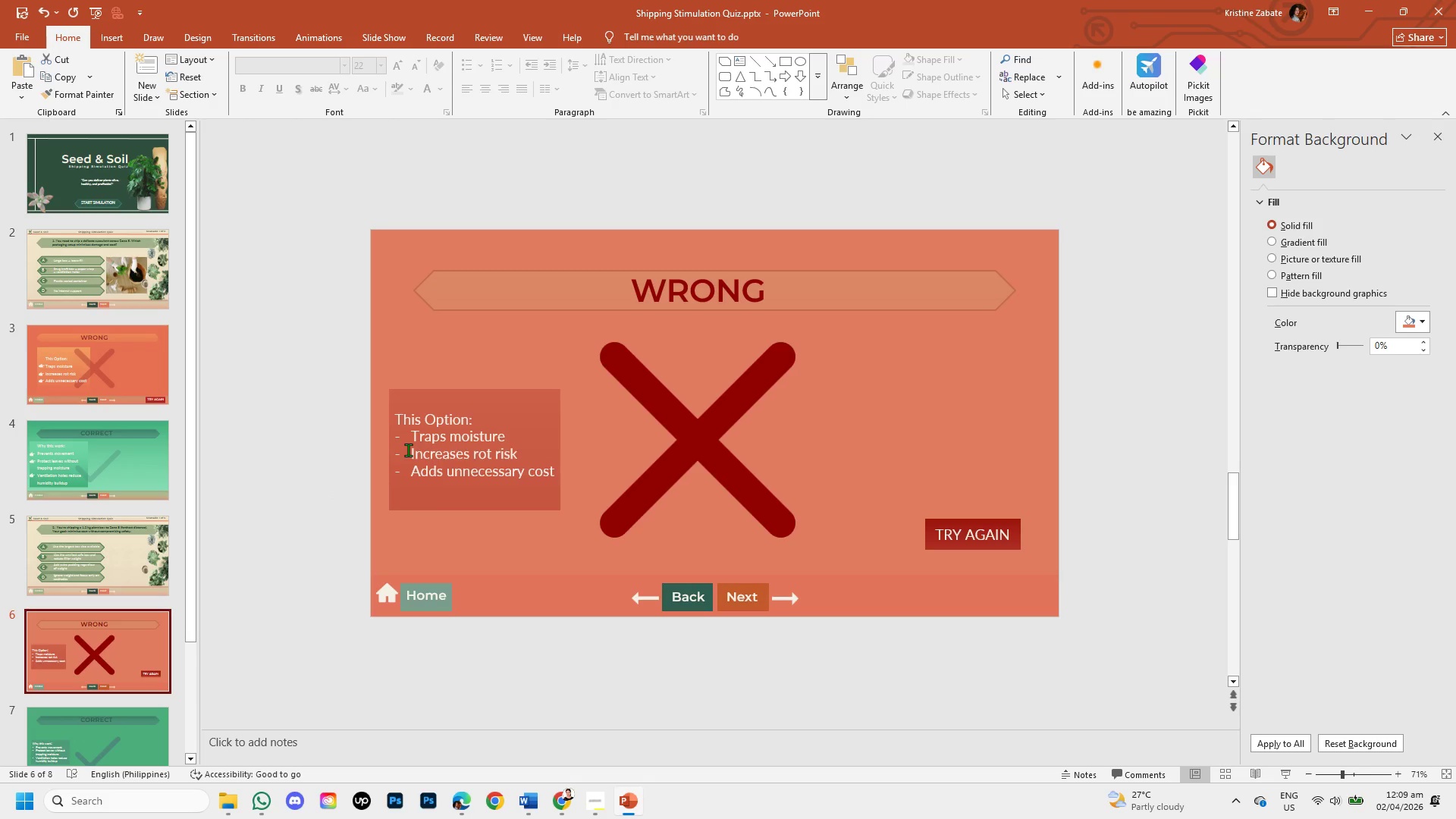 
left_click([558, 792])
 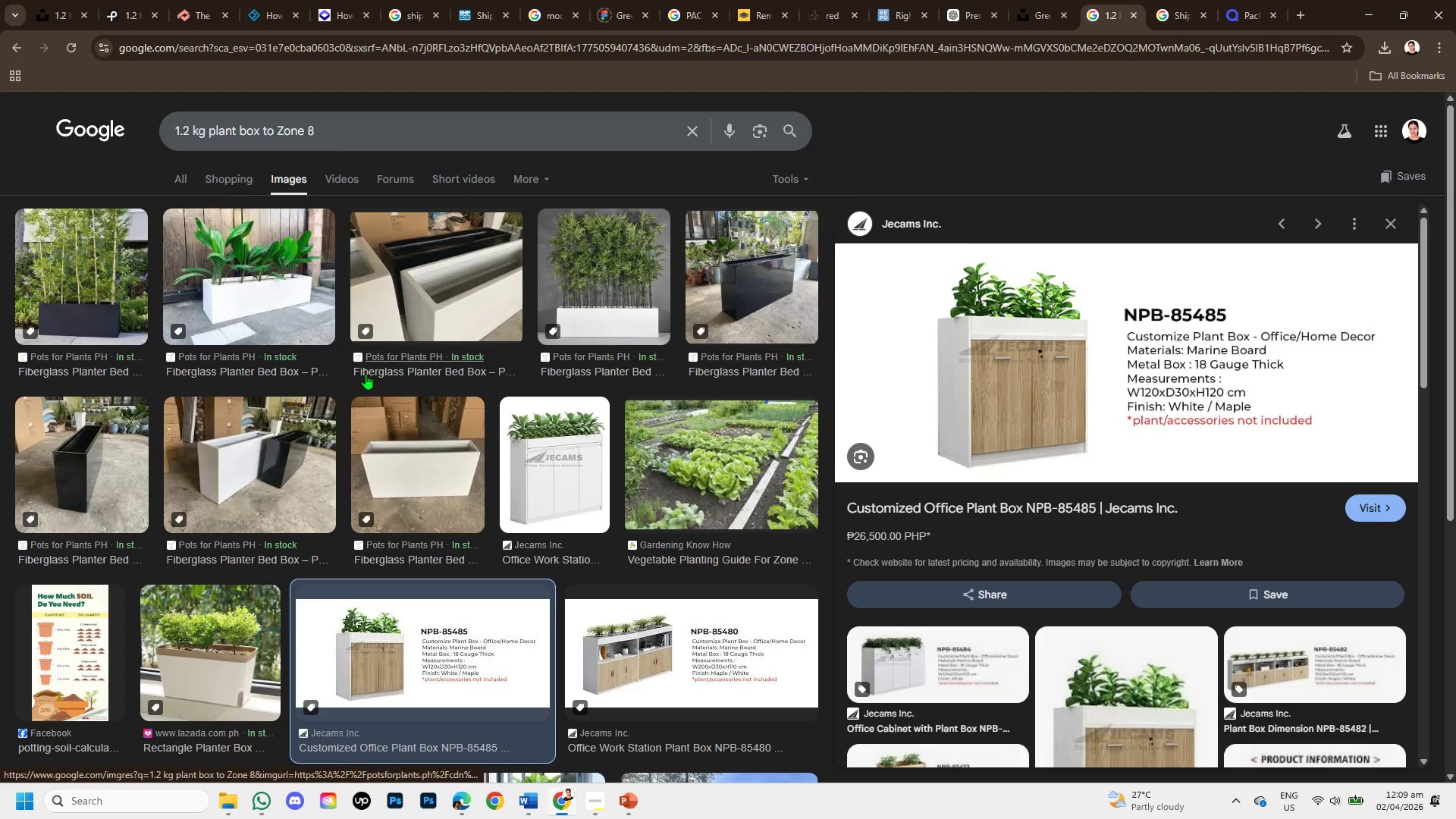 
scroll: coordinate [453, 531], scroll_direction: down, amount: 3.0
 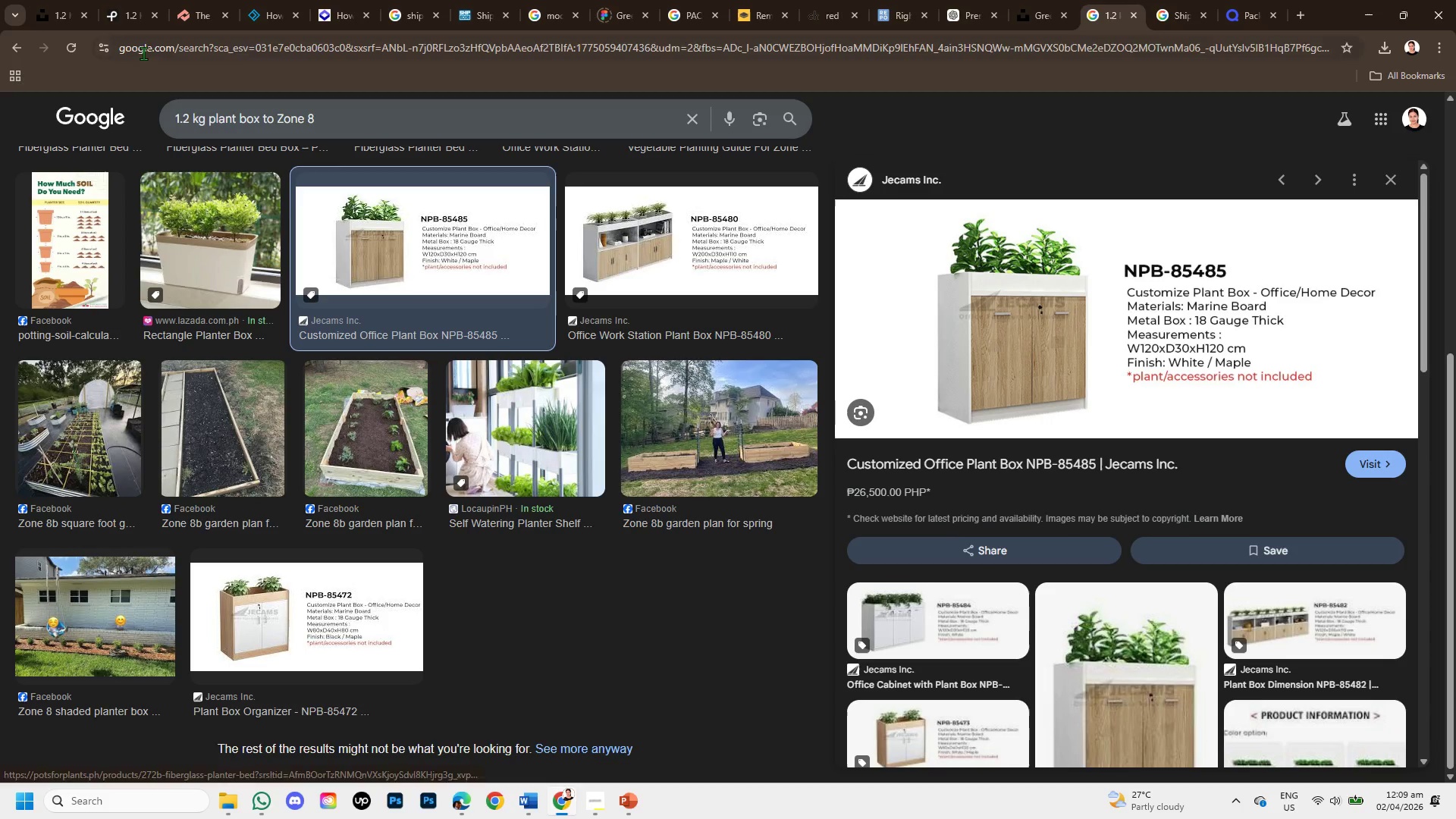 
left_click([138, 16])
 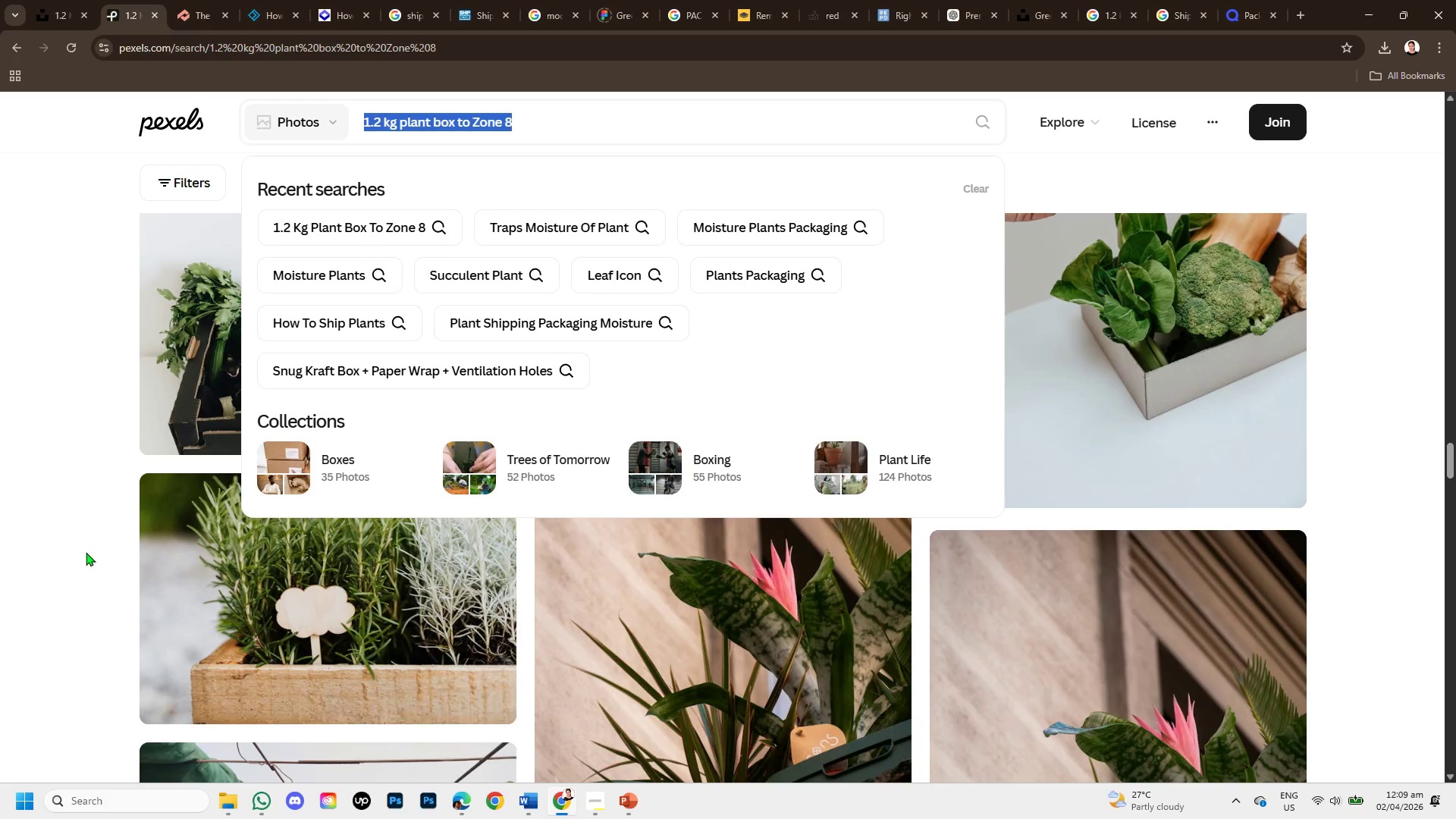 
left_click([83, 482])
 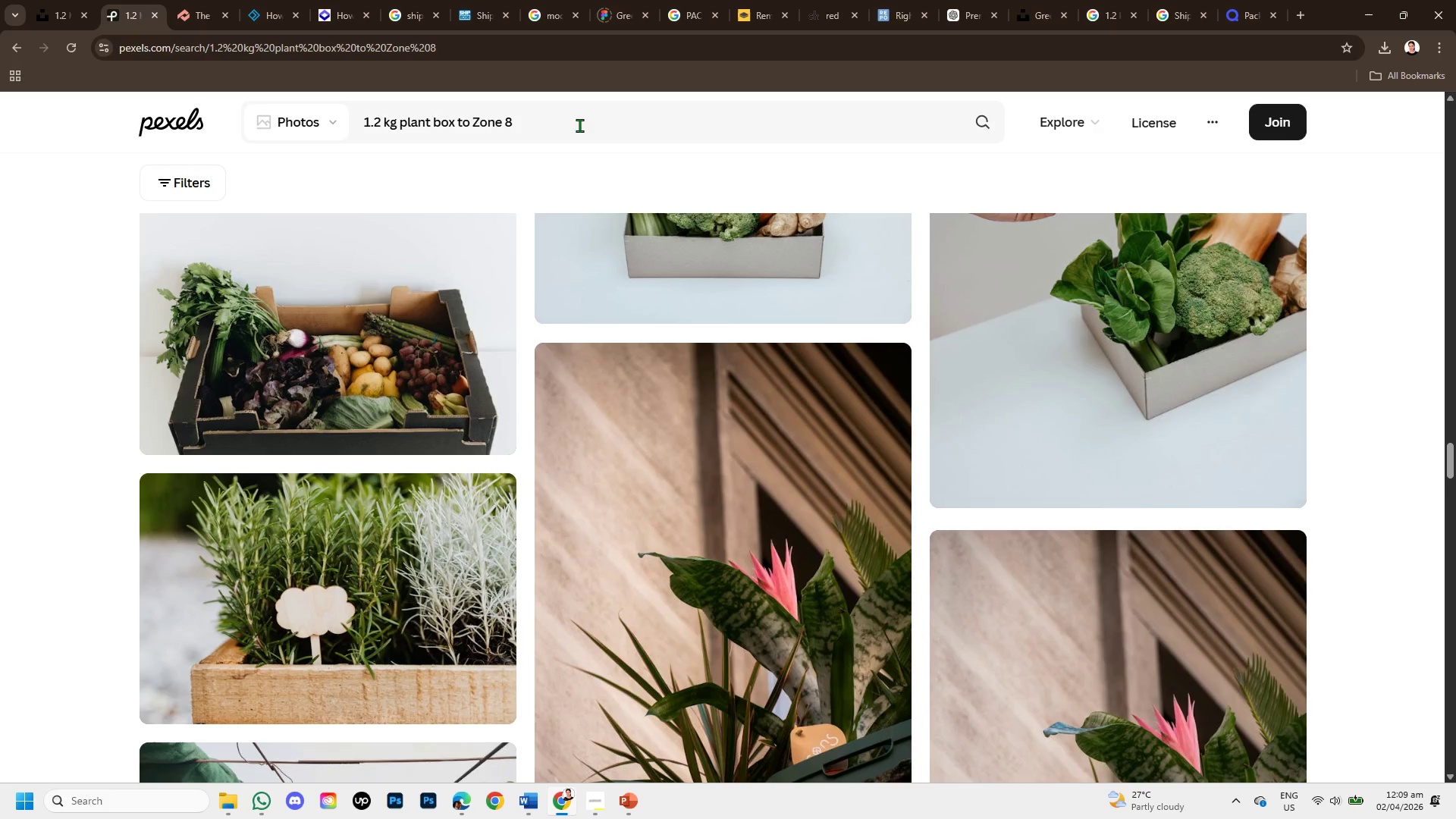 
left_click_drag(start_coordinate=[579, 125], to_coordinate=[243, 112])
 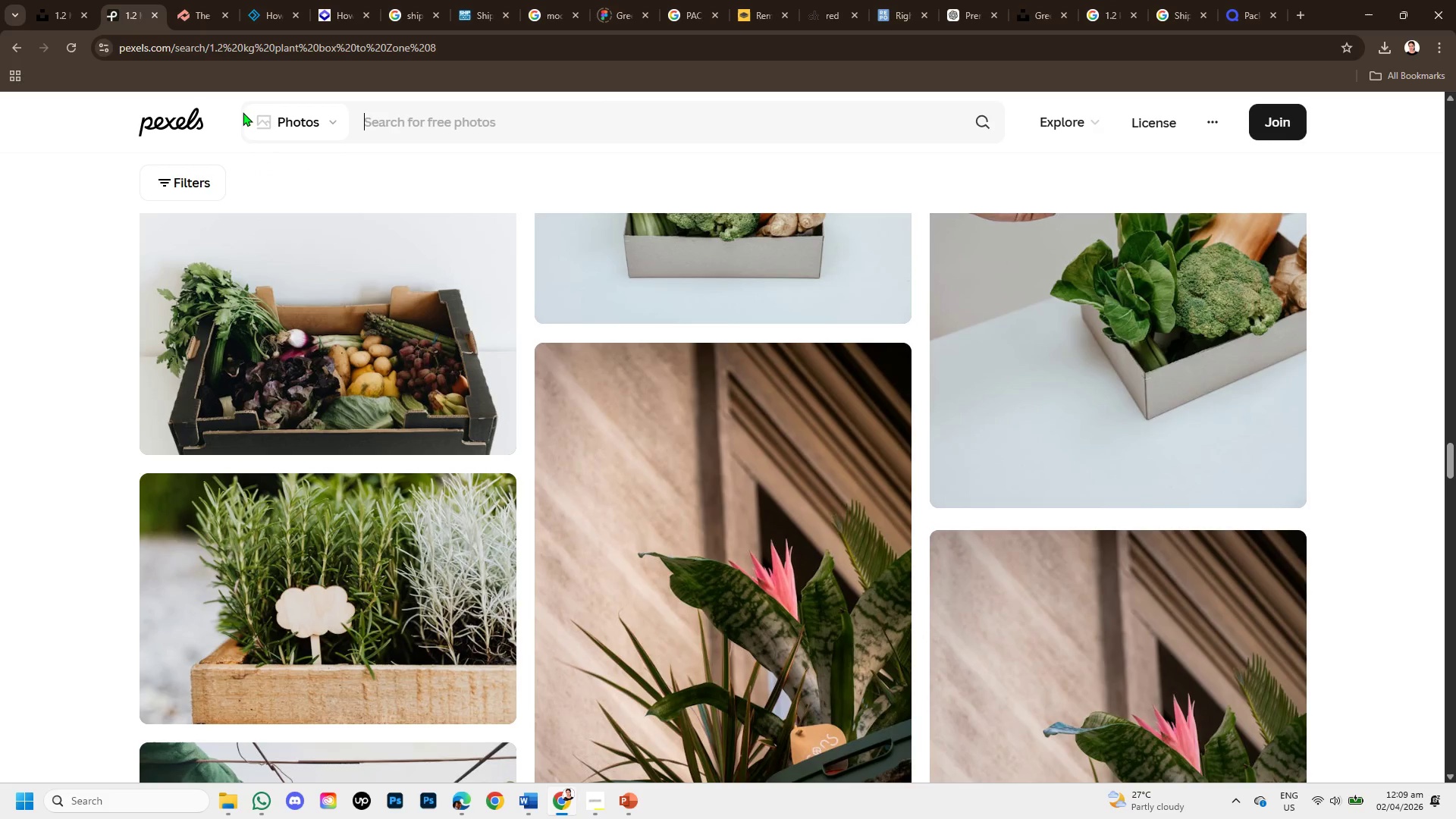 
key(Backspace)
type(BOXES PLANTS AND KILO )
 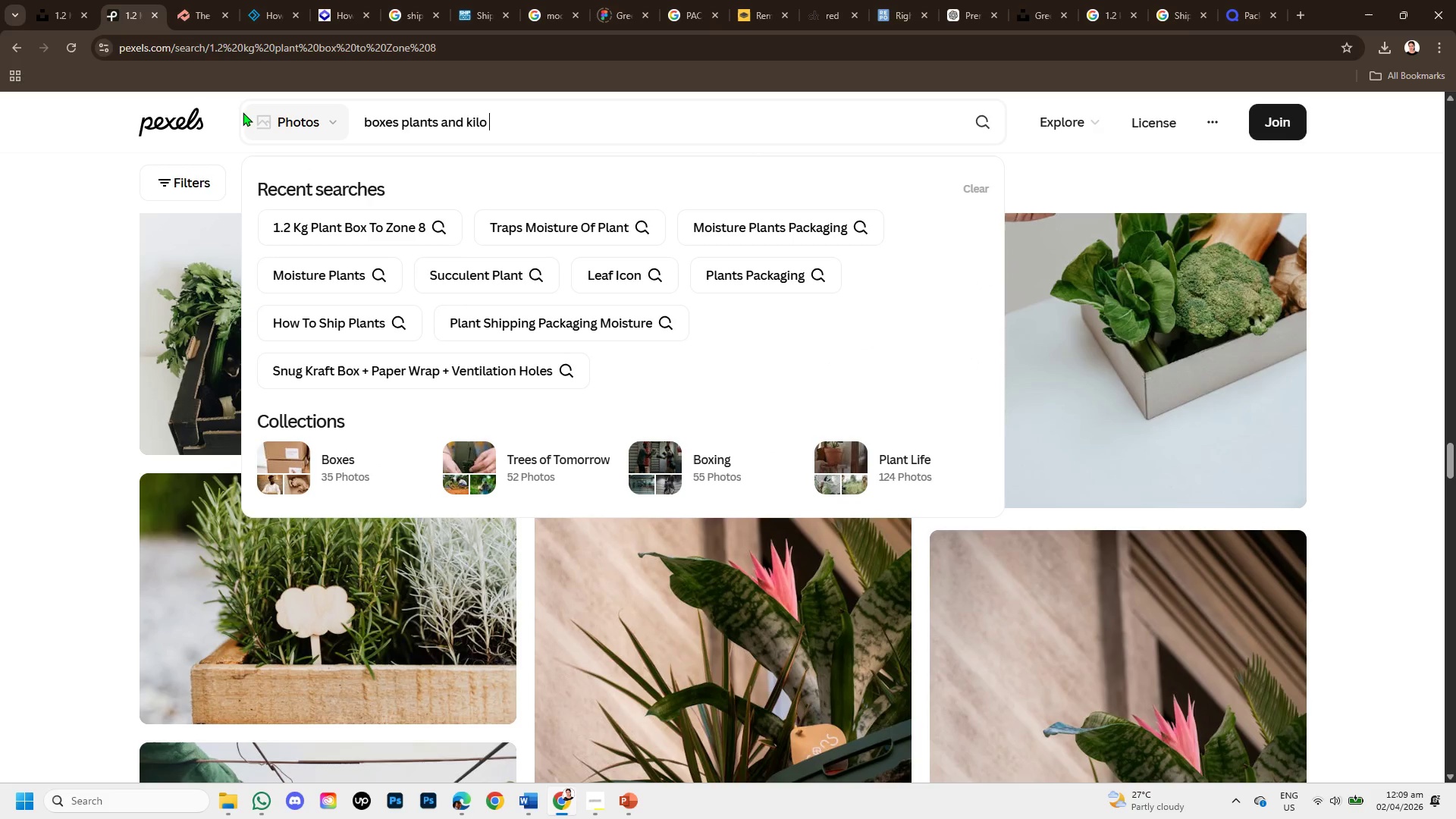 
key(Enter)
 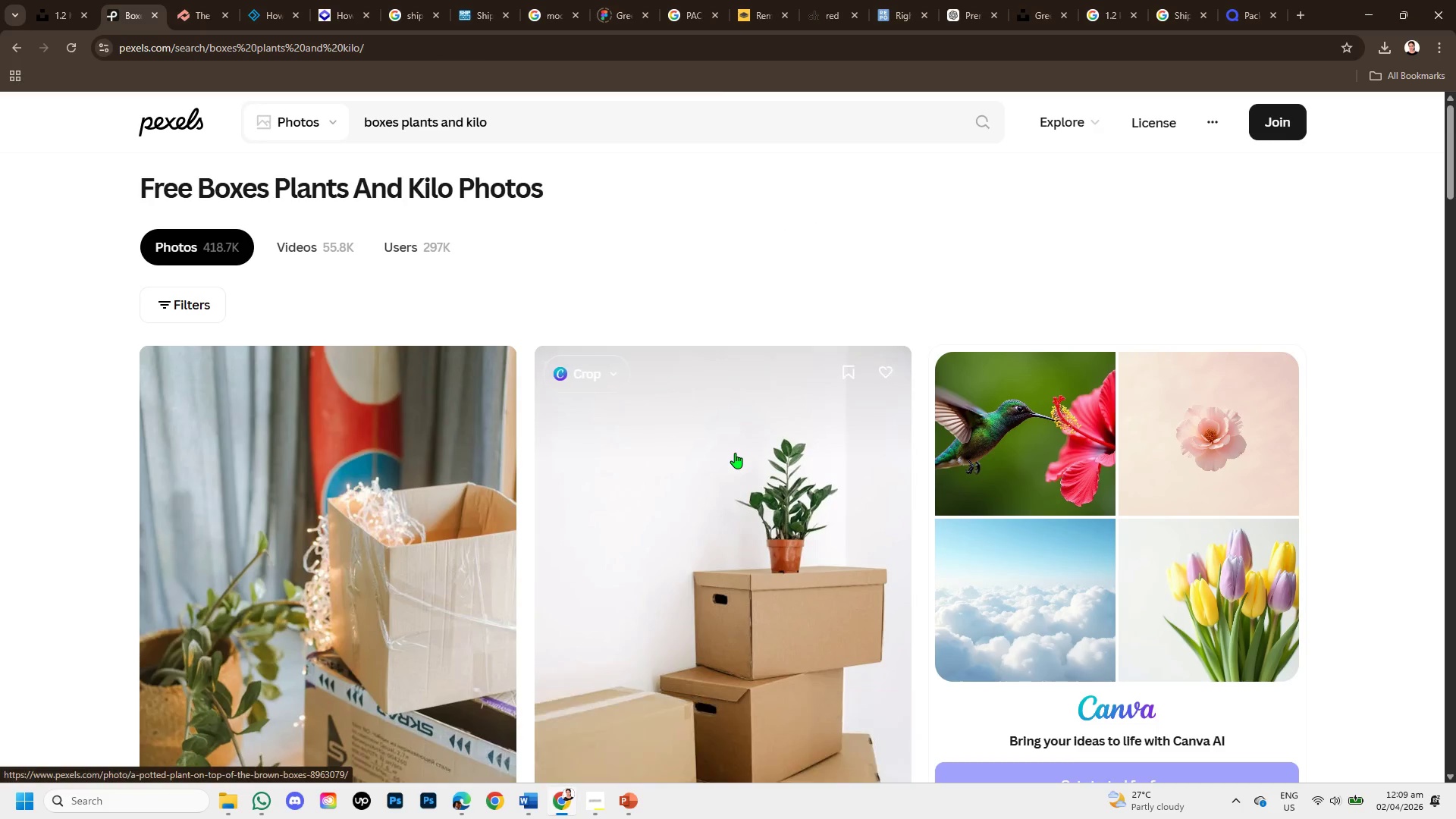 
scroll: coordinate [728, 474], scroll_direction: down, amount: 3.0
 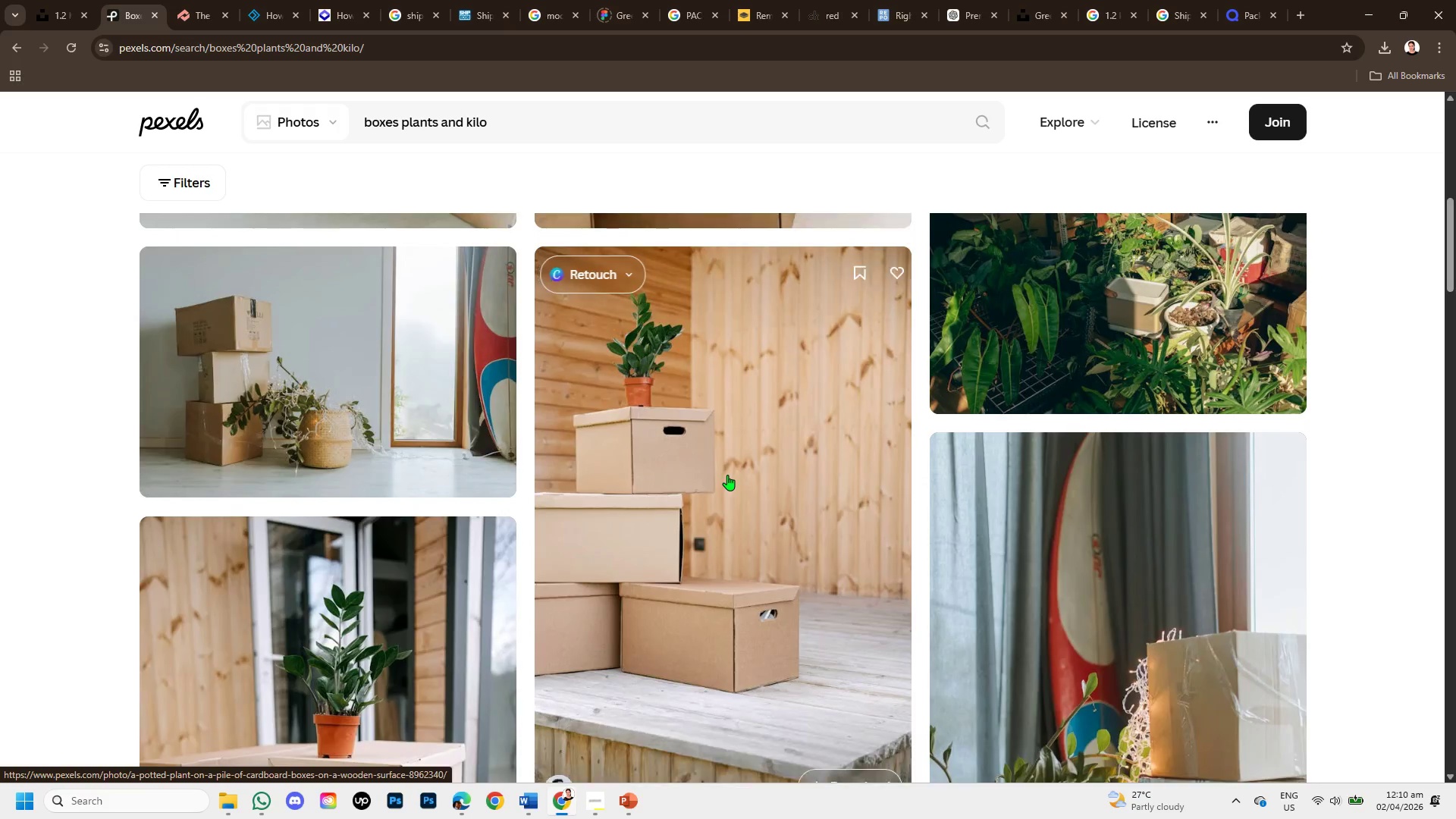 
scroll: coordinate [727, 475], scroll_direction: up, amount: 2.0
 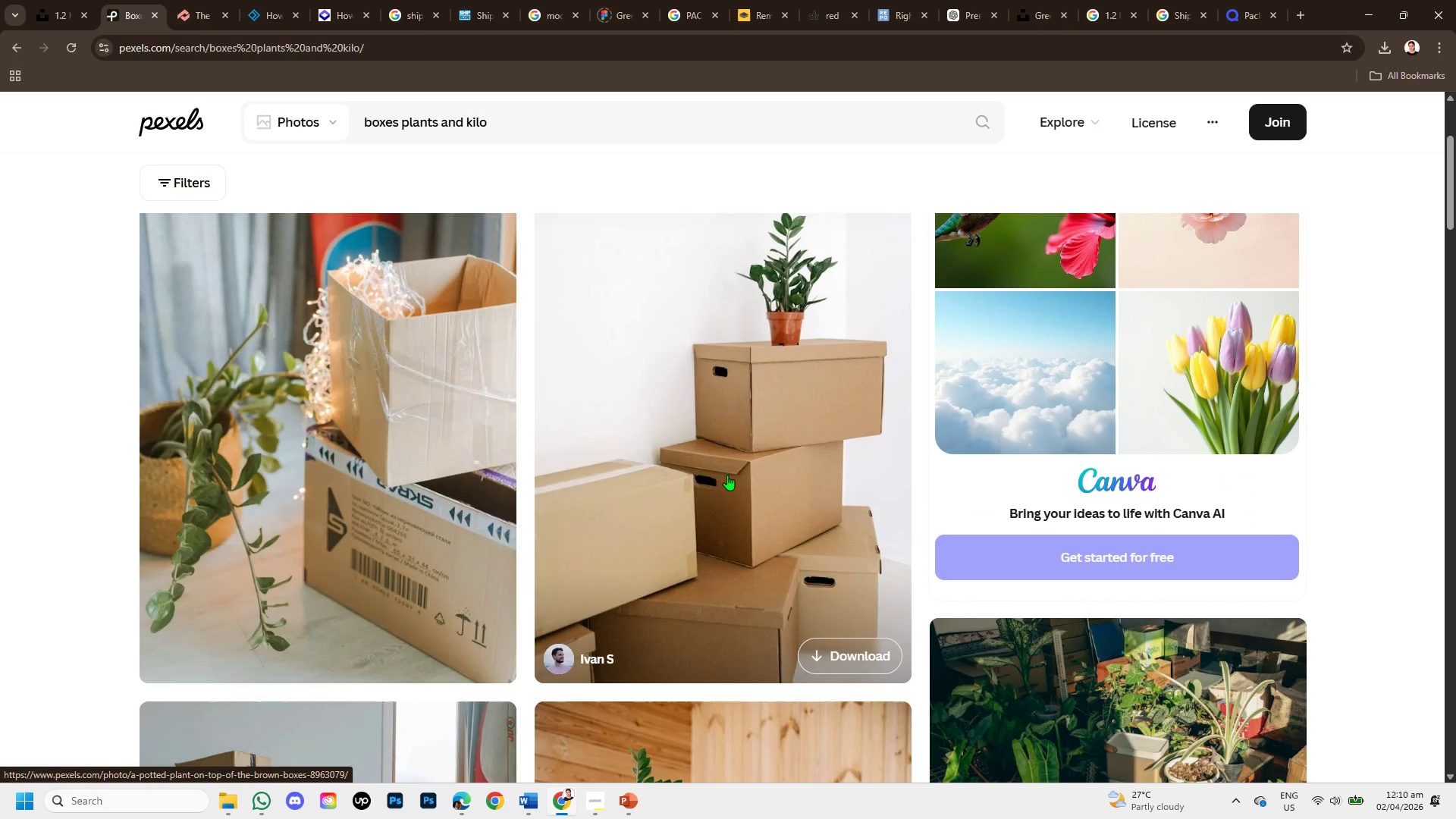 
scroll: coordinate [871, 535], scroll_direction: down, amount: 7.0
 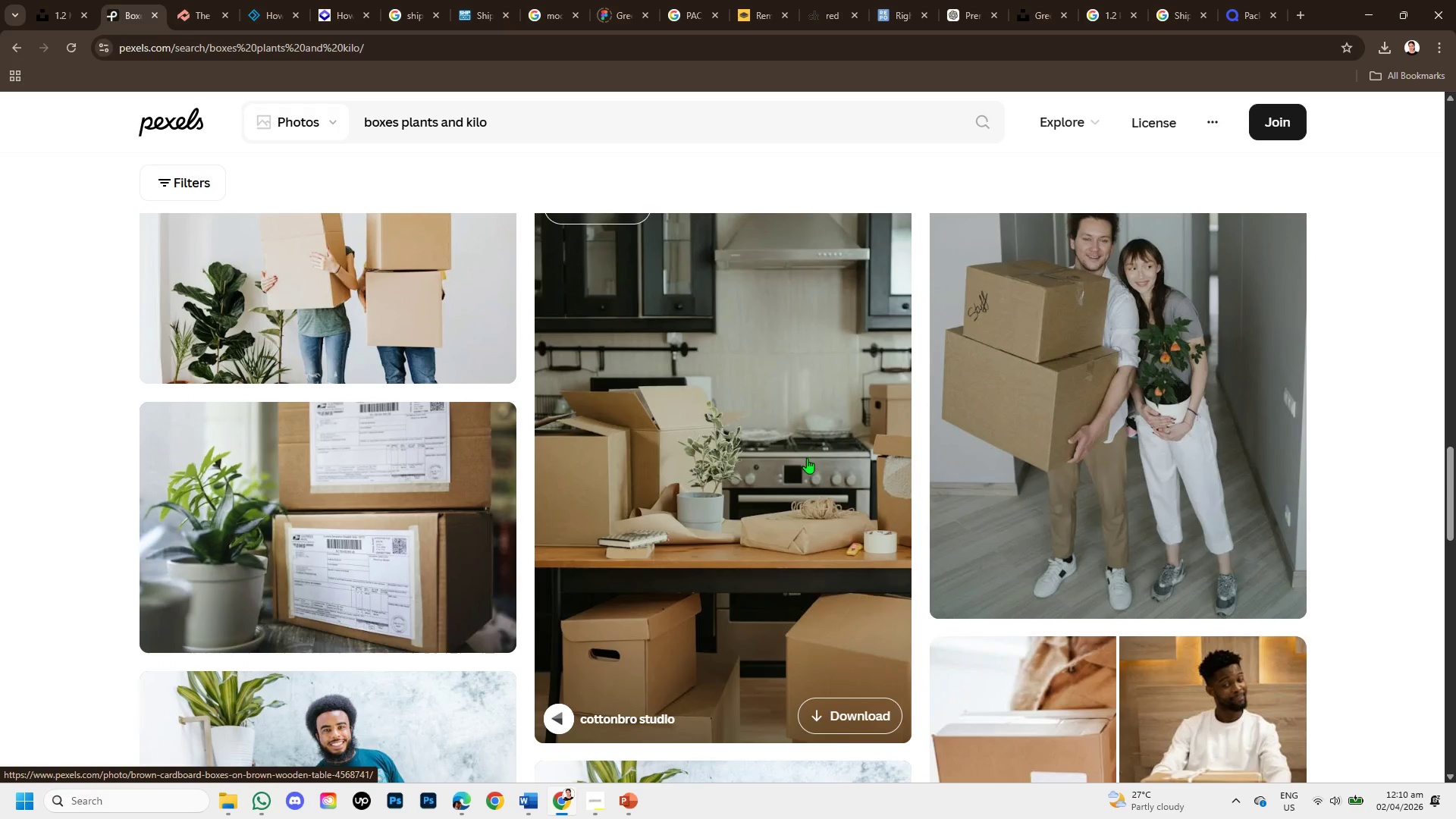 
scroll: coordinate [798, 475], scroll_direction: down, amount: 5.0
 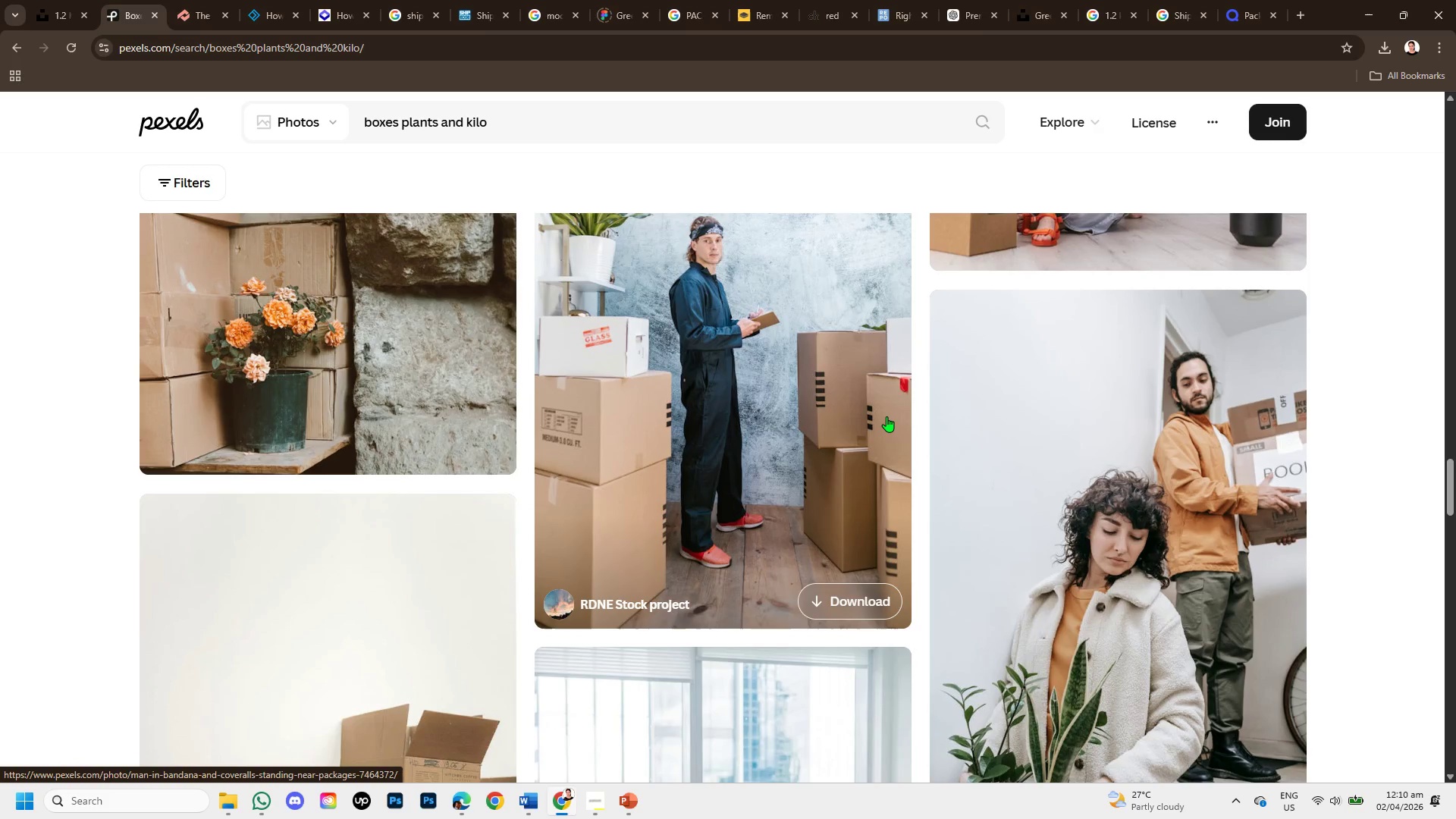 
wait(5.53)
 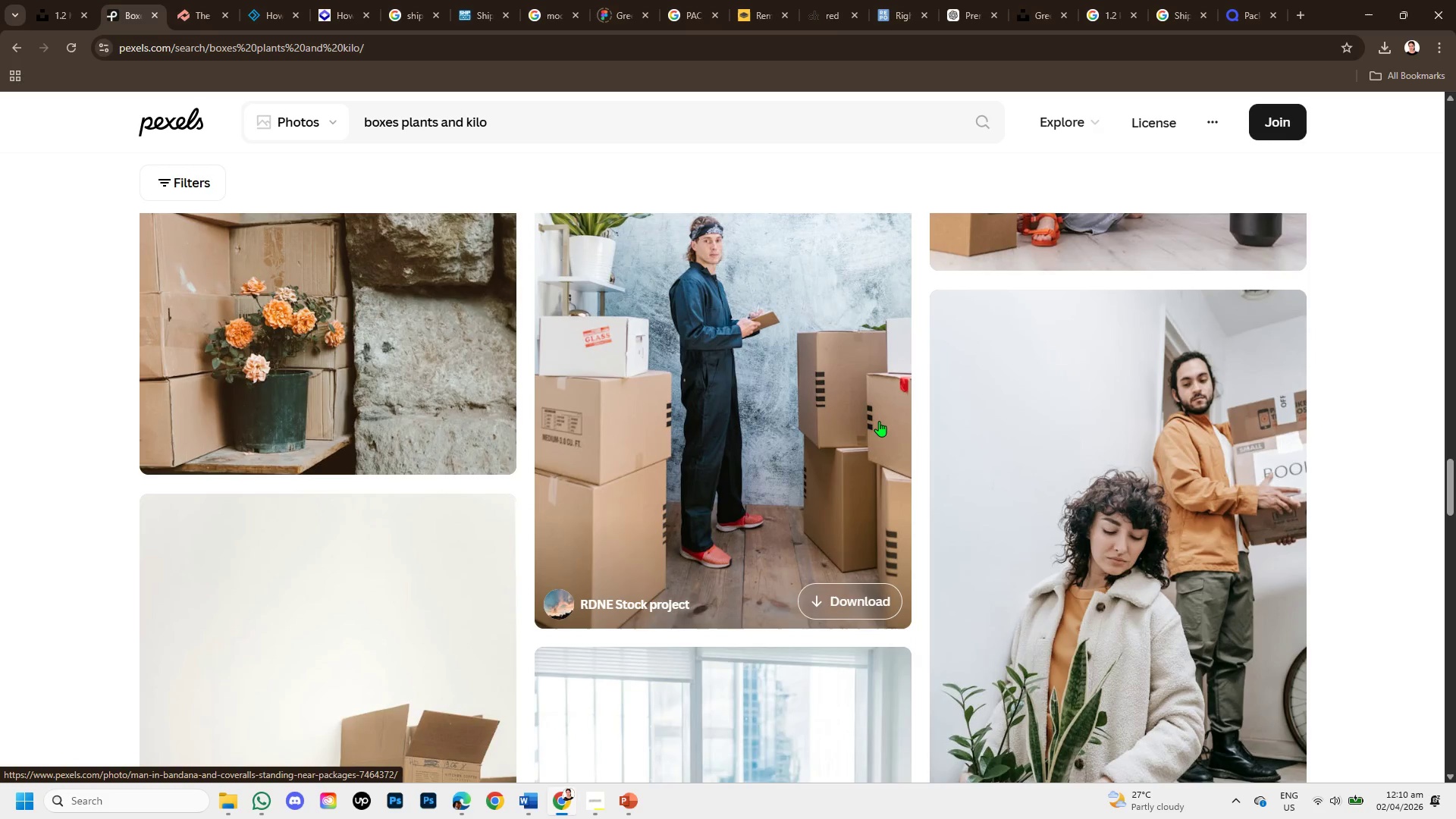 
scroll: coordinate [912, 491], scroll_direction: down, amount: 6.0
 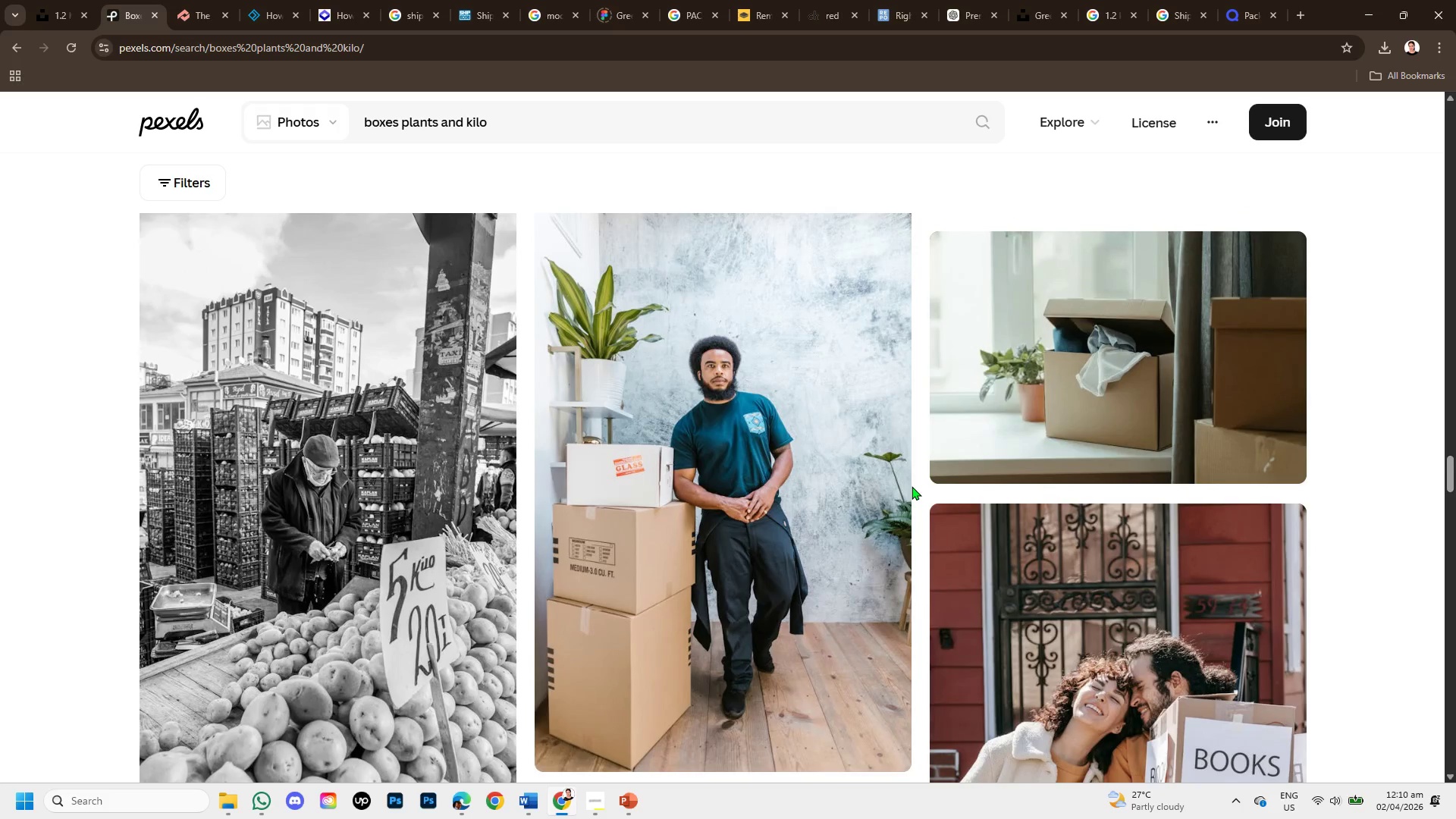 
scroll: coordinate [877, 509], scroll_direction: down, amount: 3.0
 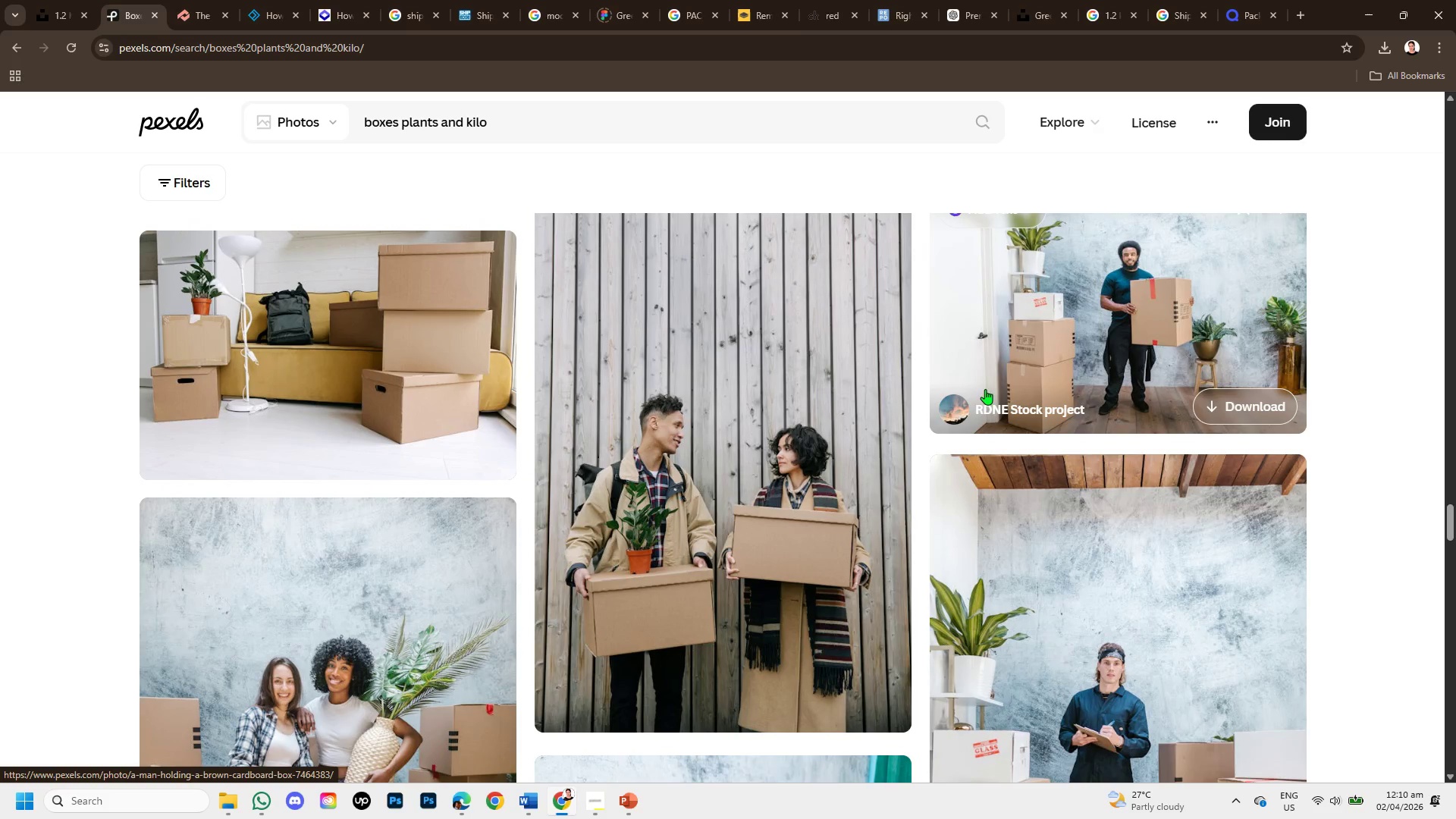 
left_click([1043, 343])
 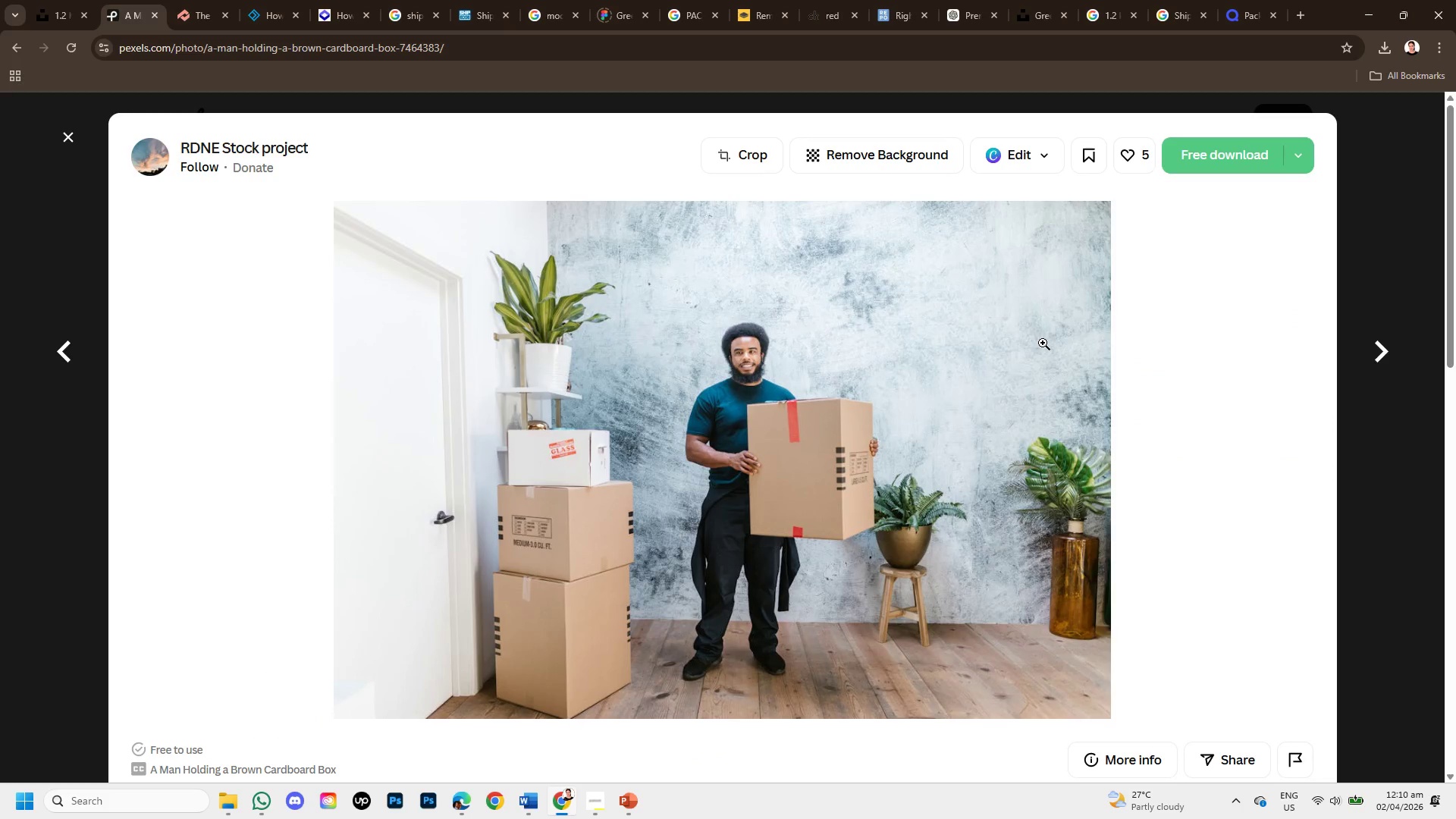 
scroll: coordinate [438, 648], scroll_direction: down, amount: 9.0
 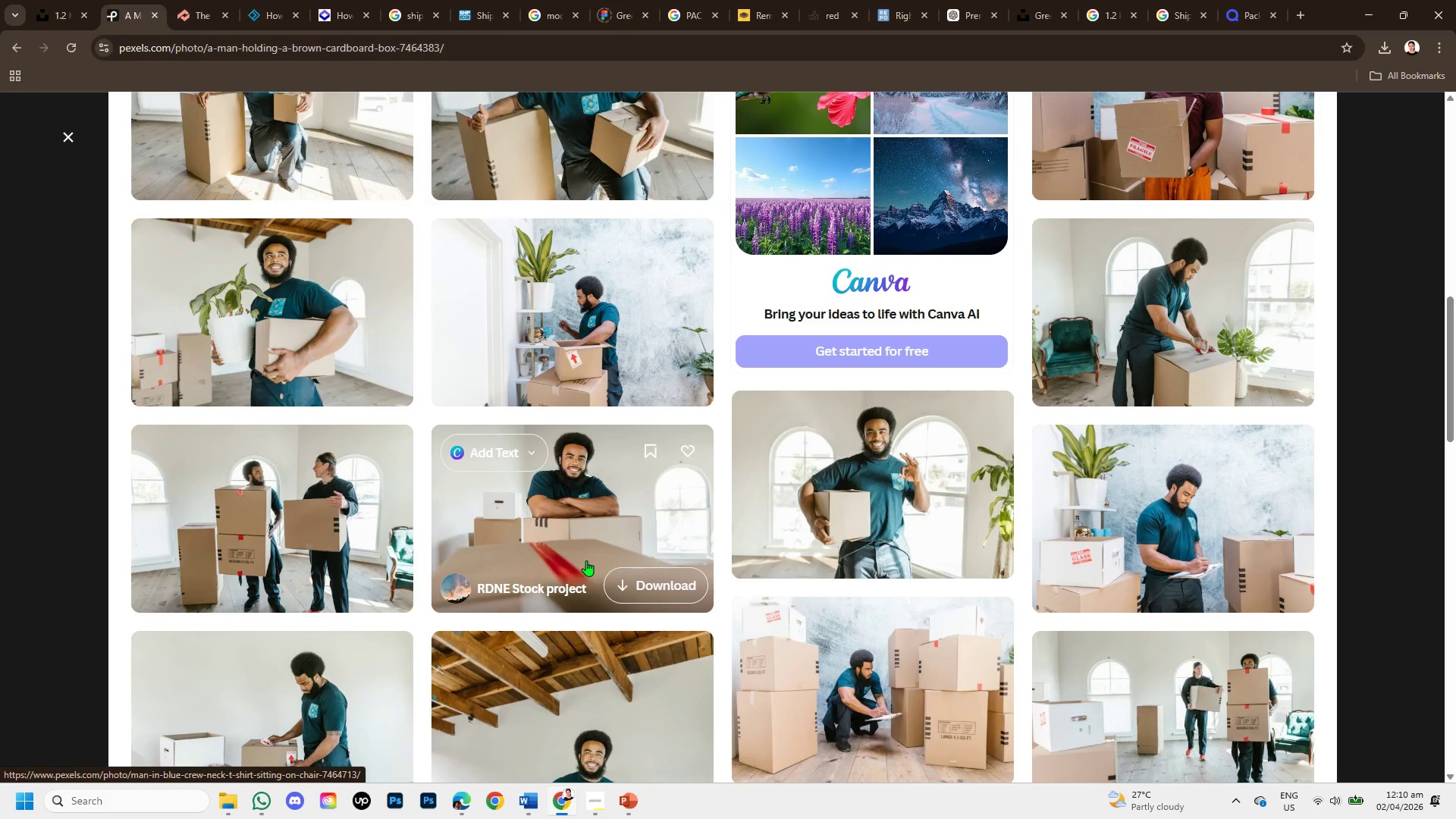 
scroll: coordinate [586, 560], scroll_direction: down, amount: 2.0
 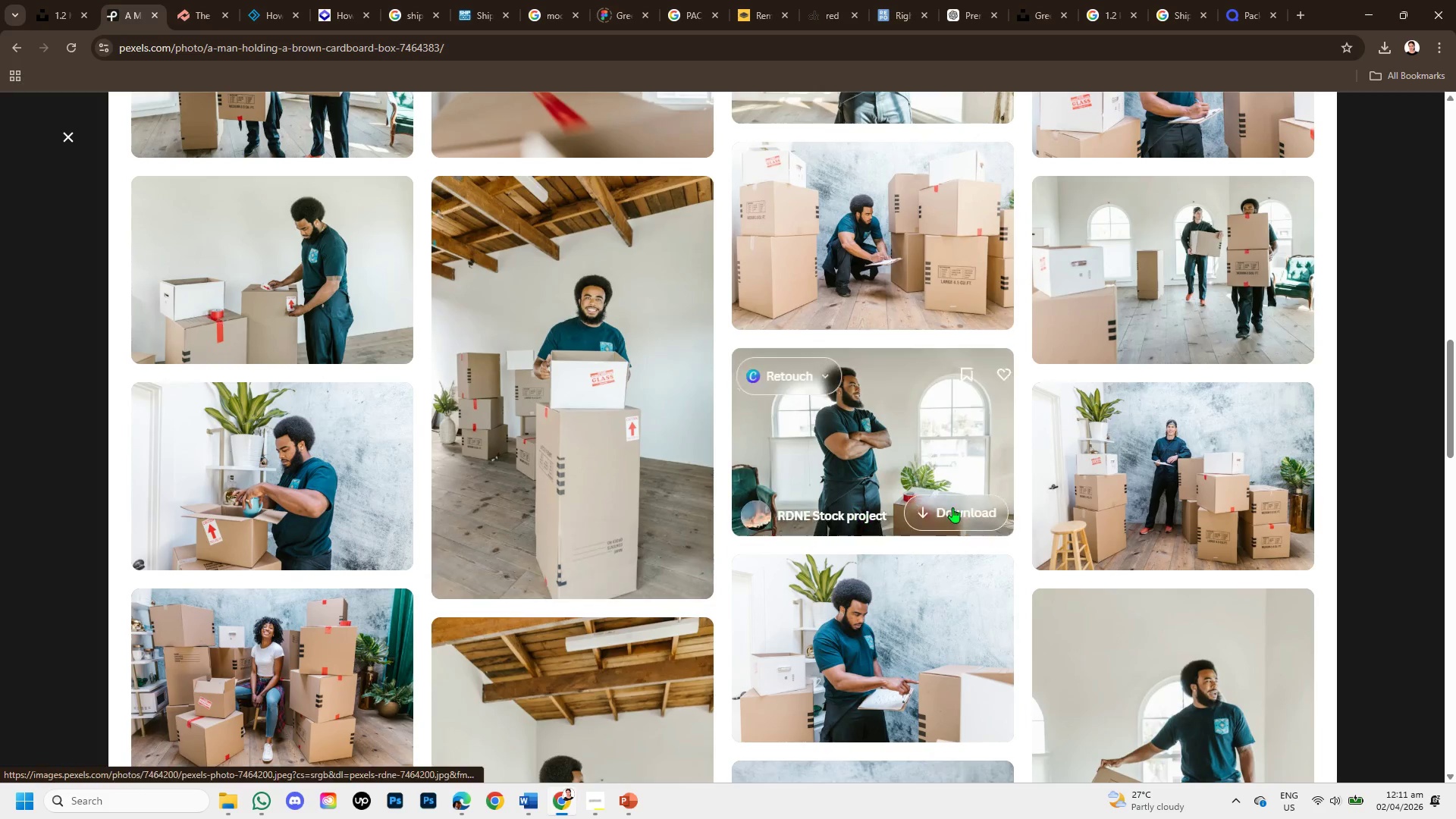 
left_click([1215, 486])
 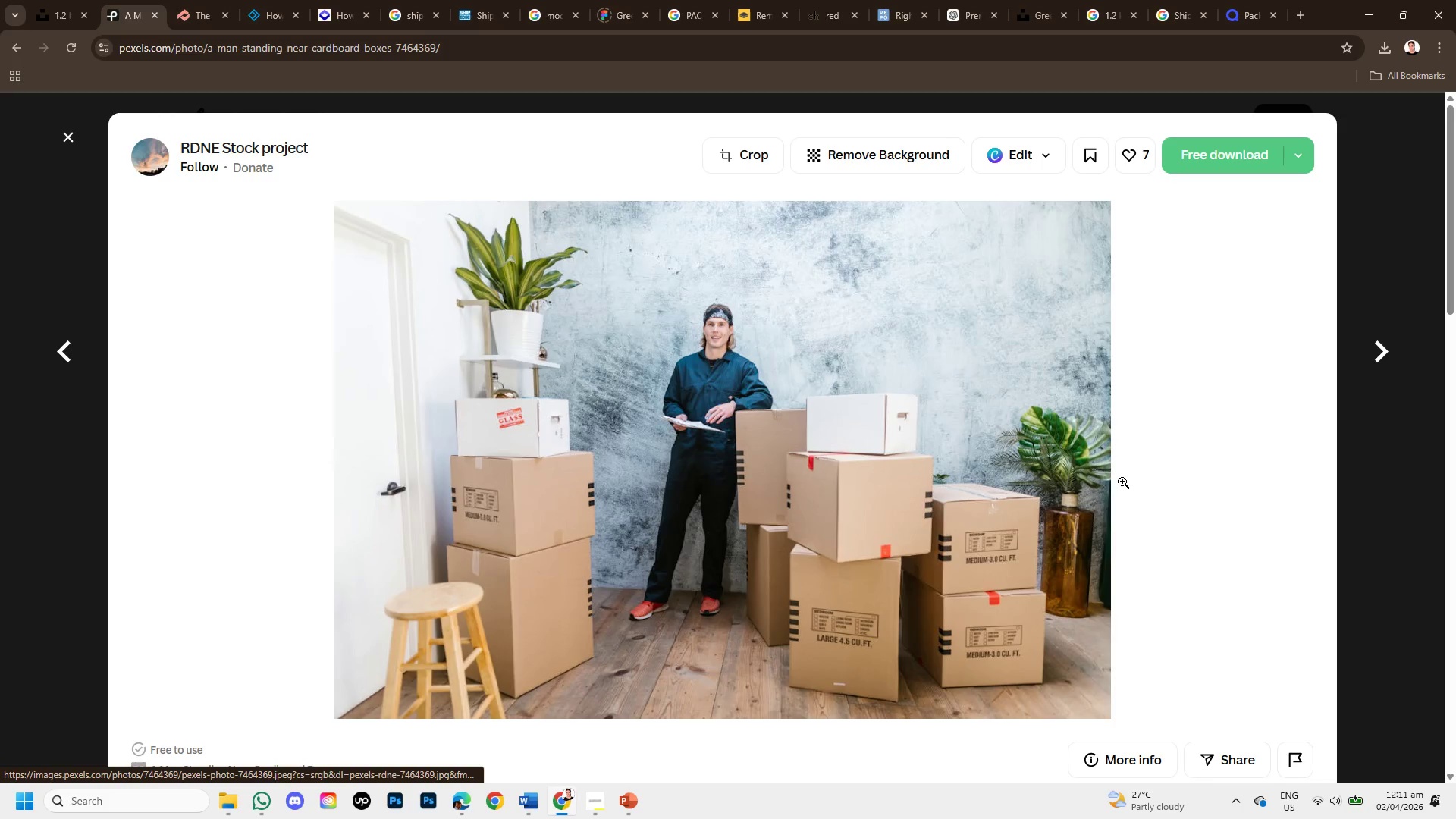 
wait(5.44)
 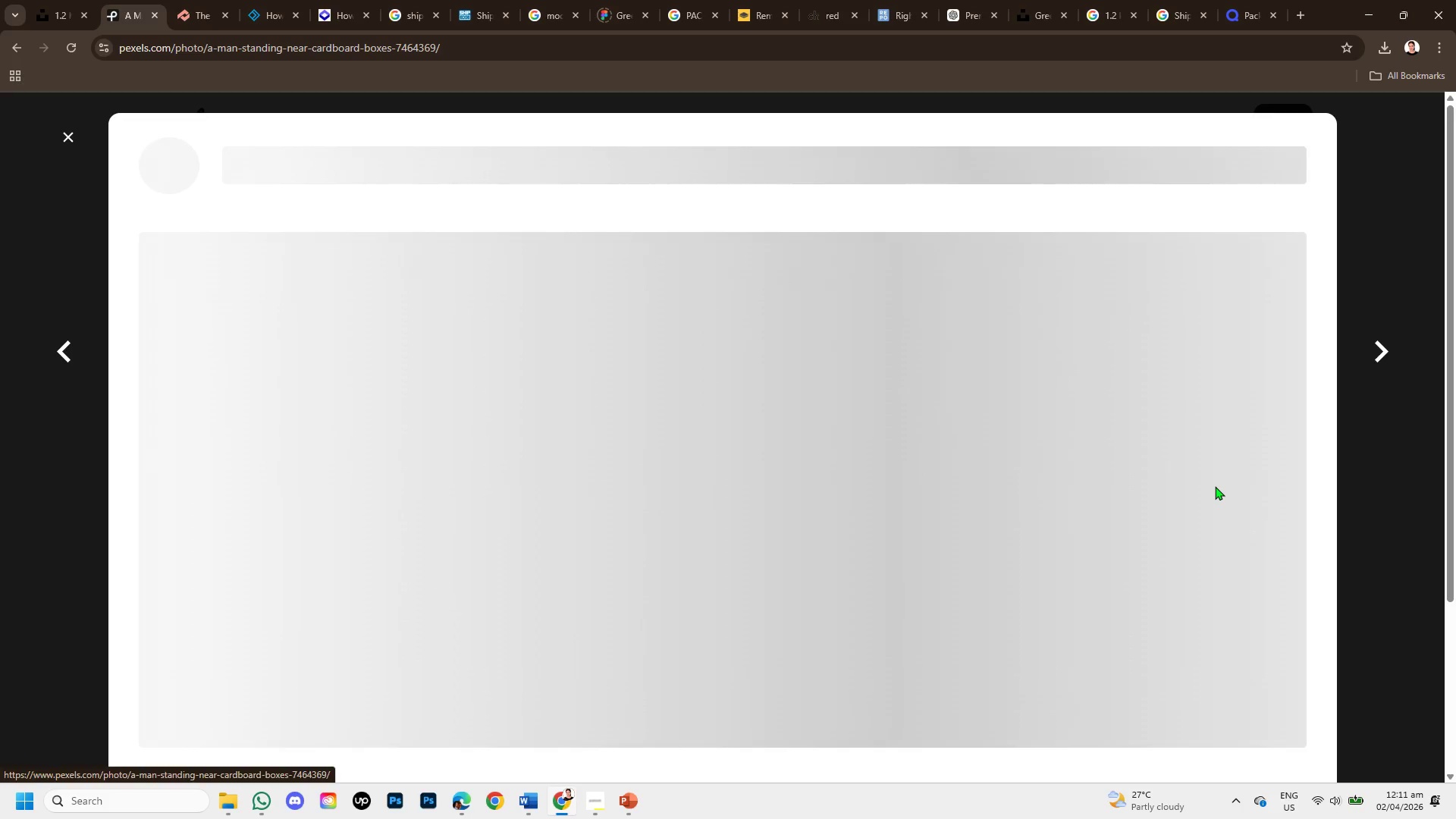 
scroll: coordinate [806, 431], scroll_direction: down, amount: 2.0
 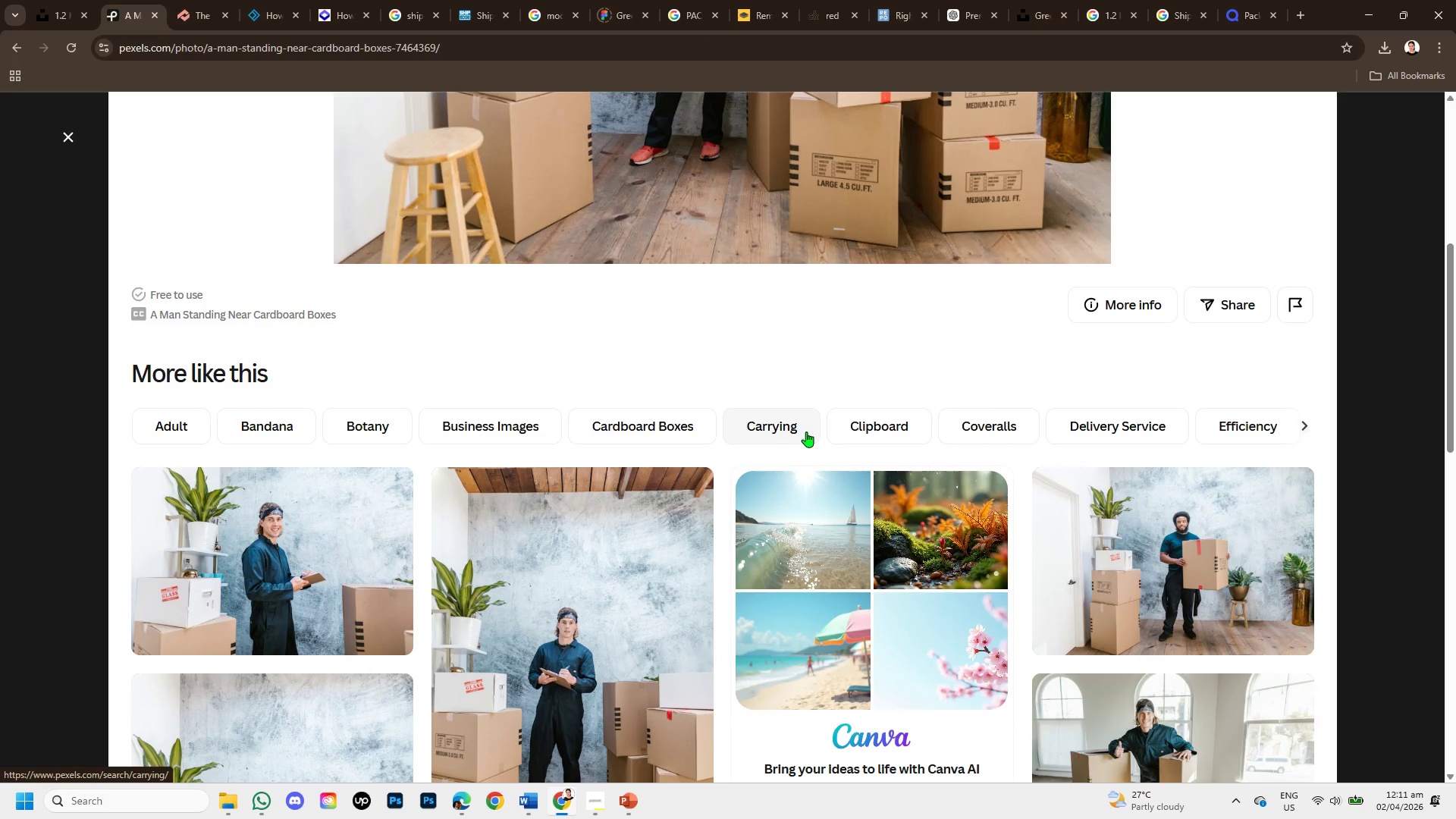 
wait(8.02)
 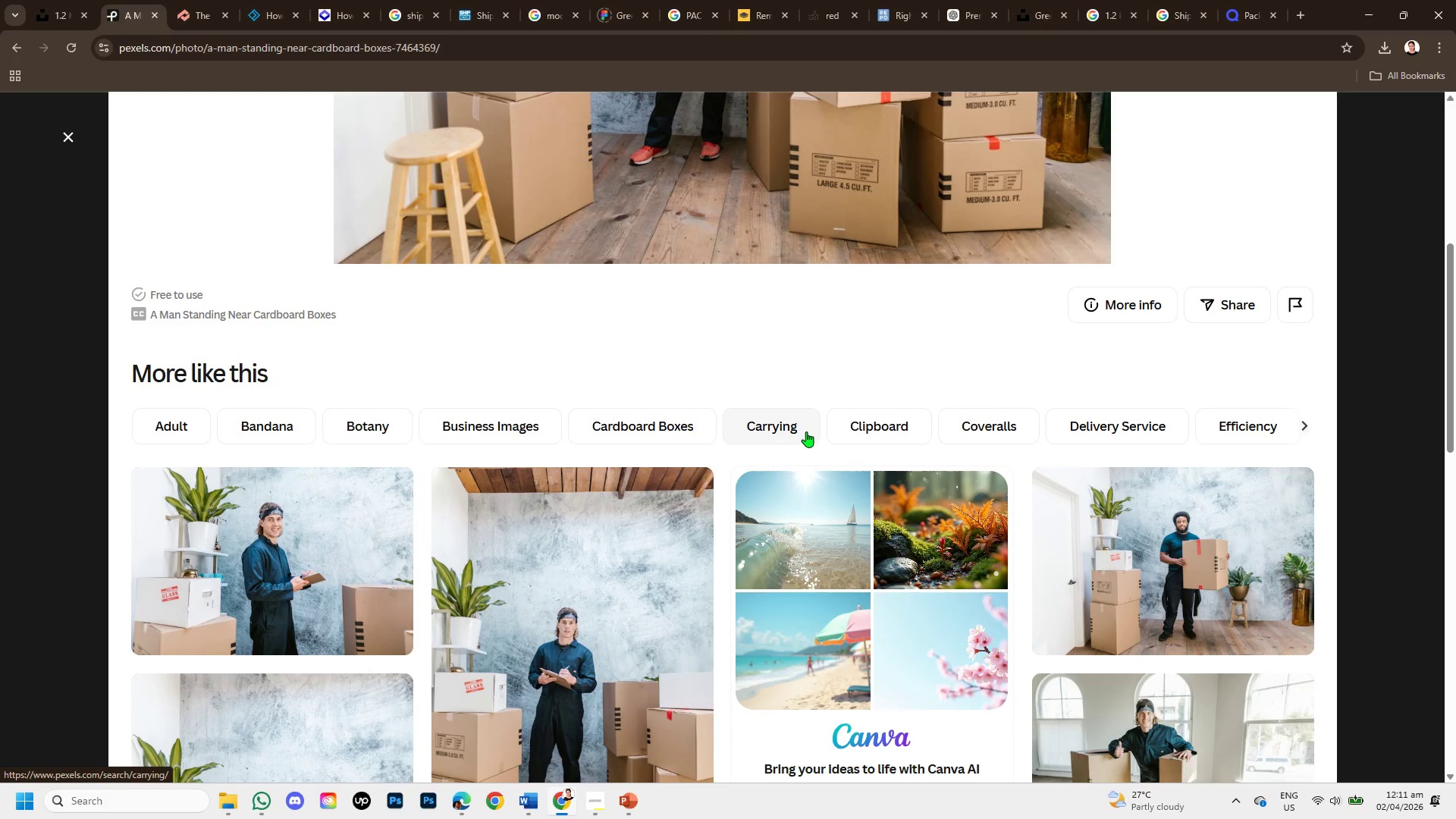 
scroll: coordinate [932, 500], scroll_direction: up, amount: 1.0
 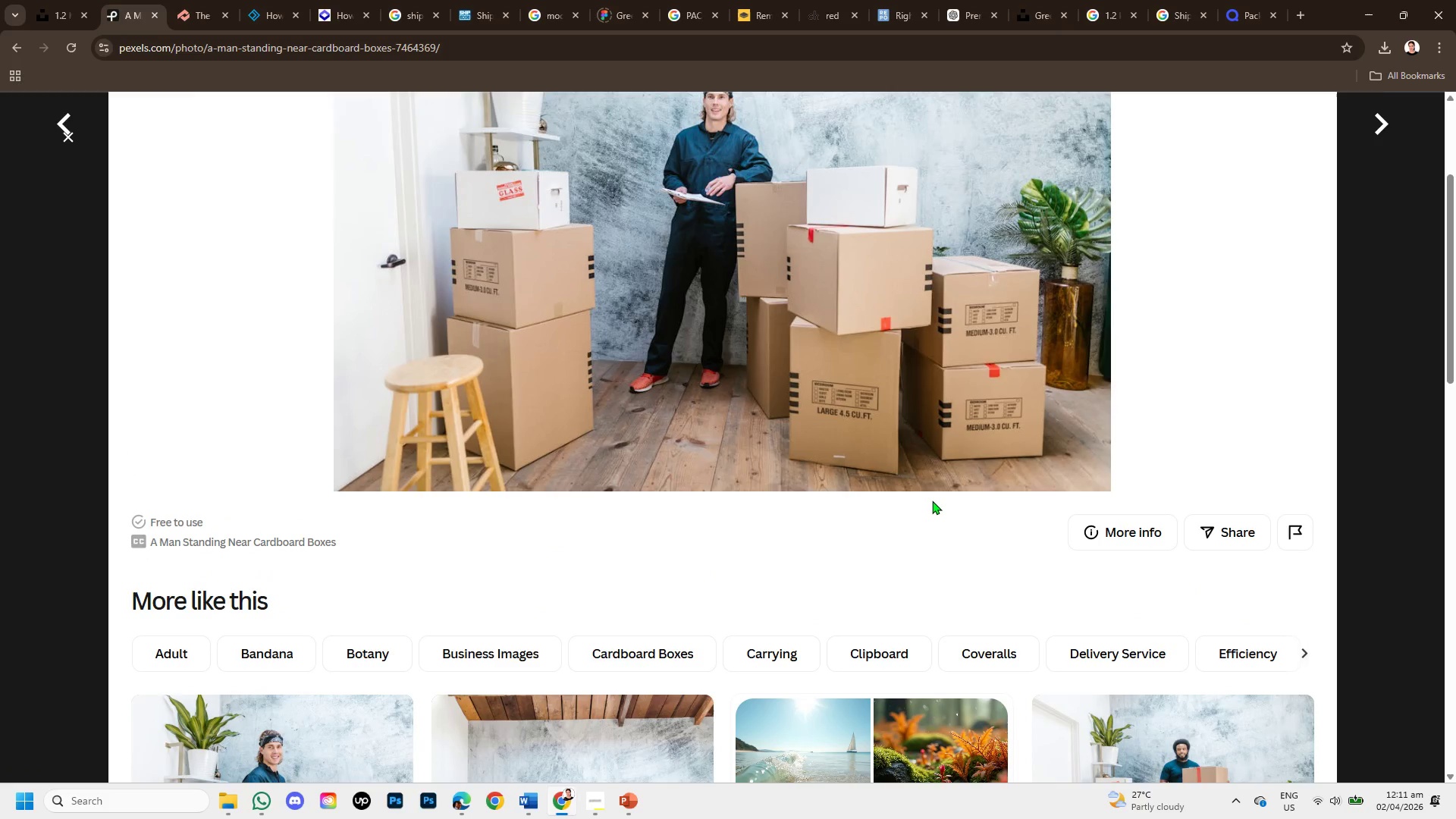 
scroll: coordinate [932, 500], scroll_direction: down, amount: 2.0
 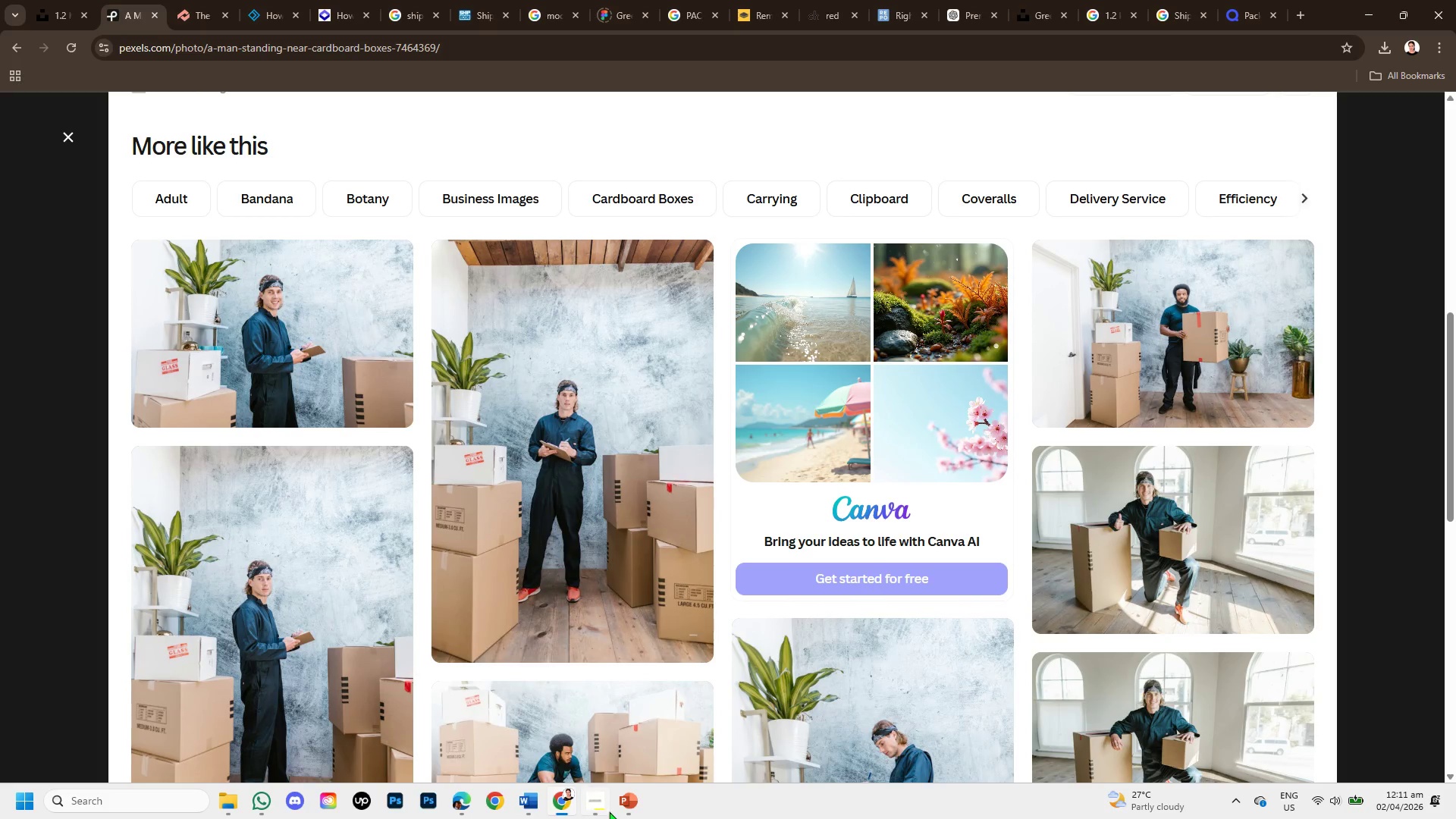 
left_click([629, 811])
 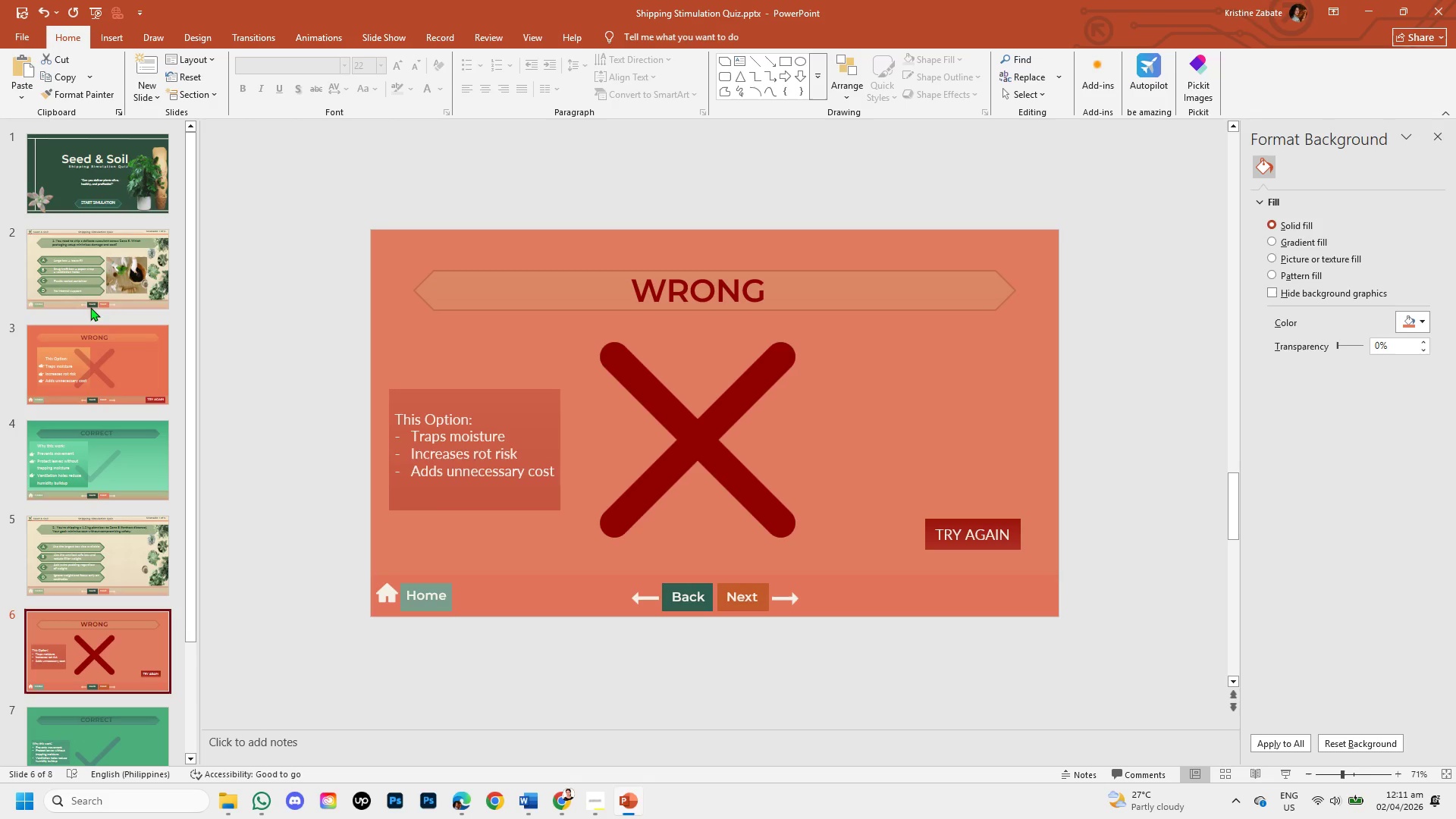 
left_click([83, 293])
 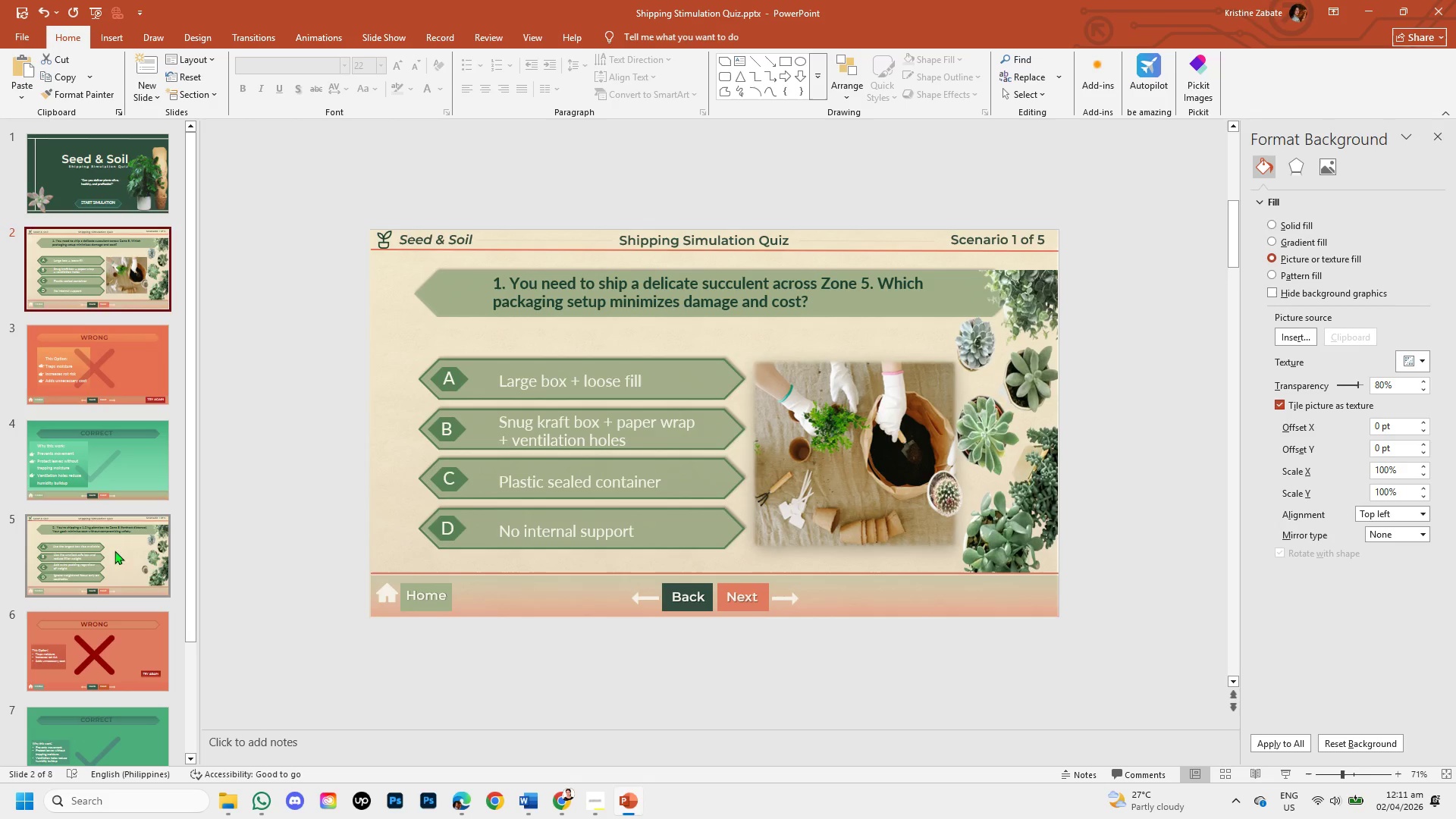 
left_click([117, 575])
 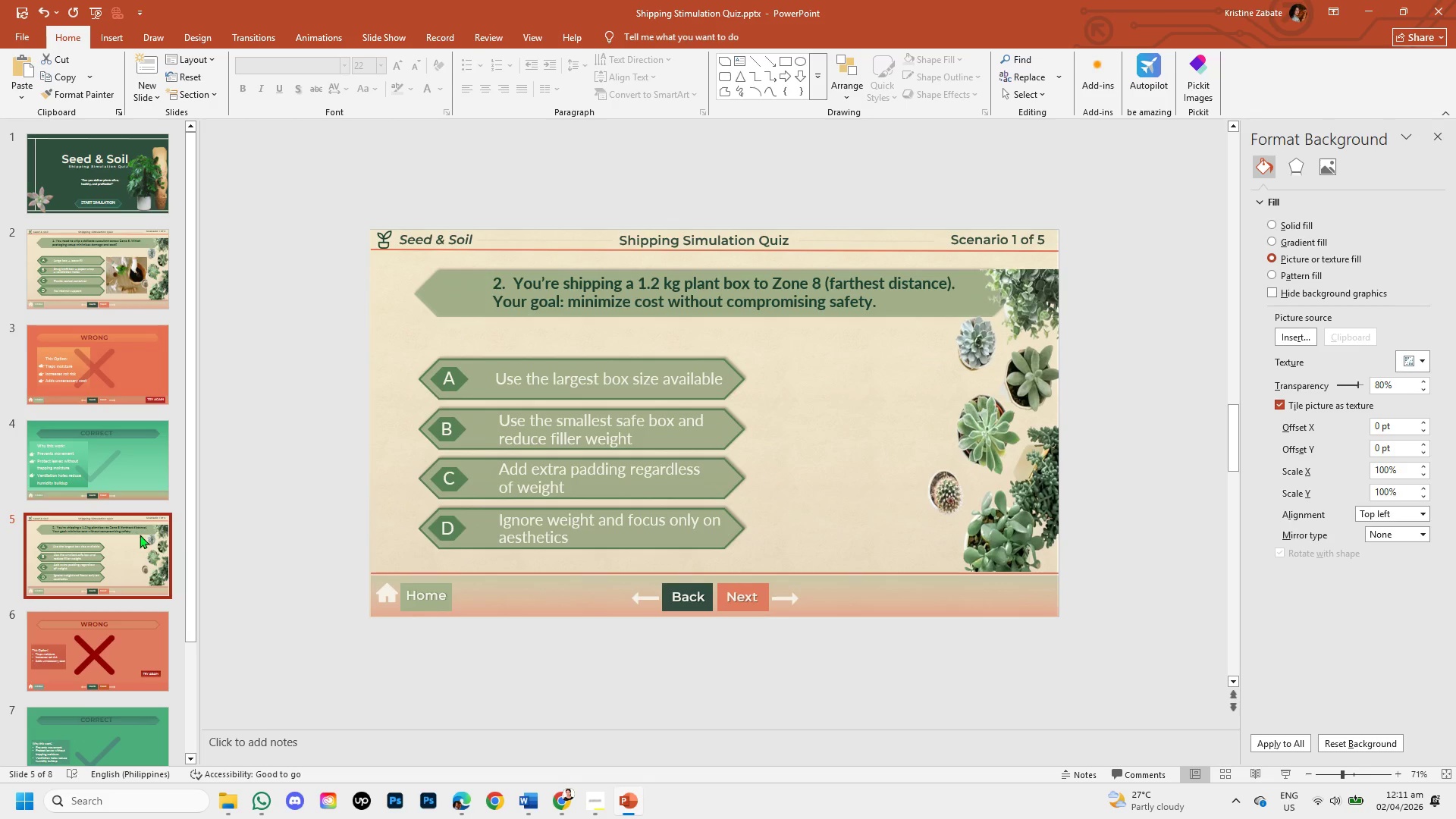 
wait(6.81)
 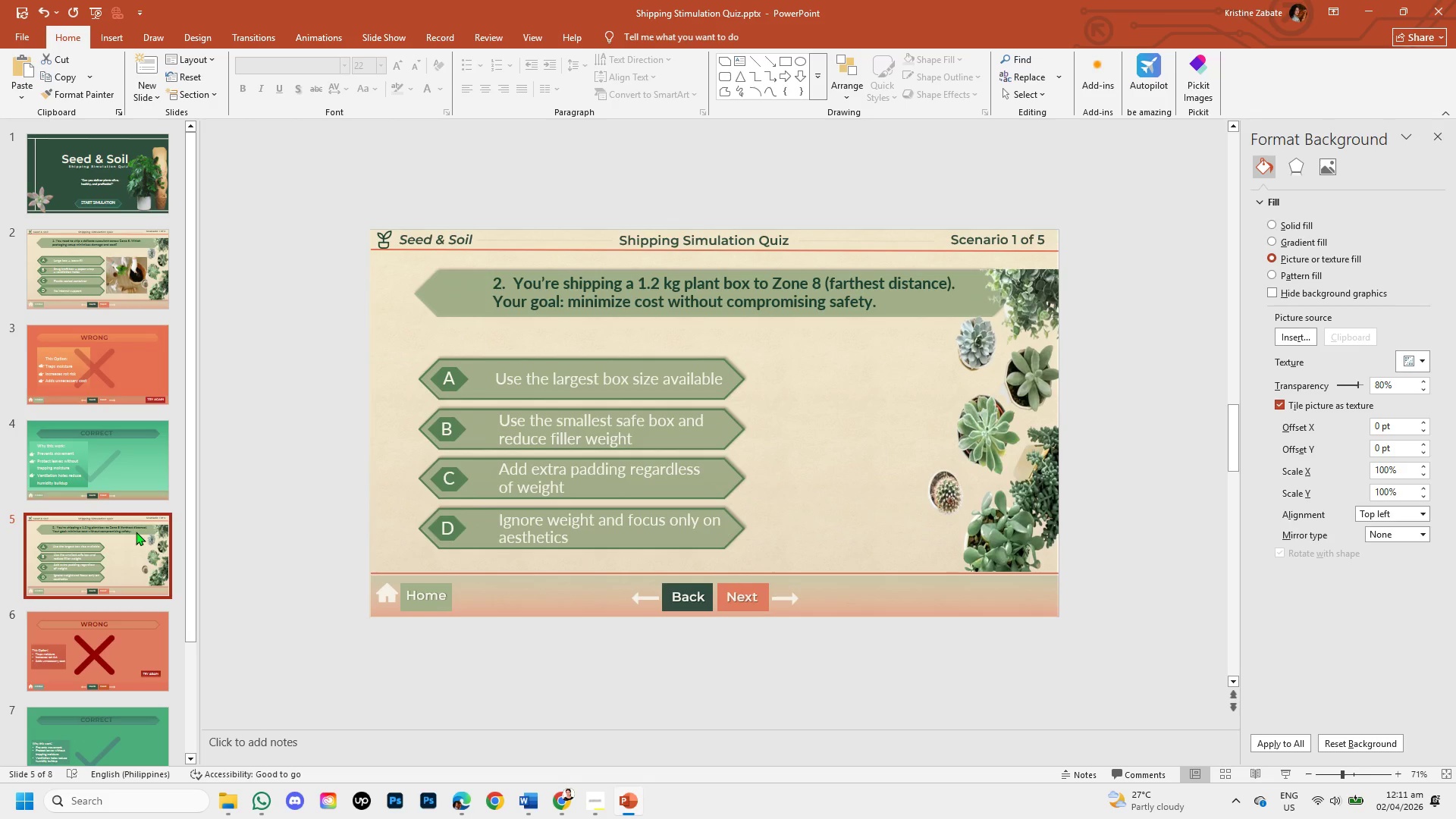 
left_click([566, 802])
 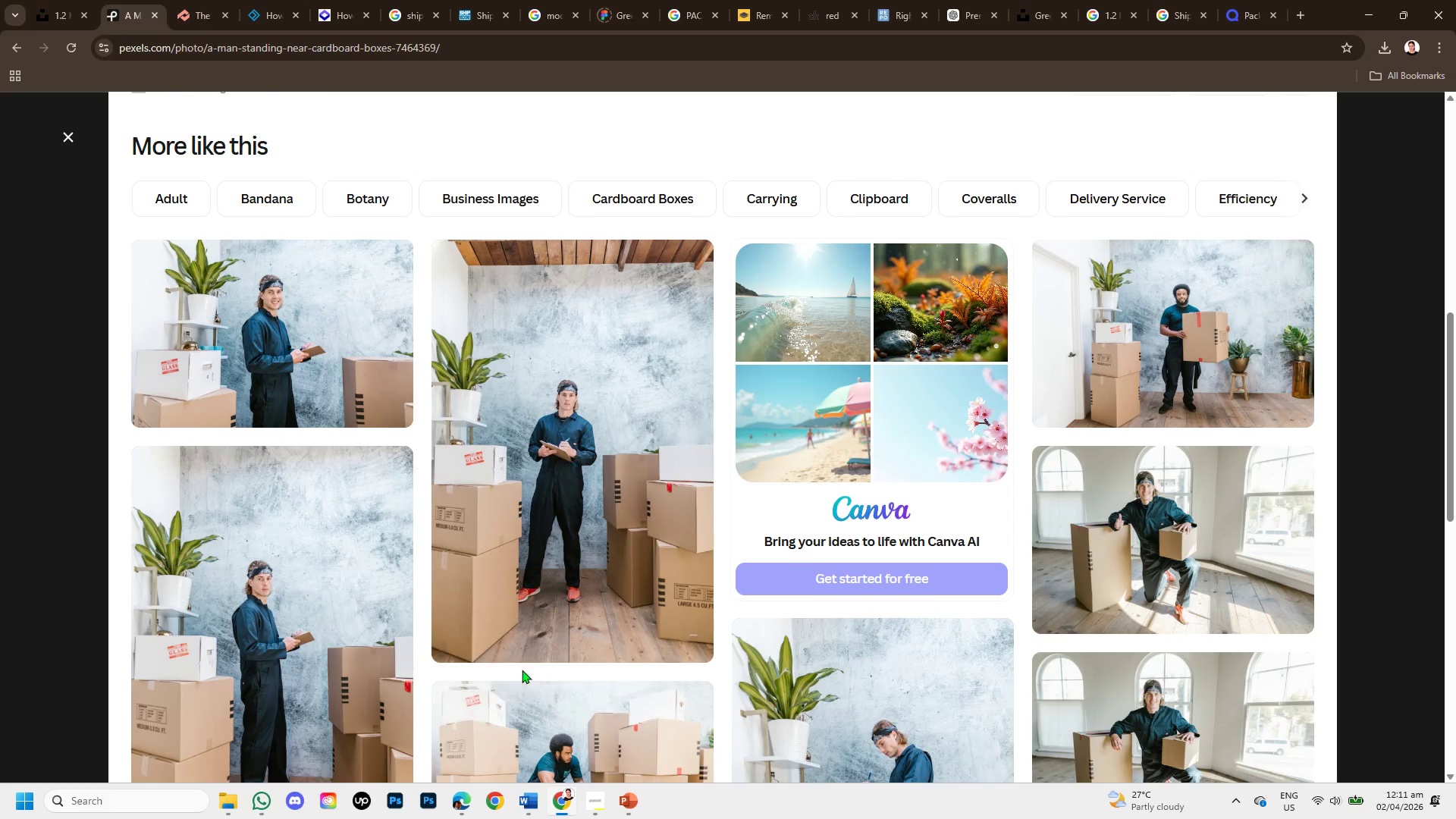 
scroll: coordinate [682, 570], scroll_direction: down, amount: 9.0
 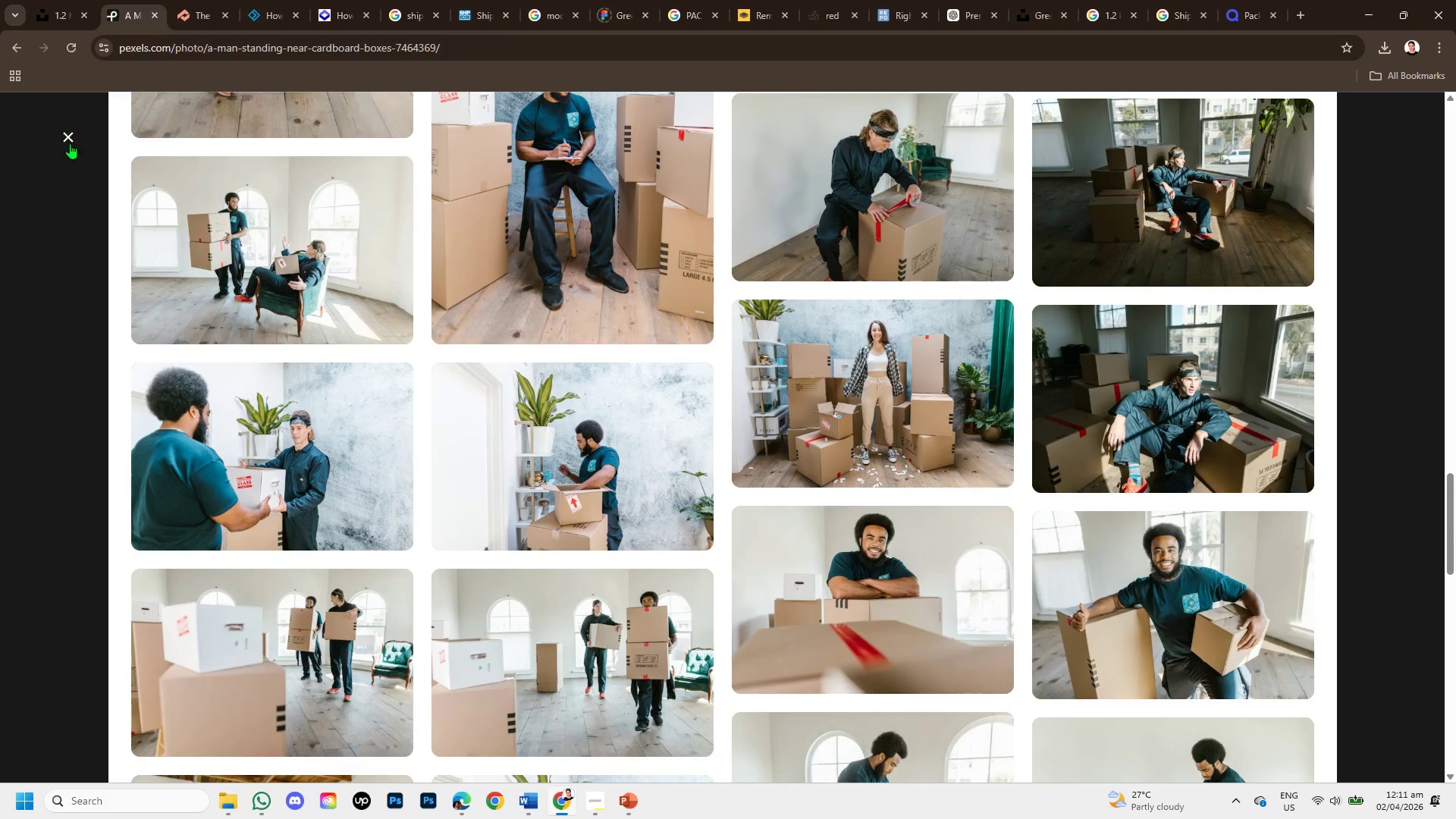 
left_click([70, 143])
 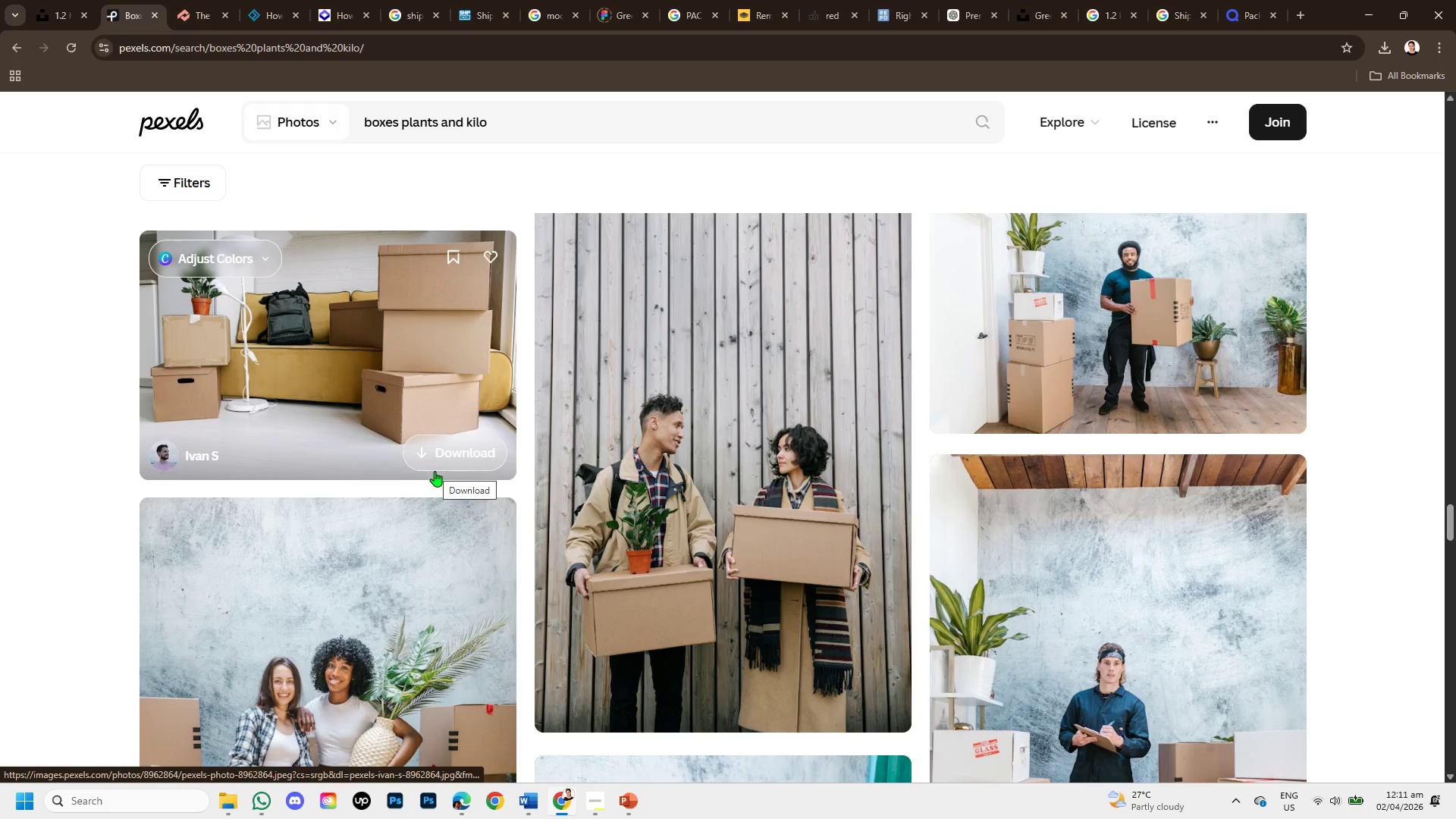 
scroll: coordinate [545, 500], scroll_direction: up, amount: 4.0
 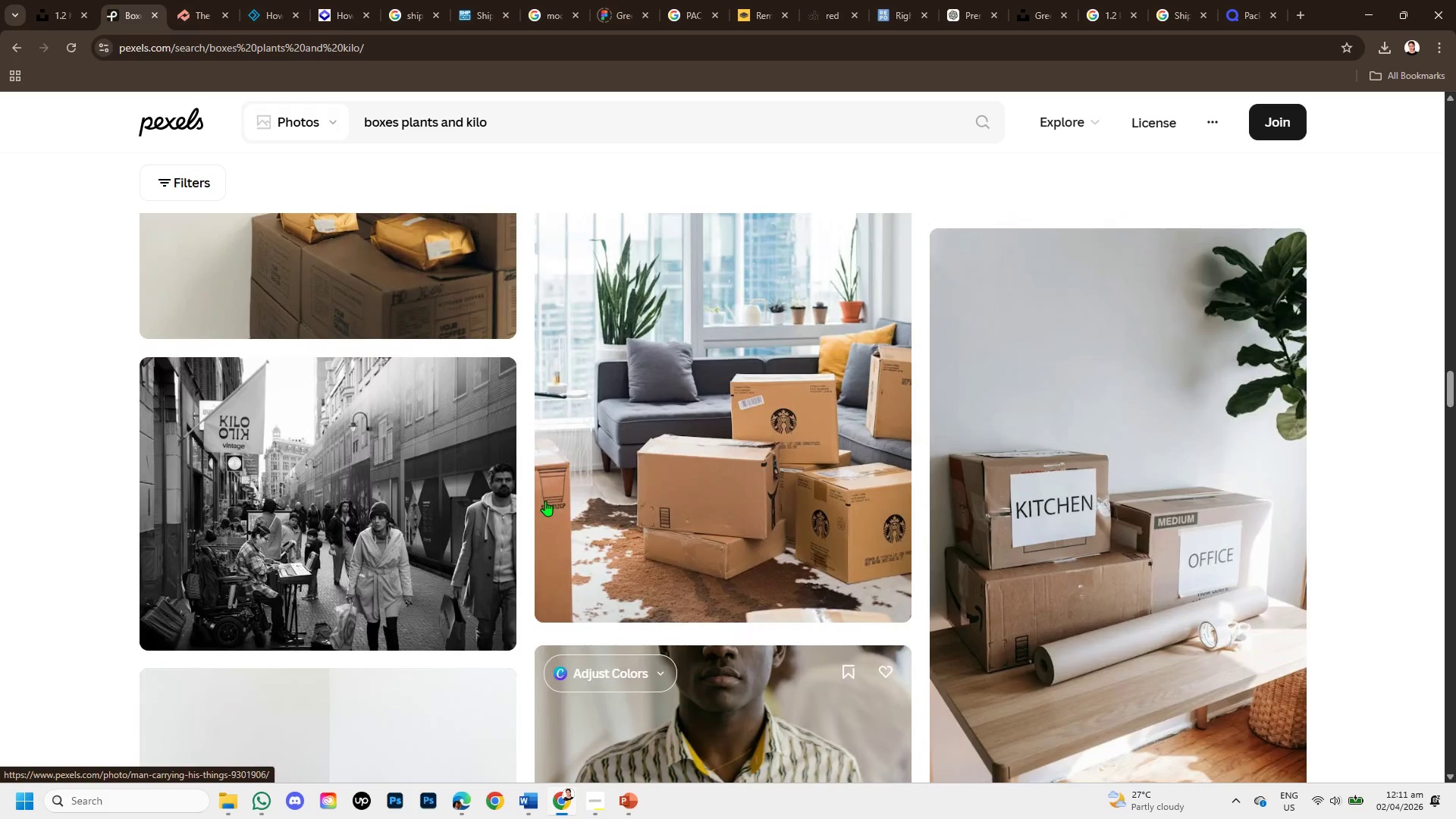 
scroll: coordinate [545, 500], scroll_direction: down, amount: 2.0
 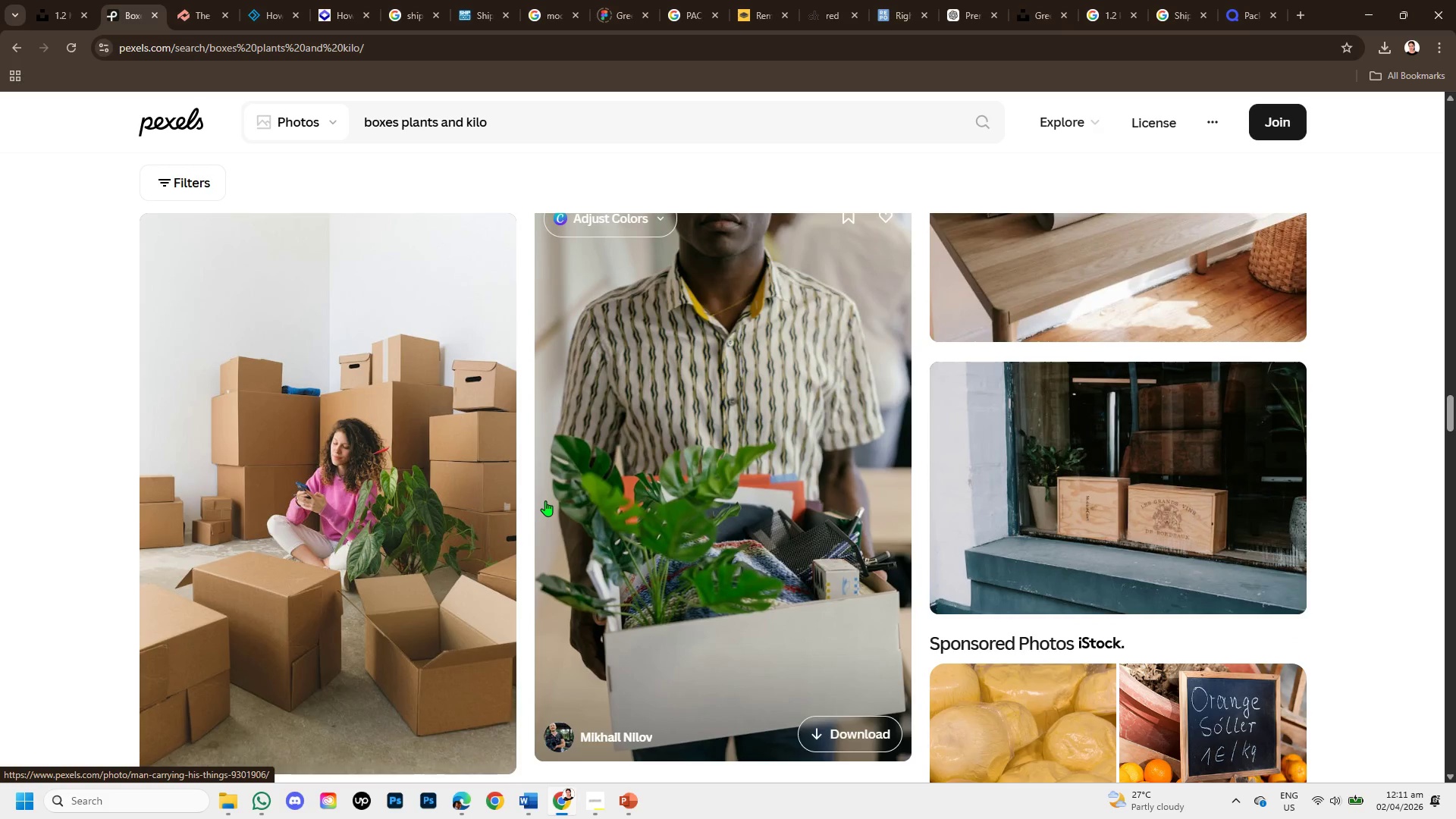 
scroll: coordinate [548, 526], scroll_direction: up, amount: 6.0
 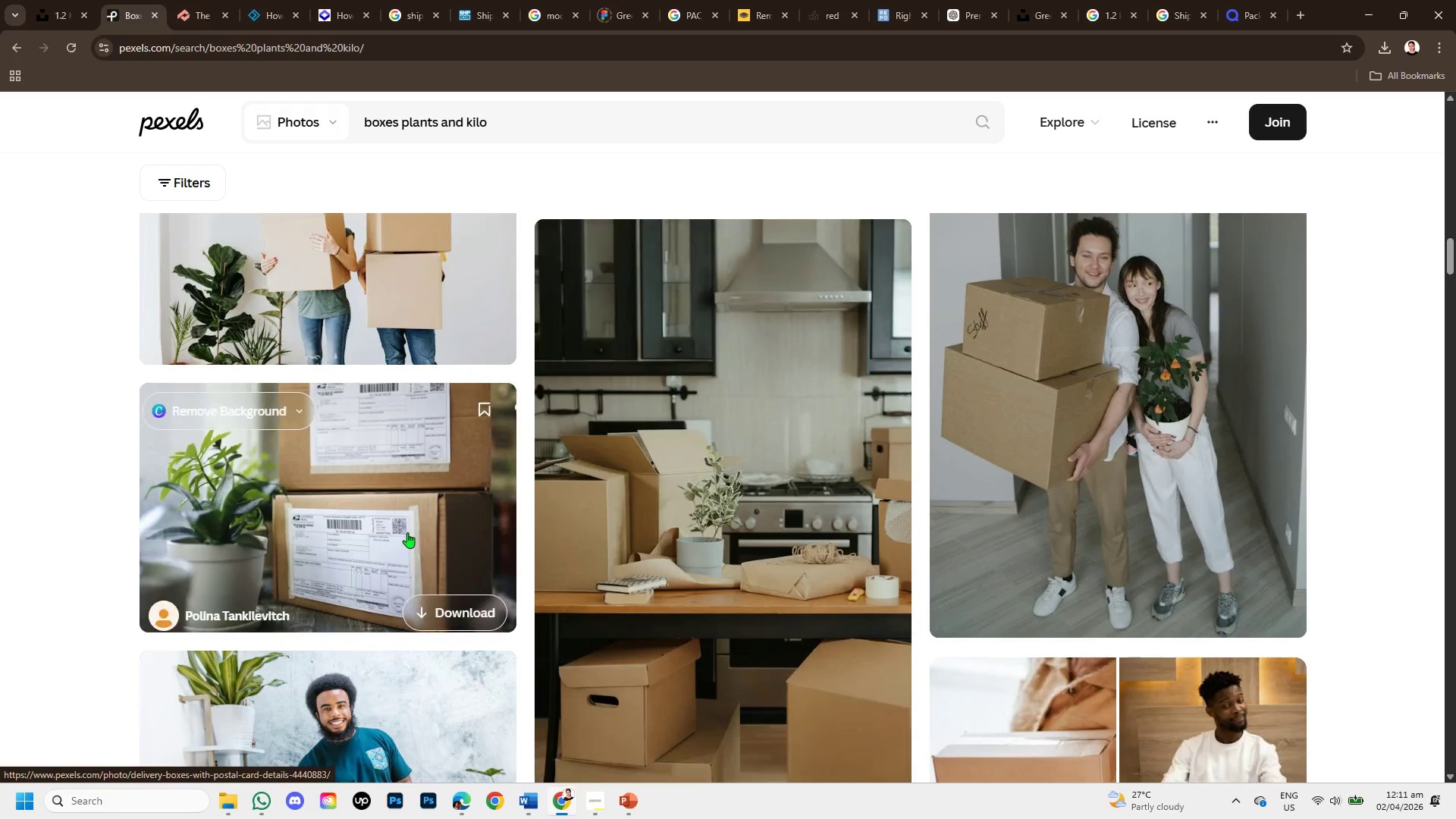 
left_click([403, 532])
 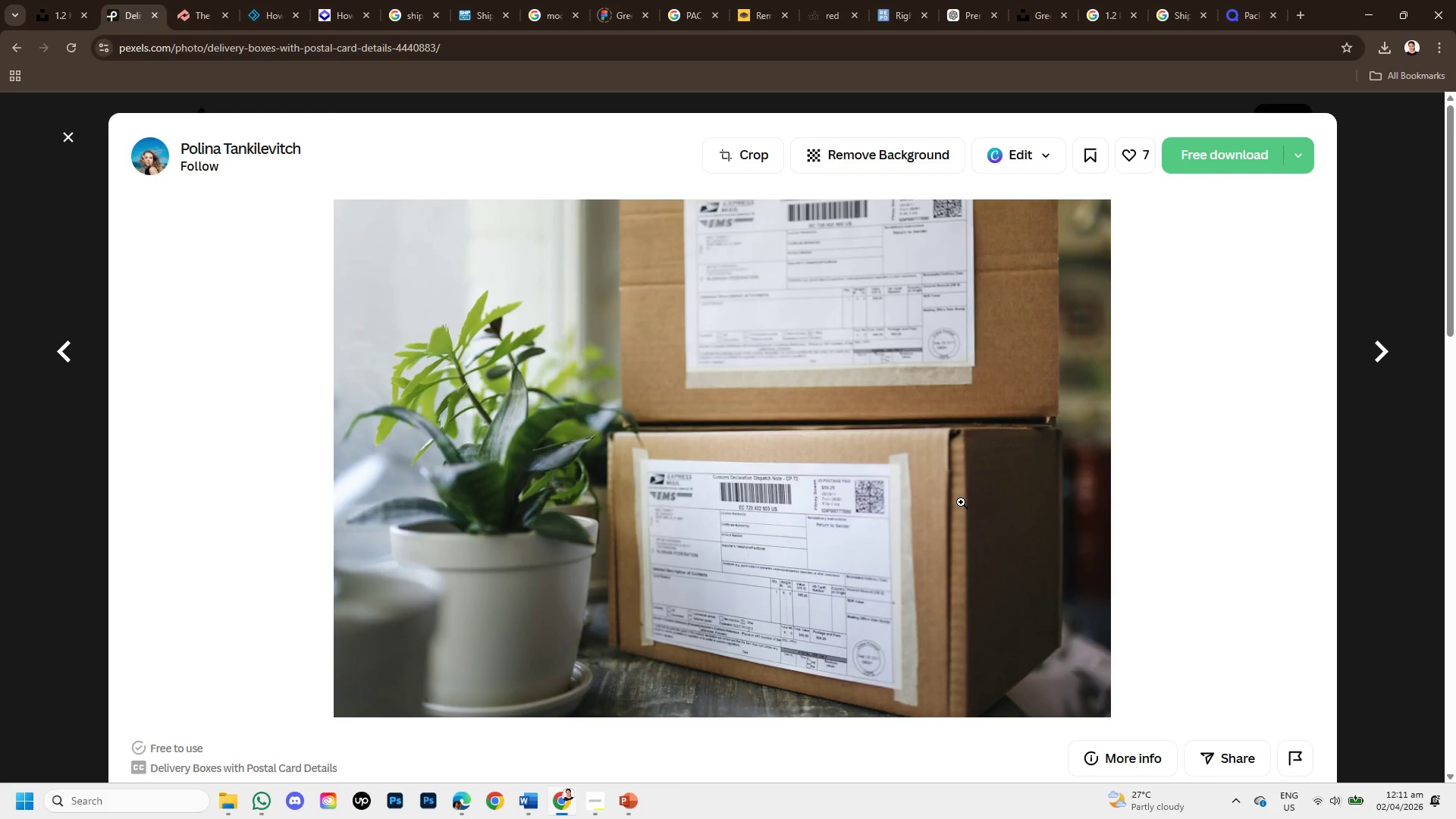 
wait(5.02)
 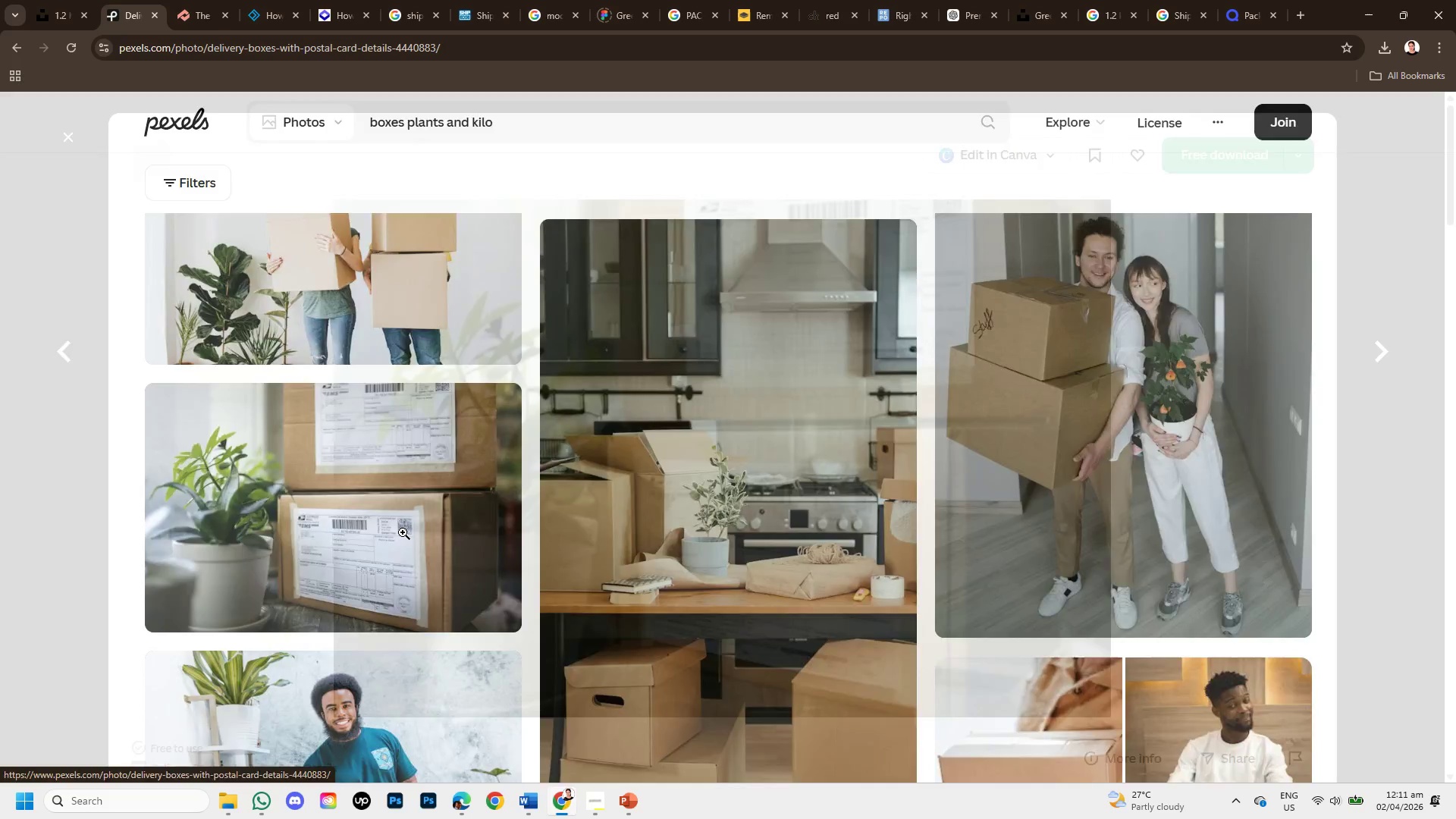 
right_click([648, 352])
 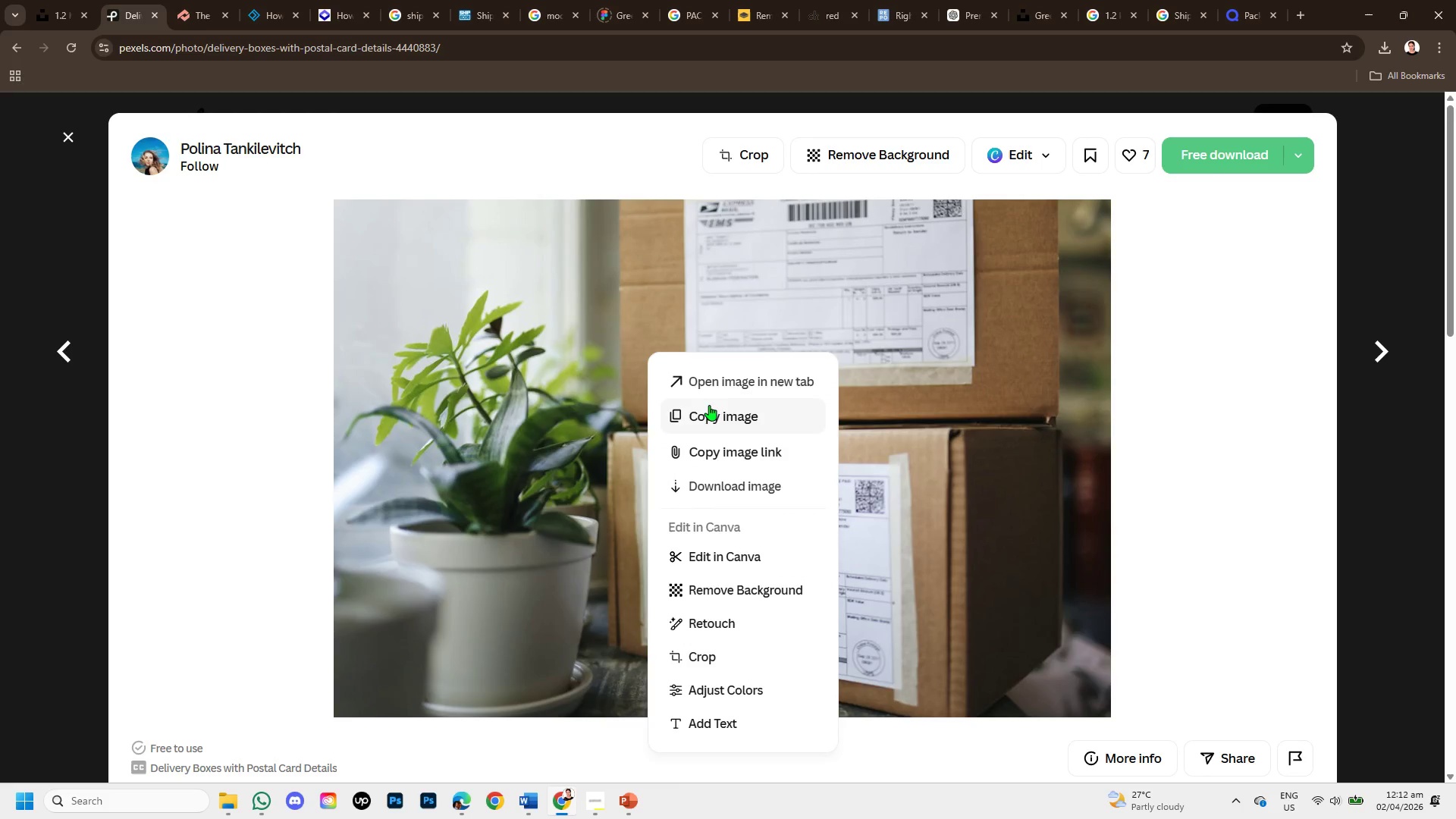 
left_click([711, 406])
 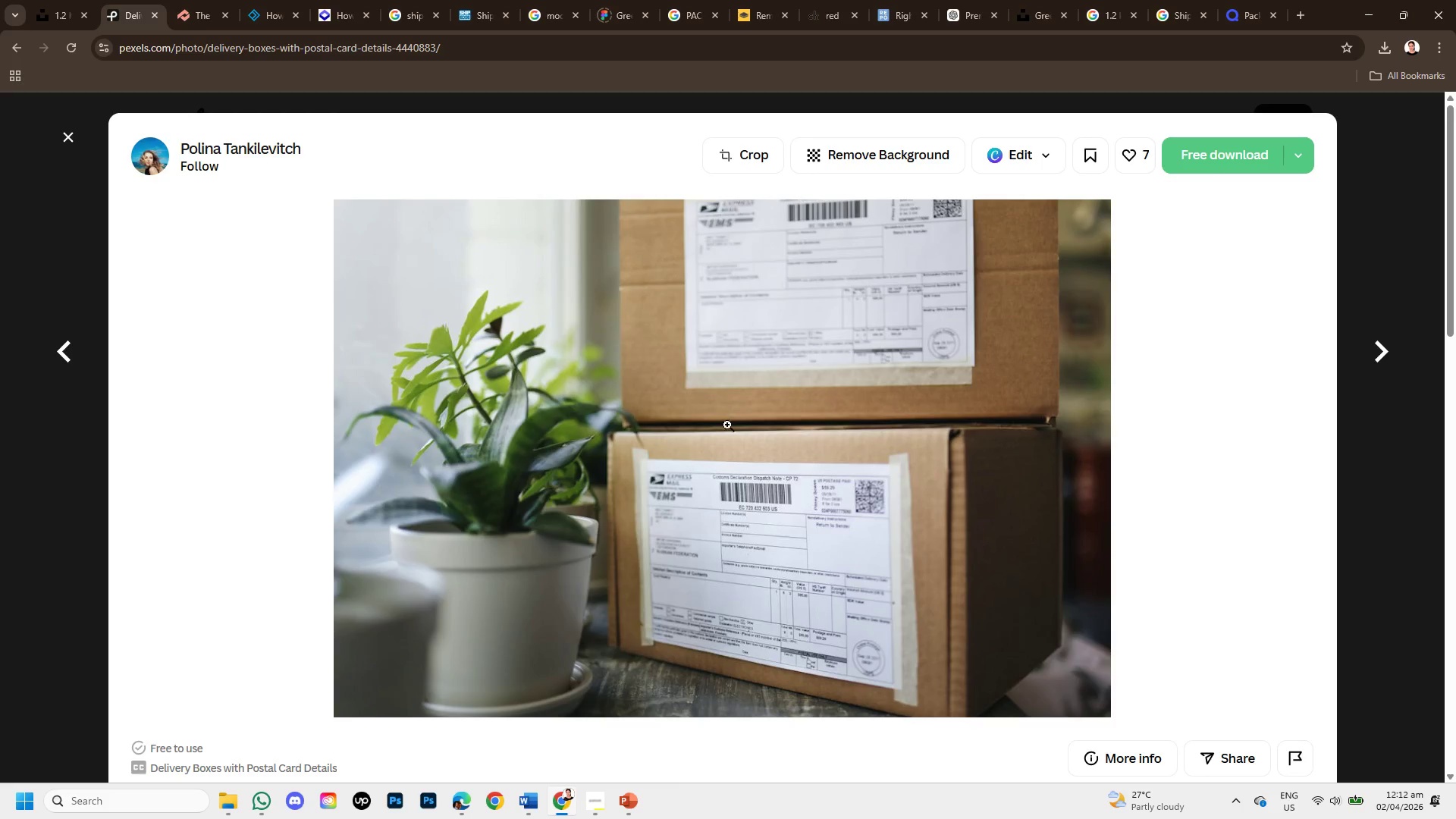 
scroll: coordinate [728, 436], scroll_direction: down, amount: 3.0
 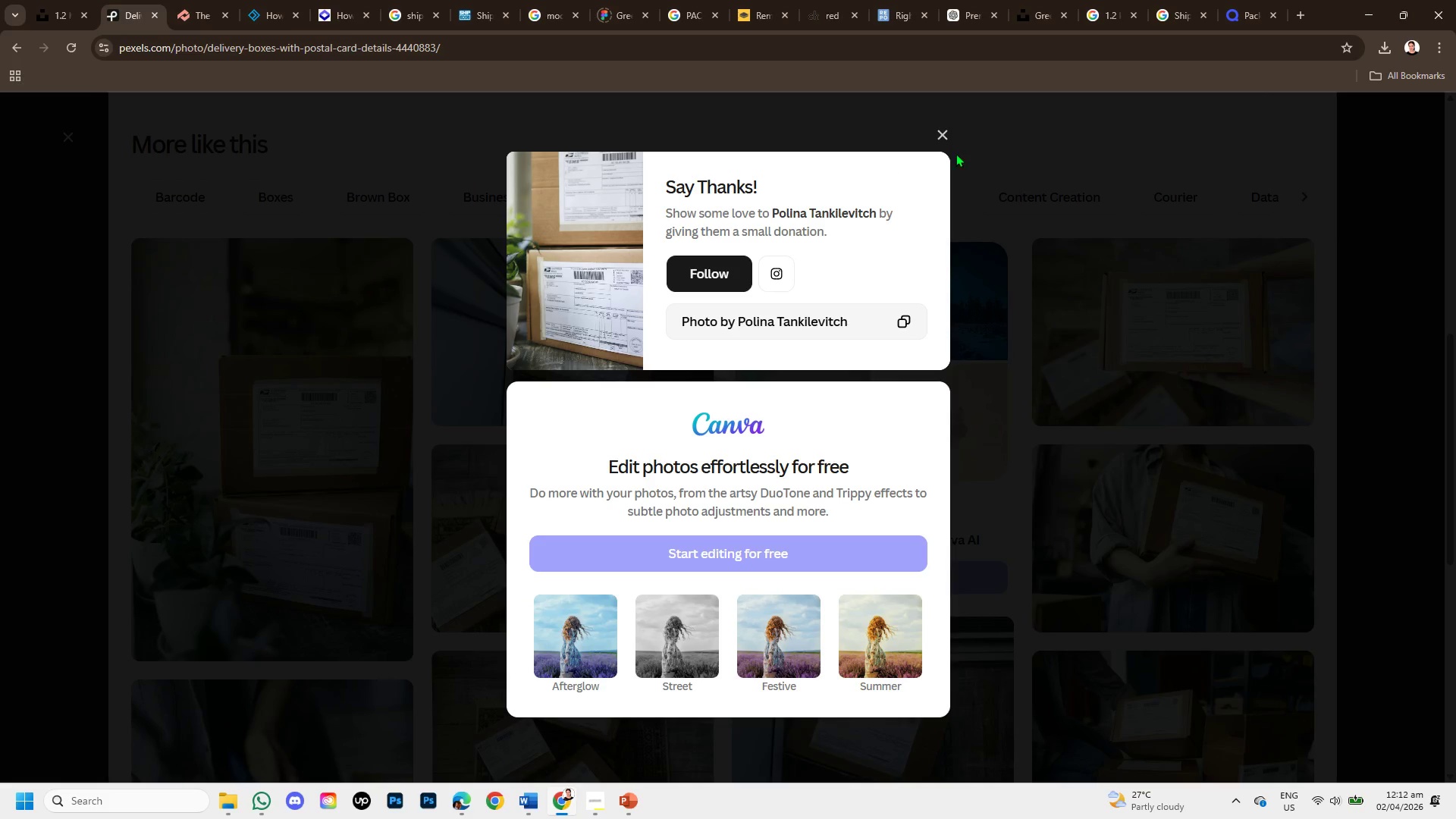 
left_click([949, 134])
 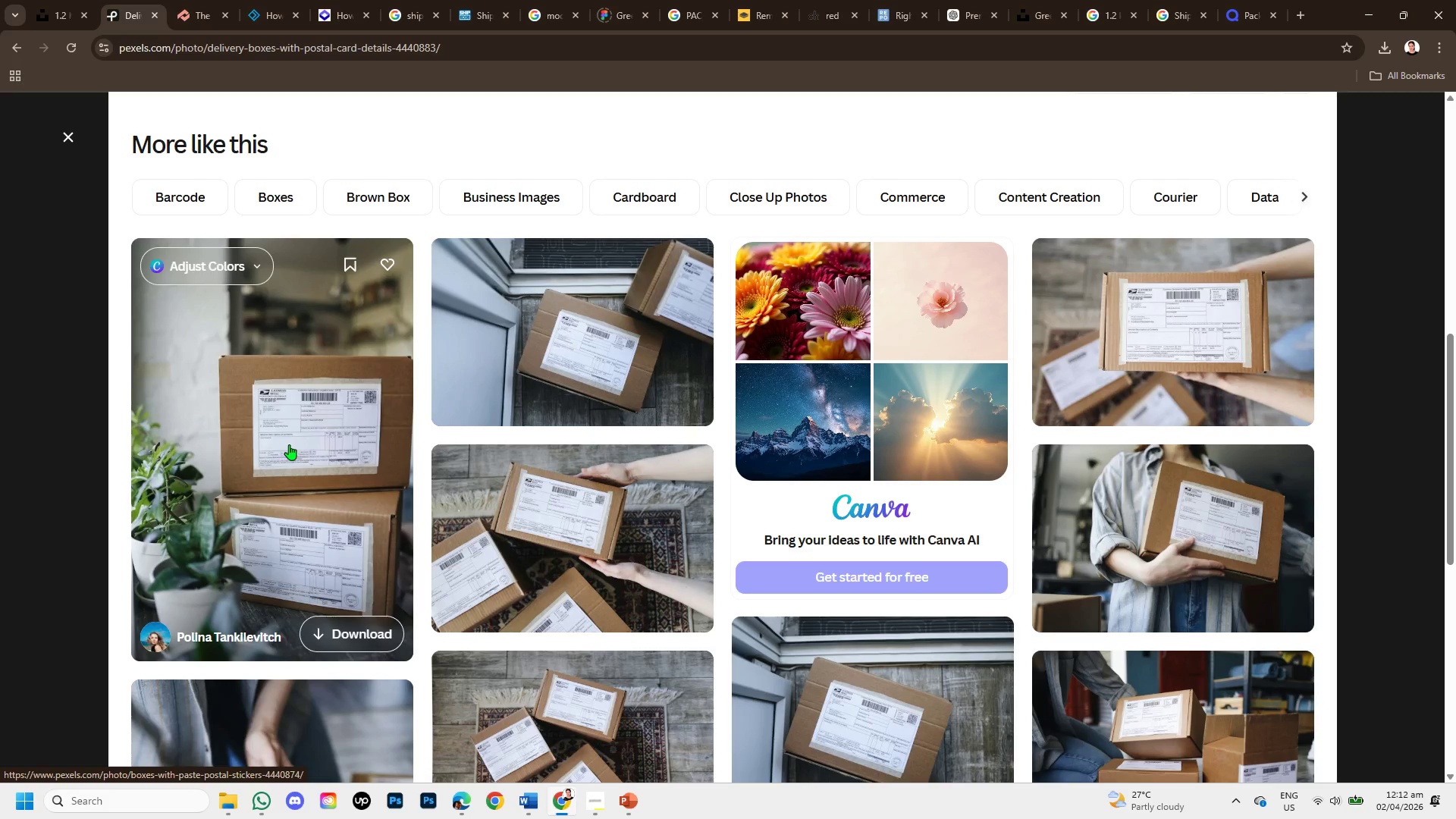 
left_click([289, 444])
 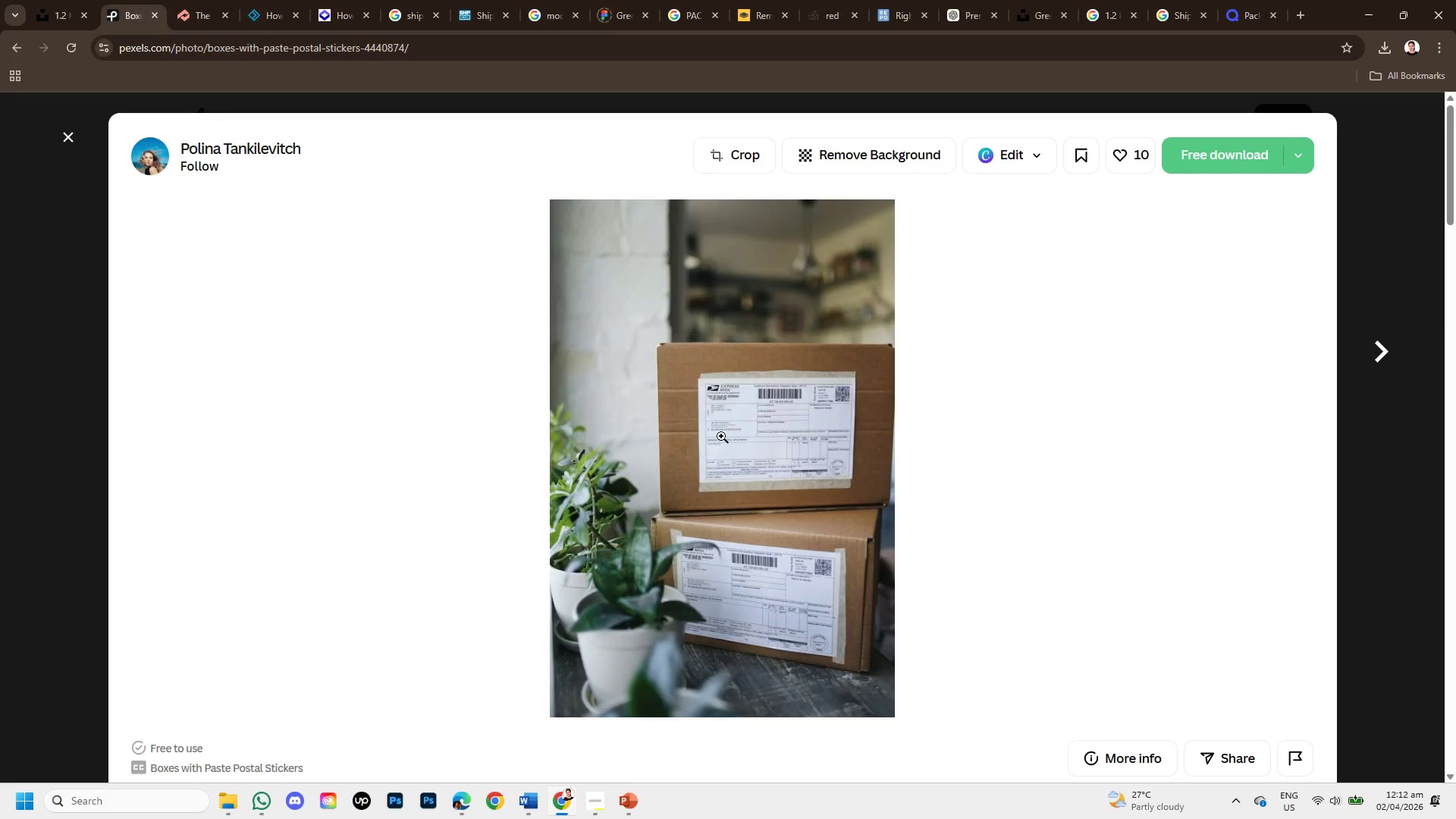 
right_click([706, 396])
 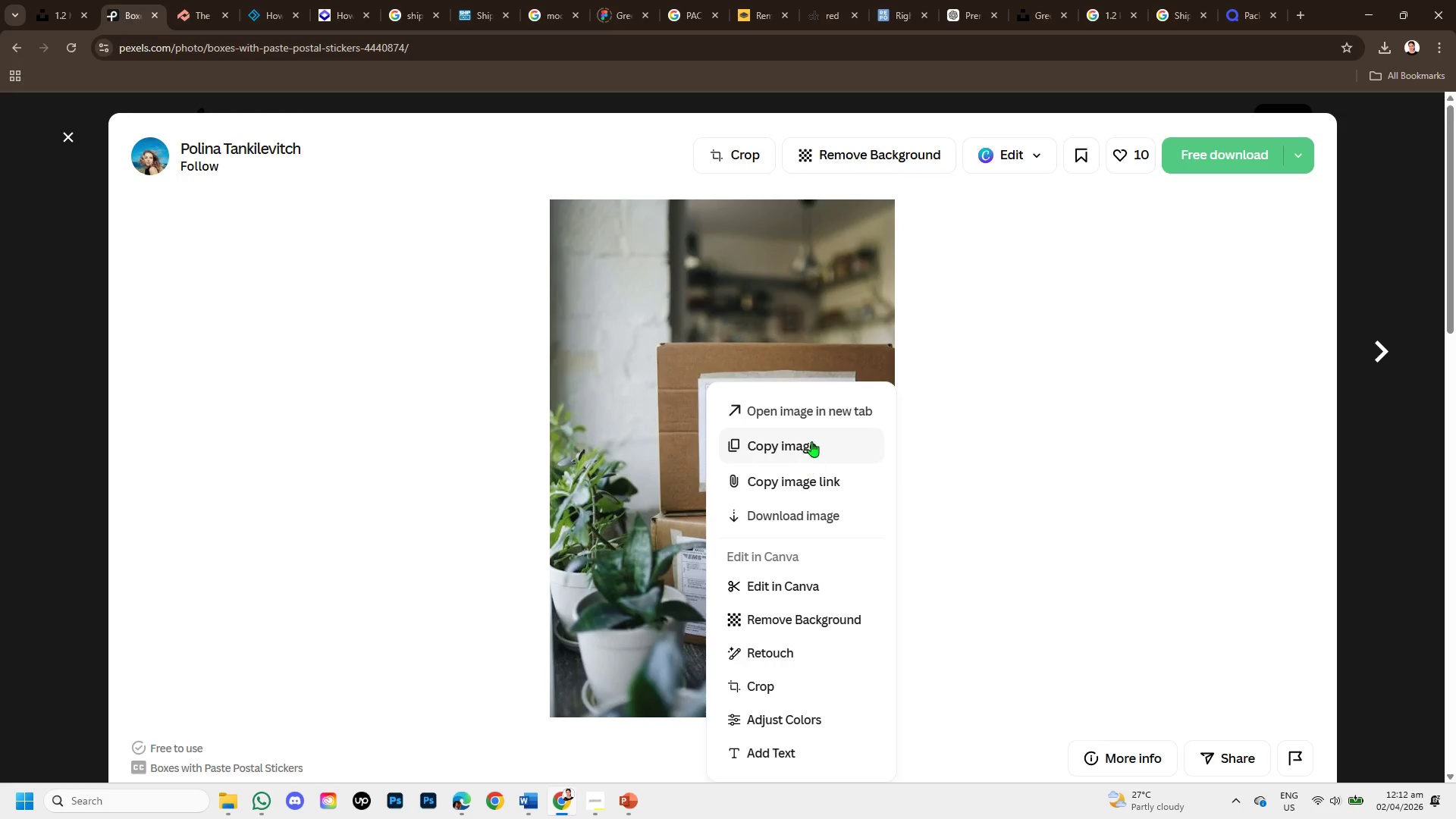 
left_click([811, 439])
 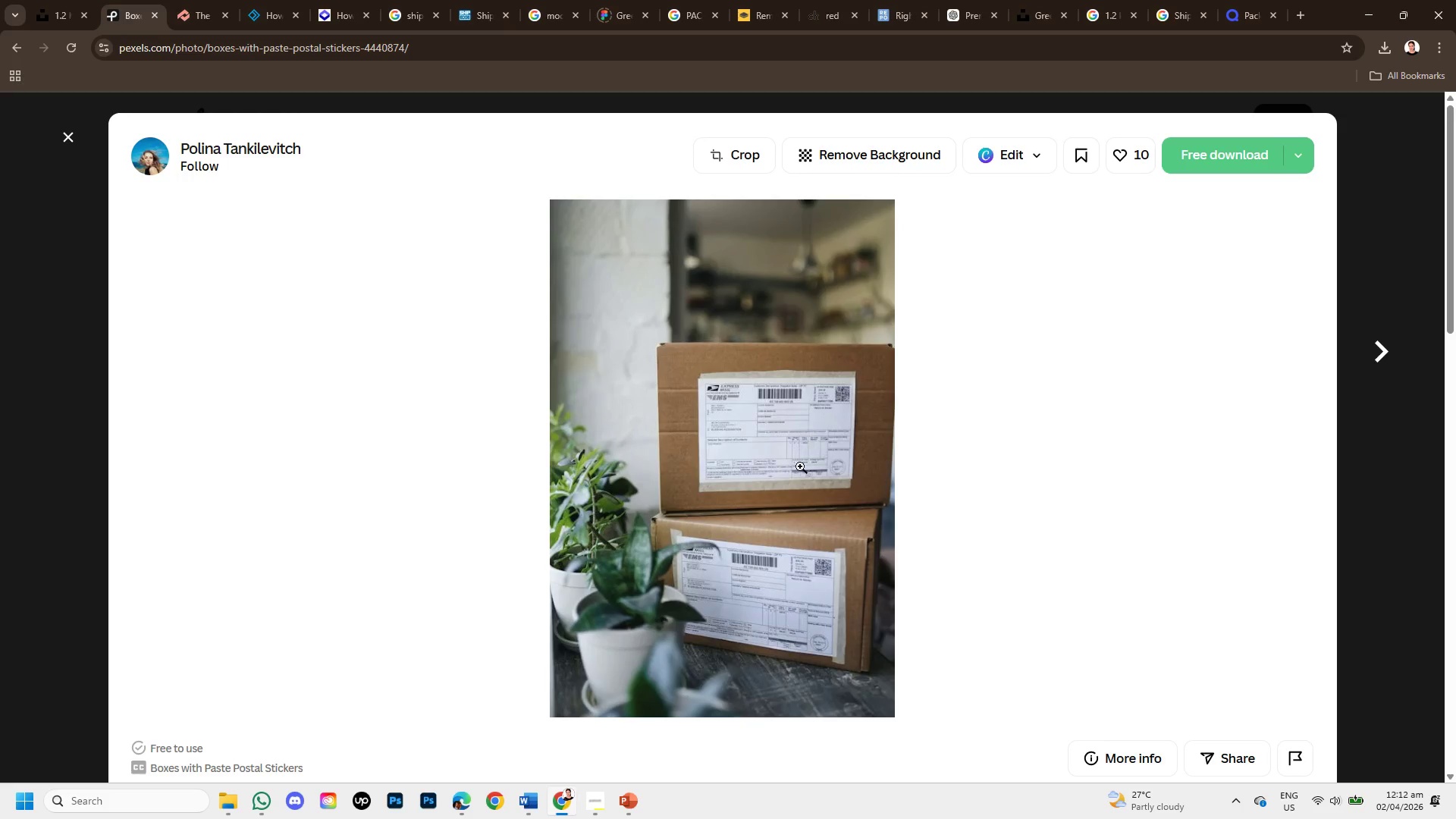 
scroll: coordinate [795, 481], scroll_direction: down, amount: 6.0
 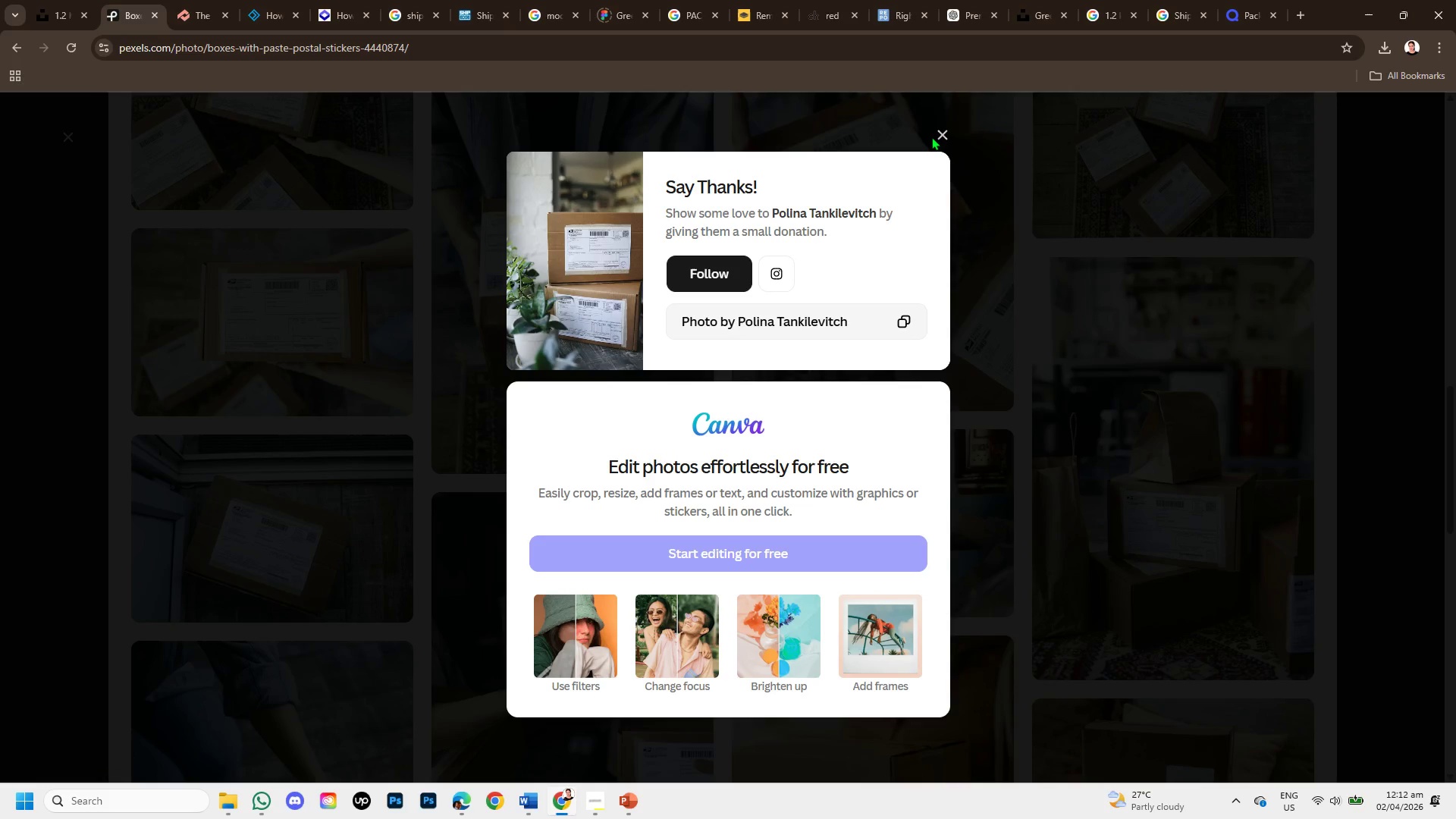 
left_click([939, 136])
 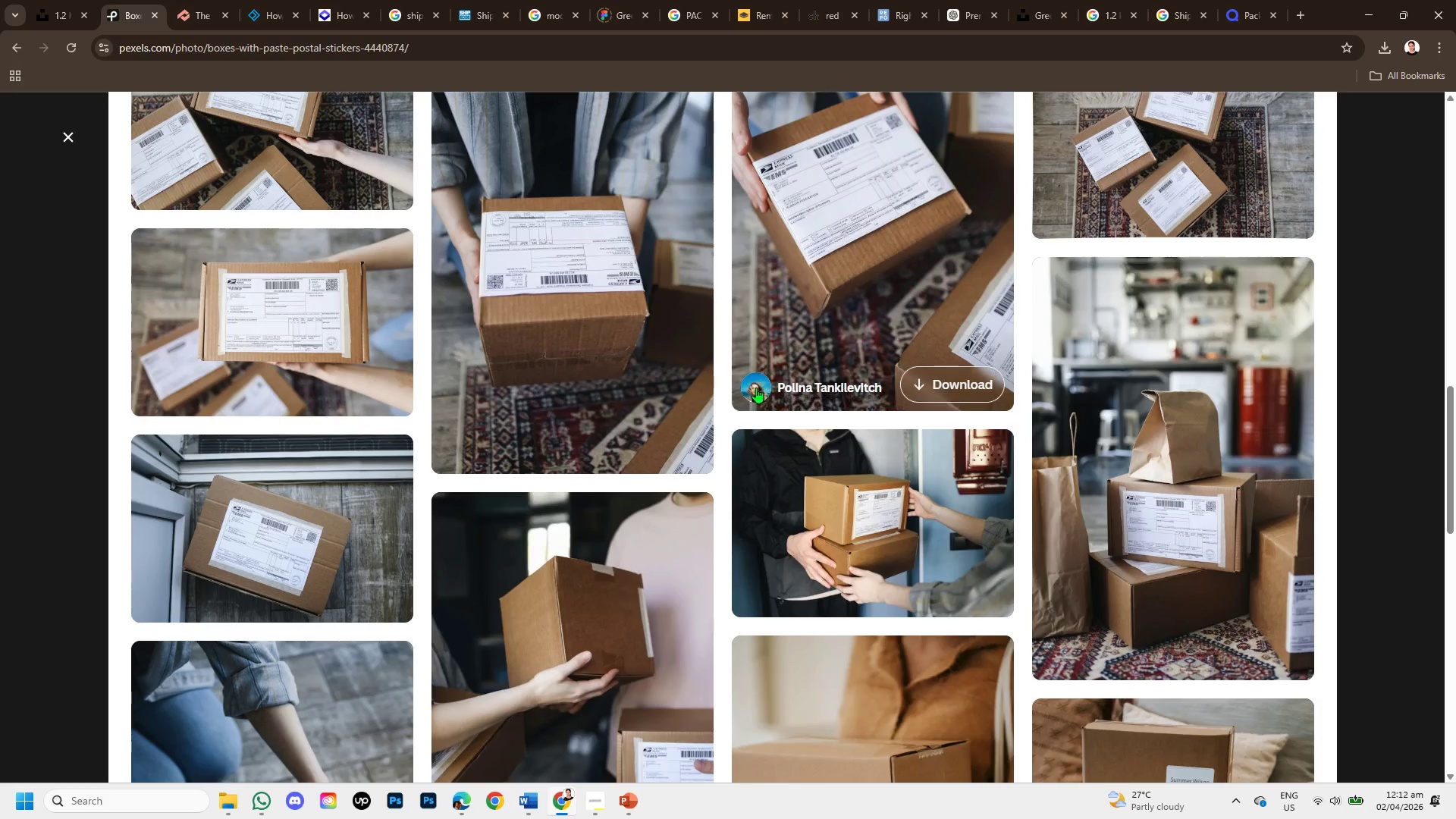 
scroll: coordinate [748, 392], scroll_direction: down, amount: 4.0
 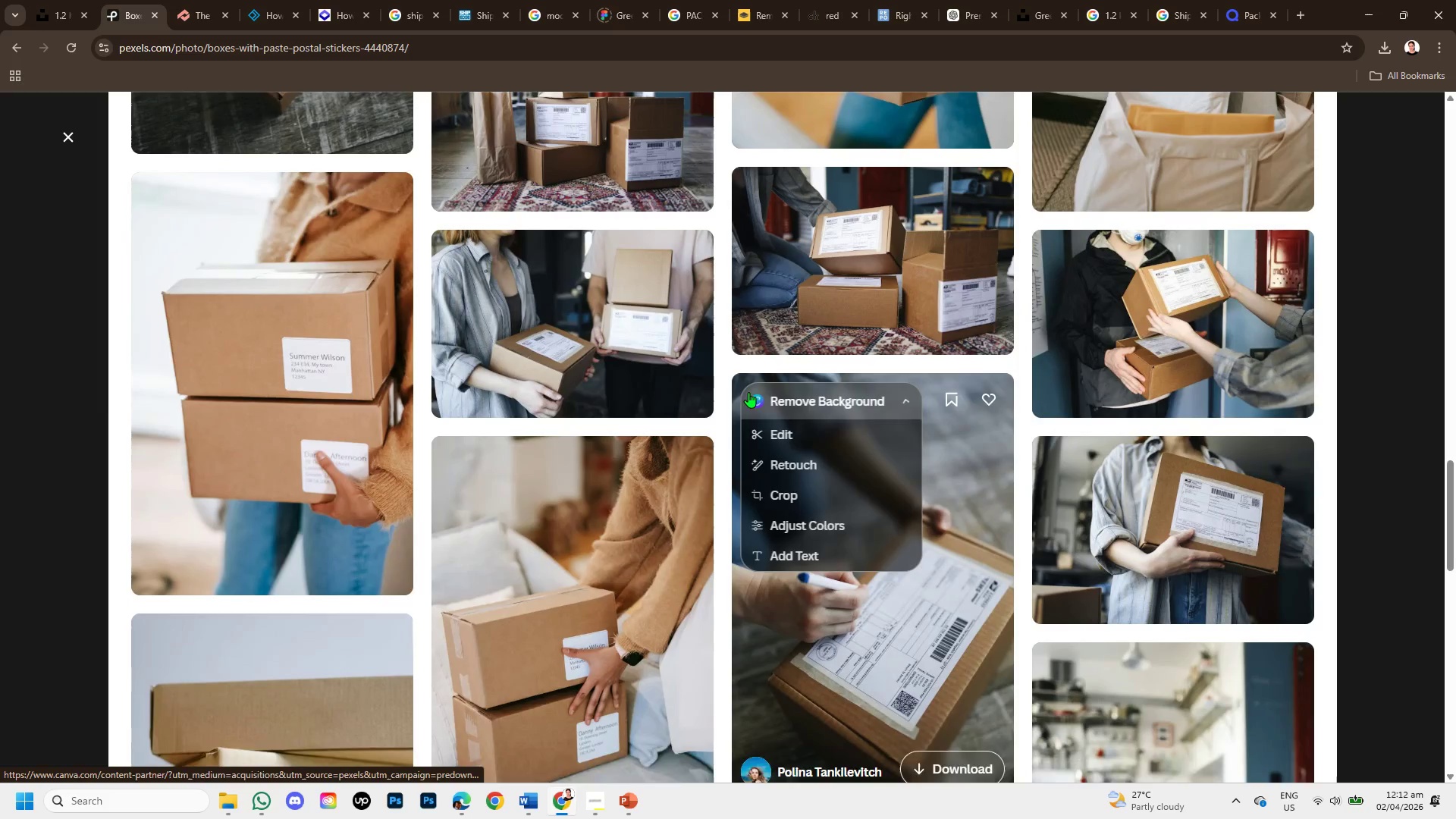 
scroll: coordinate [752, 282], scroll_direction: up, amount: 11.0
 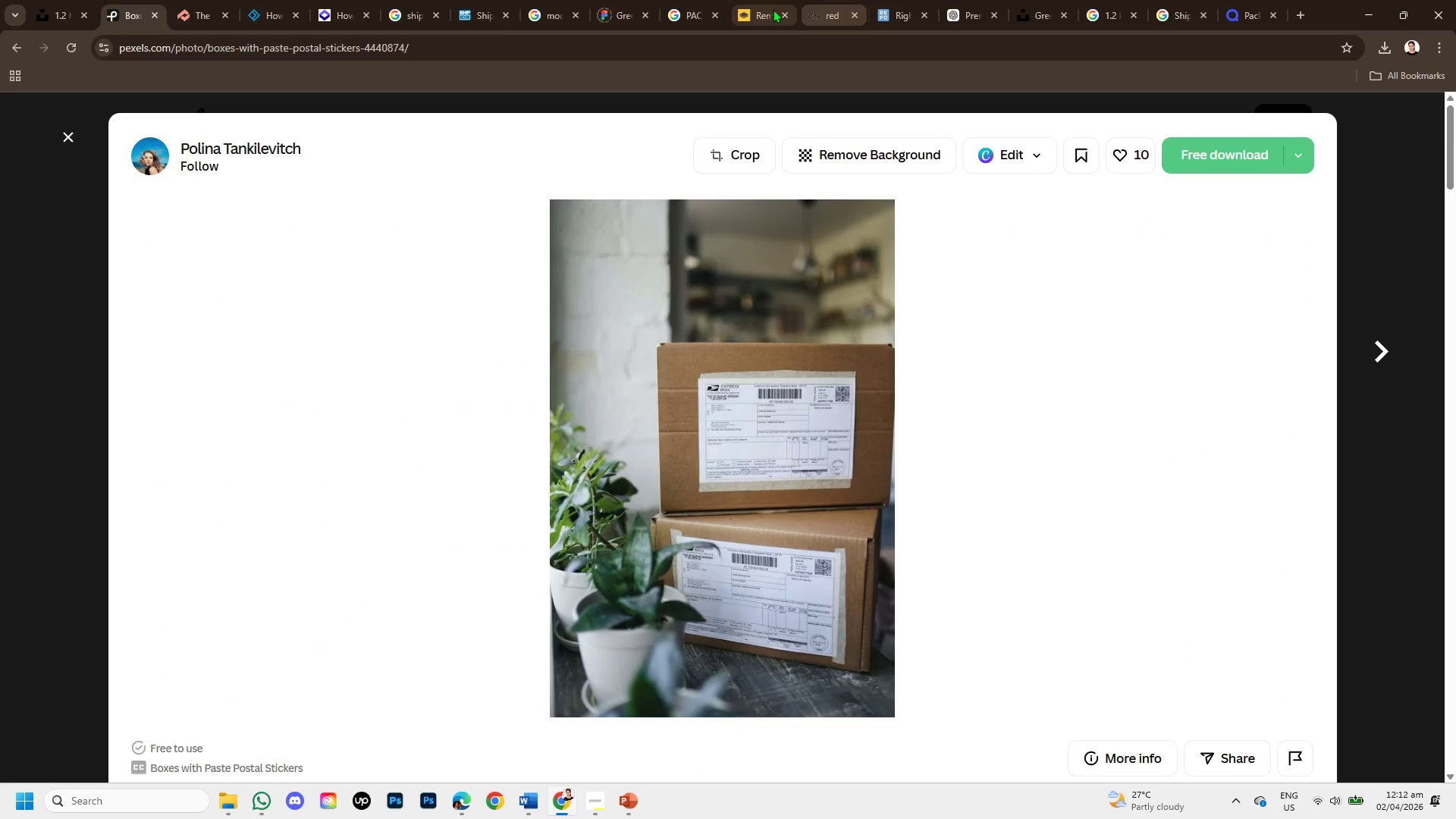 
left_click([773, 9])
 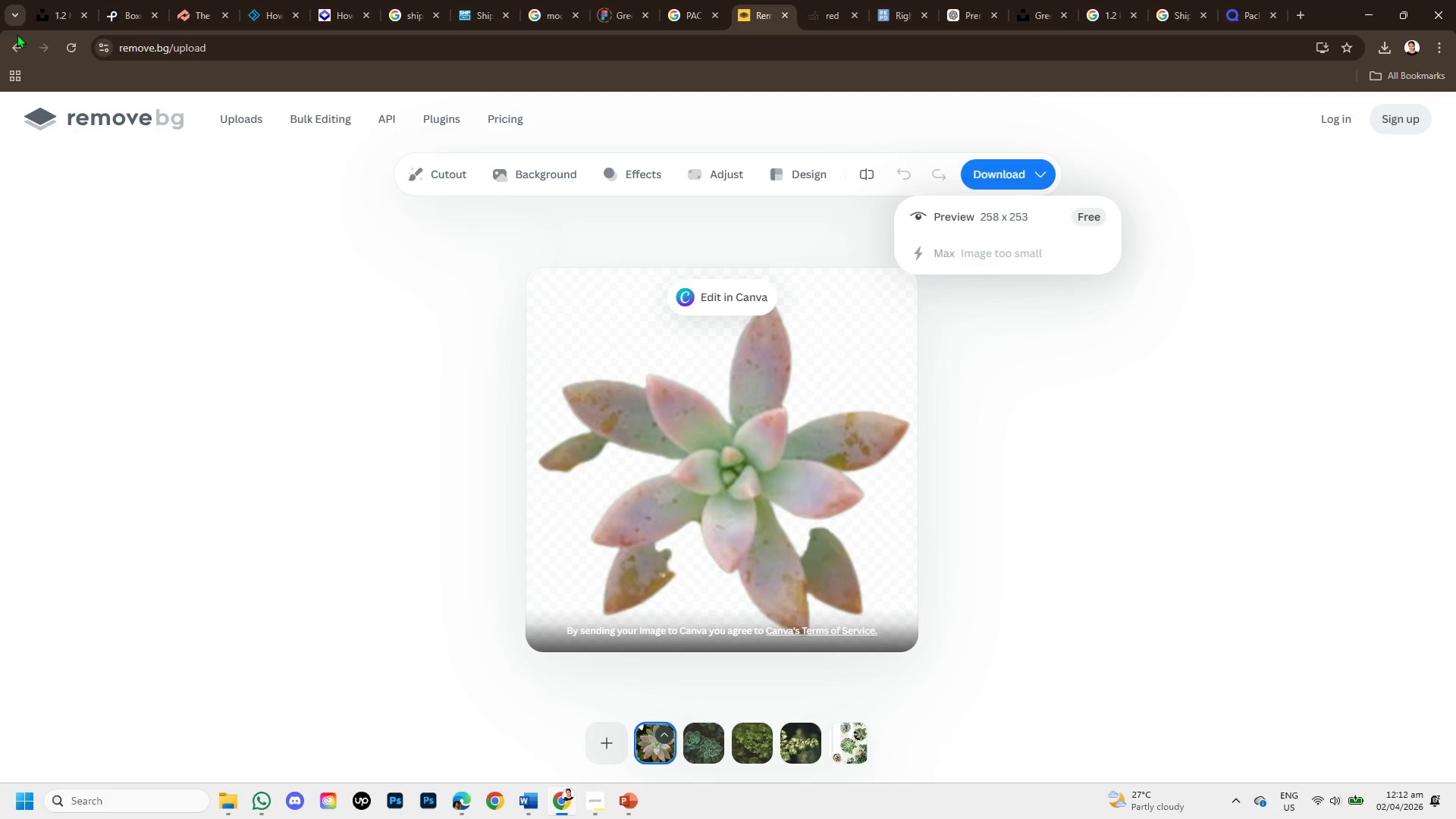 
left_click([17, 37])
 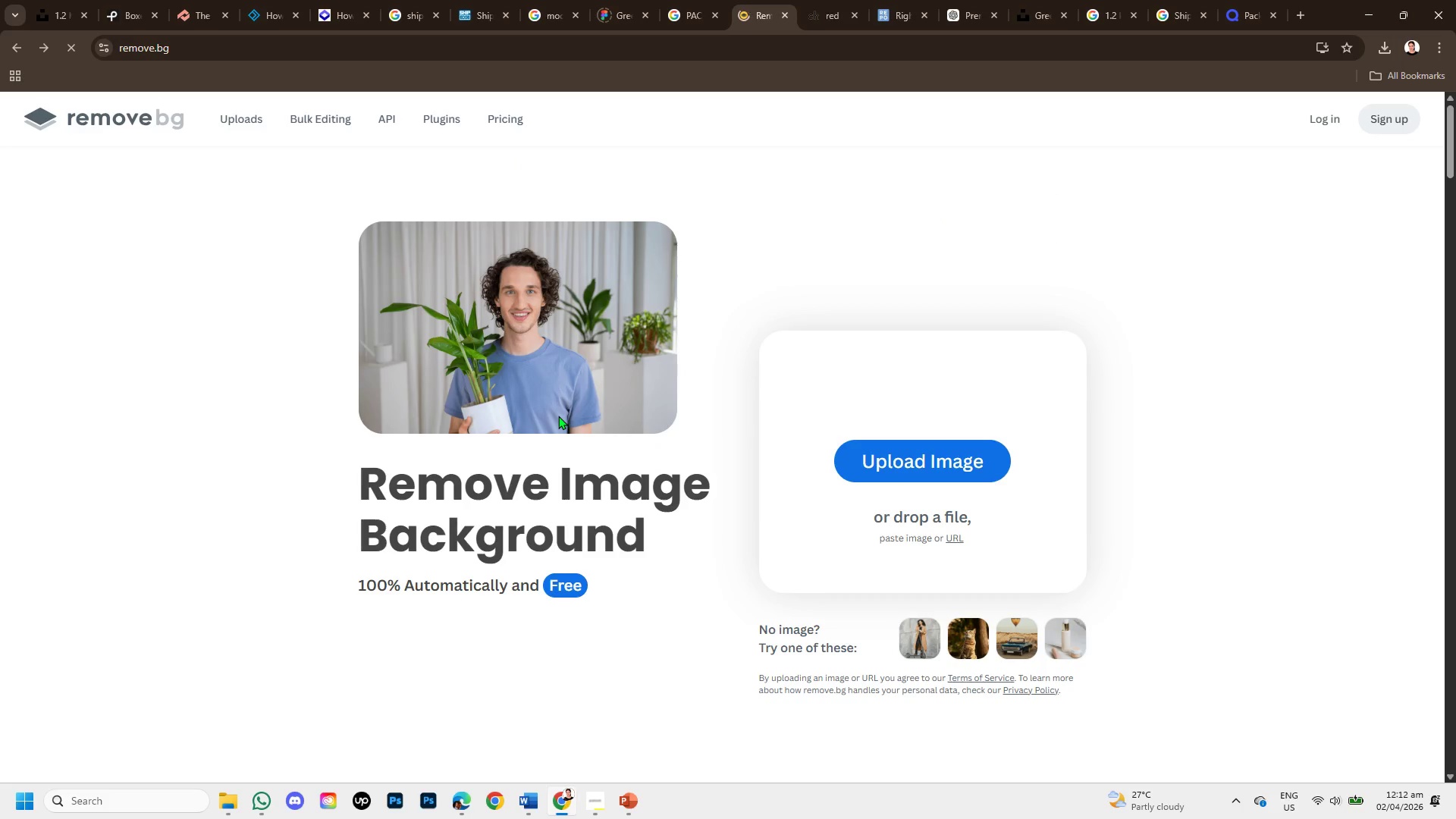 
key(Control+V)
 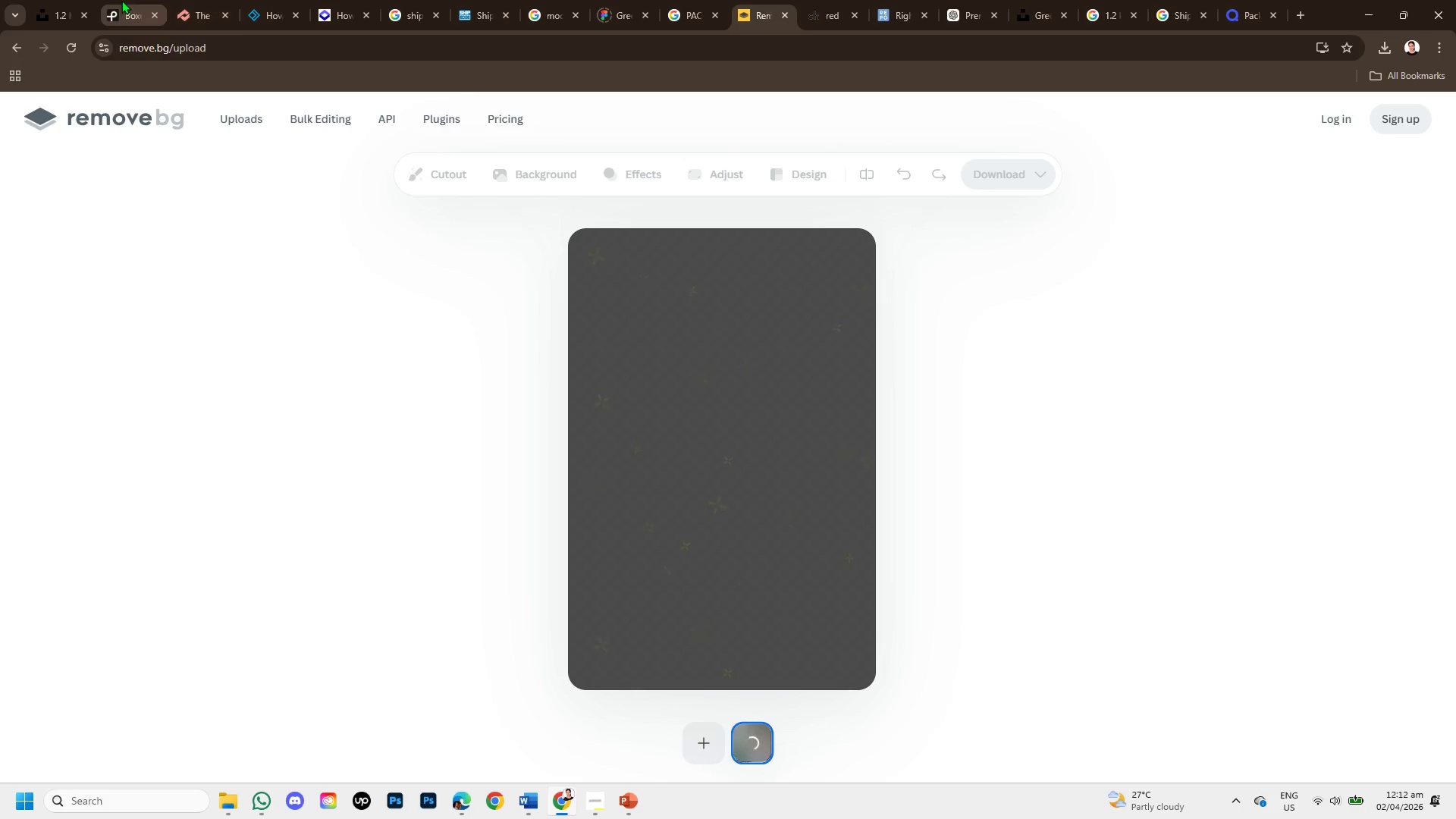 
left_click([121, 0])
 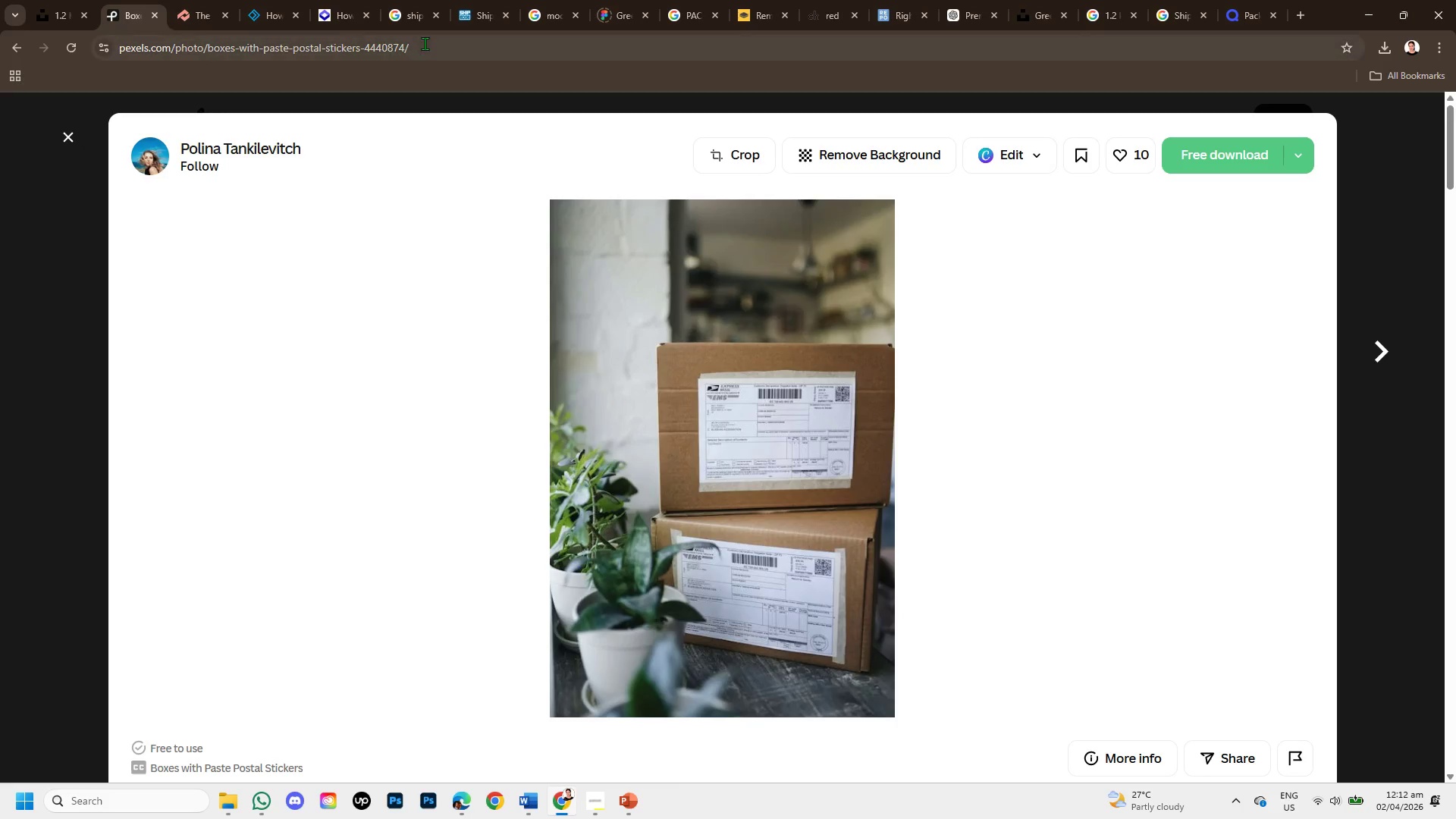 
left_click_drag(start_coordinate=[431, 46], to_coordinate=[117, 54])
 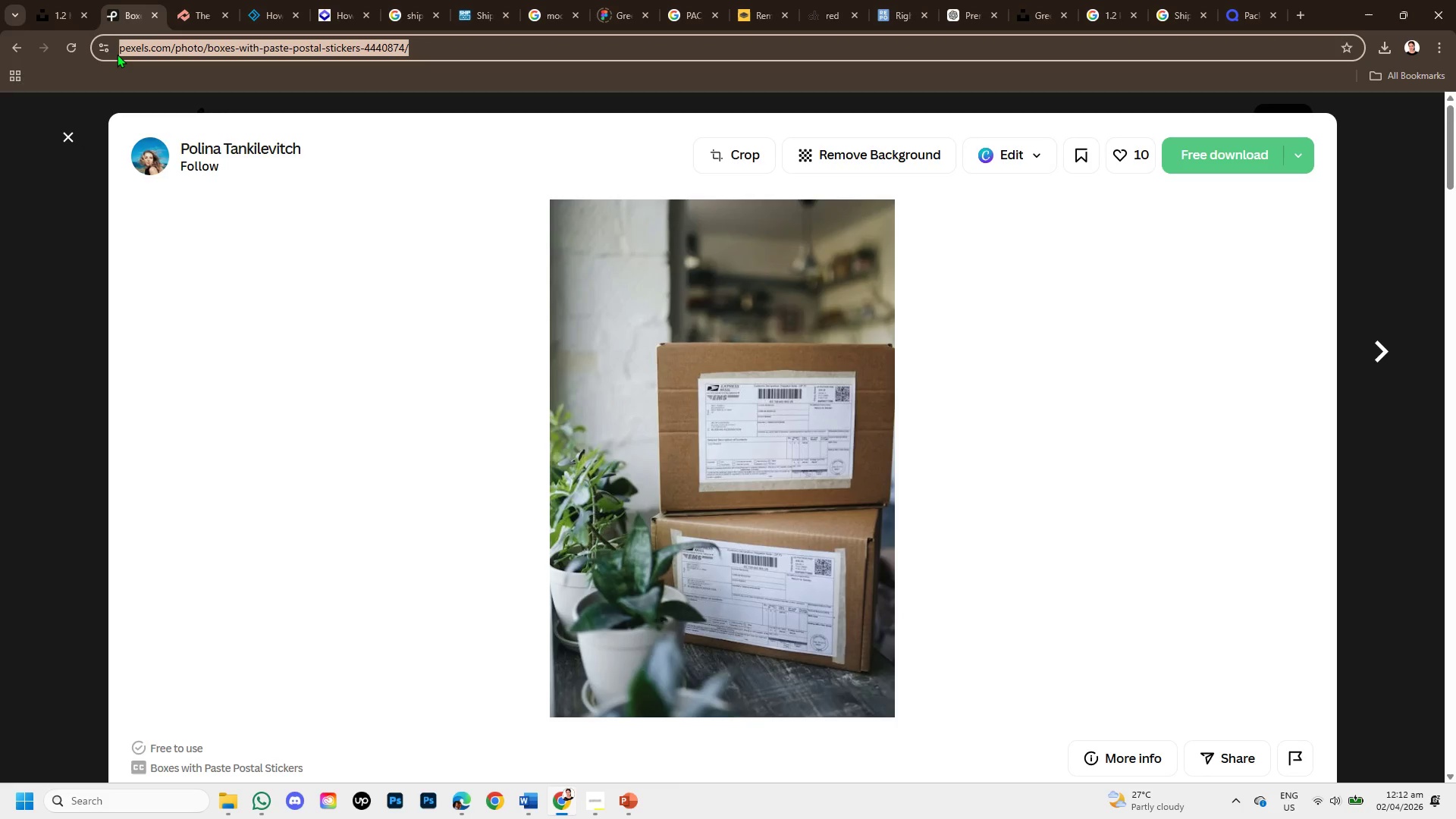 
key(Control+C)
 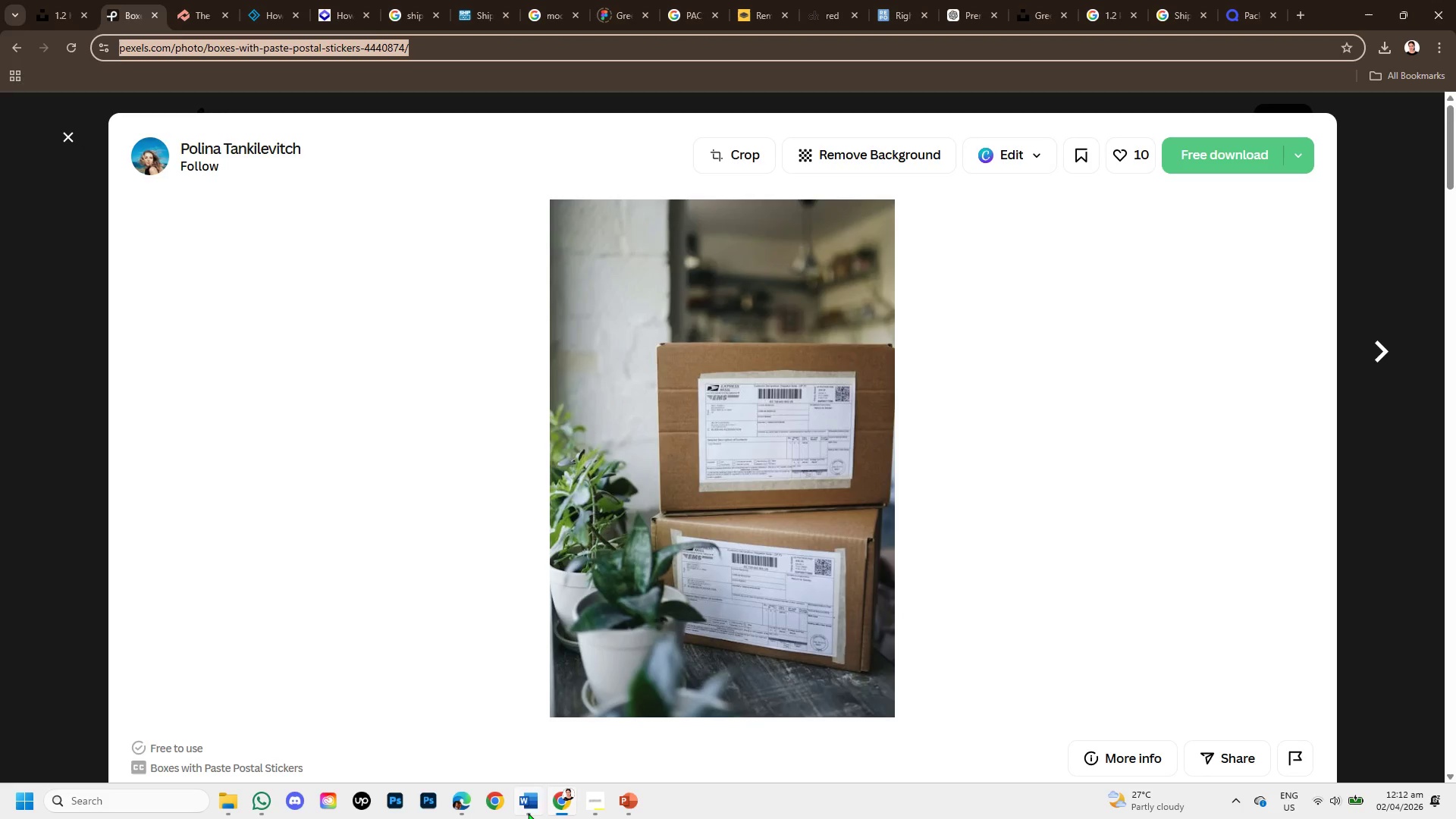 
left_click([525, 811])
 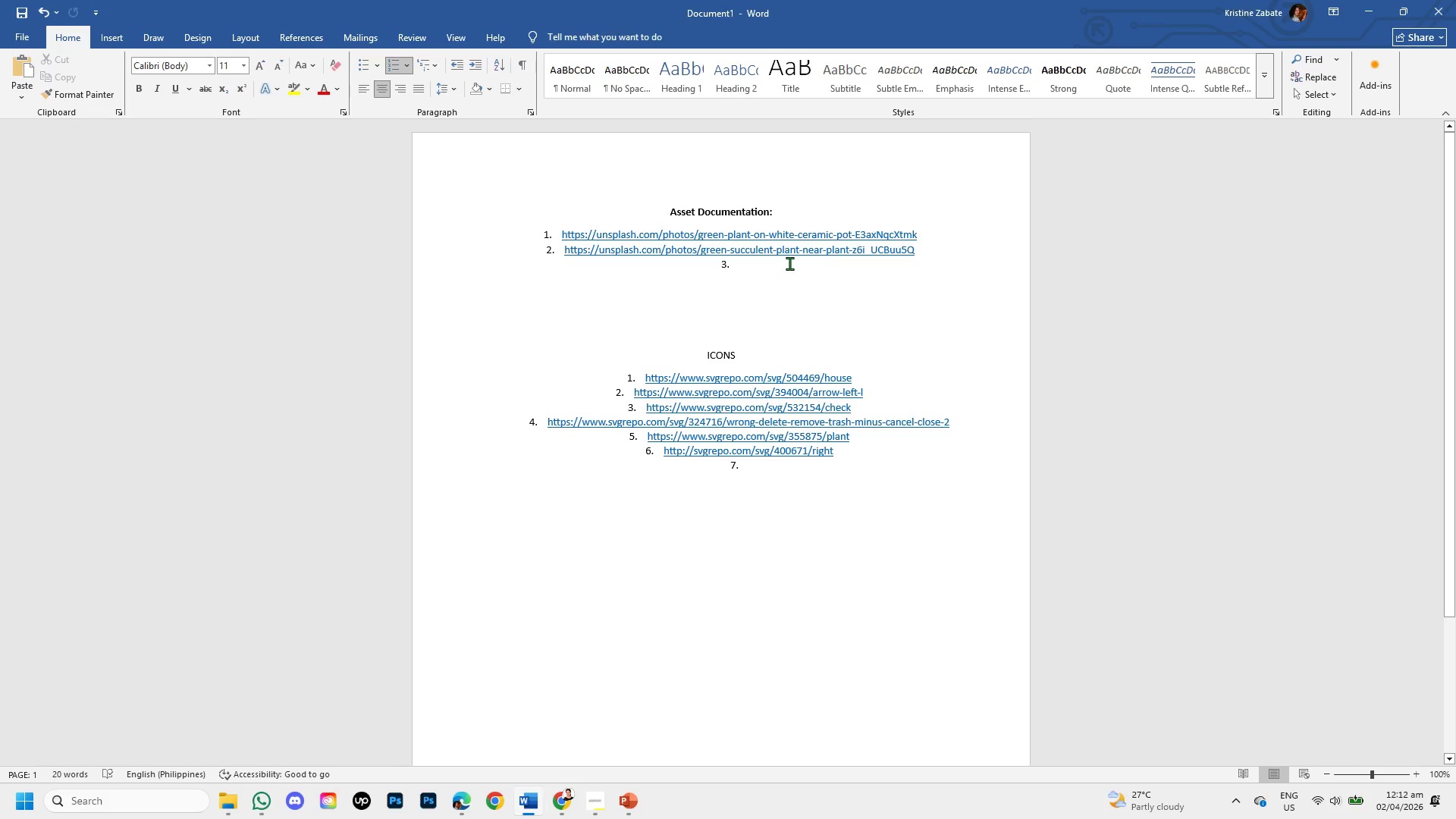 
left_click([782, 261])
 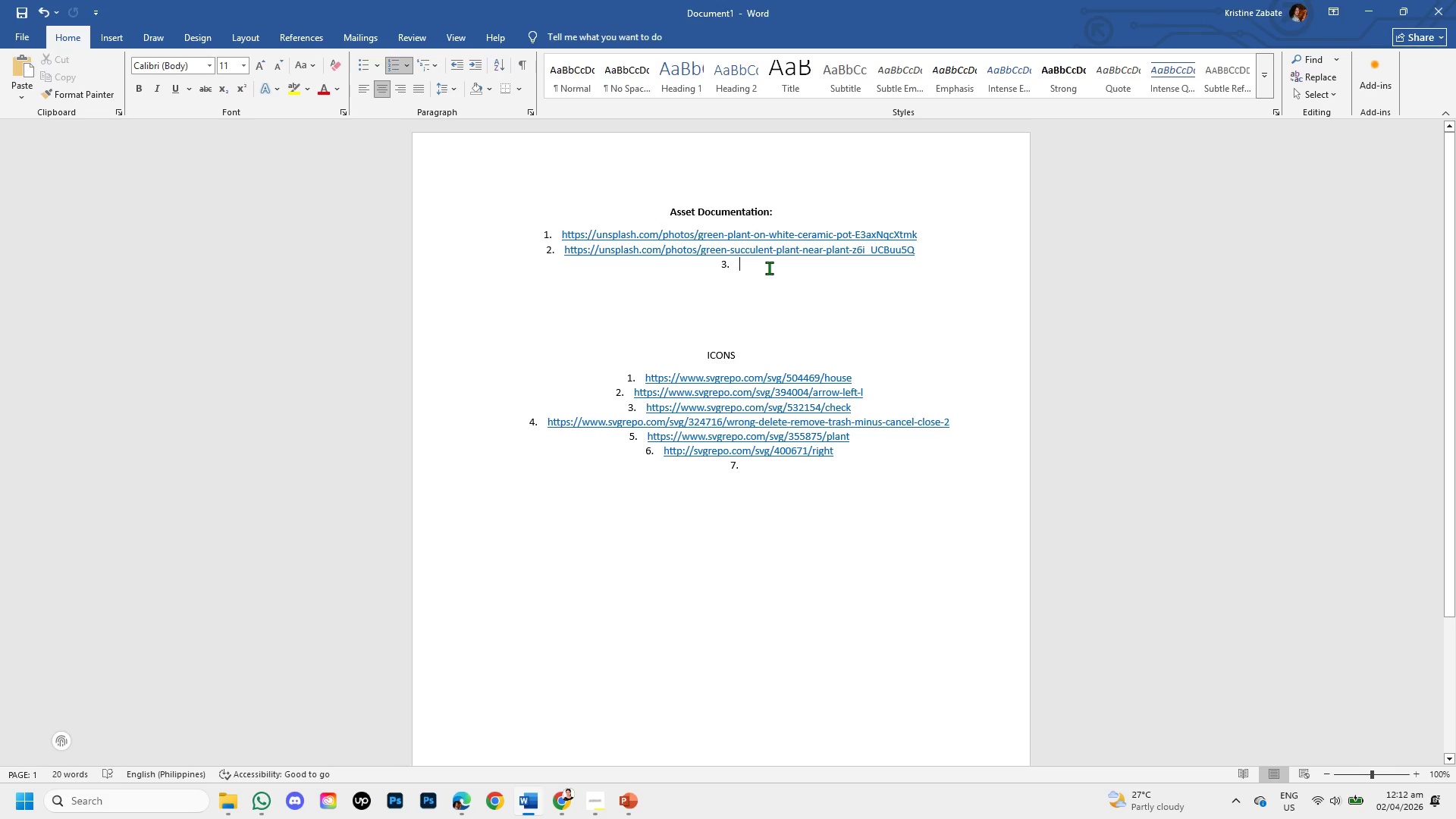 
key(Control+V)
 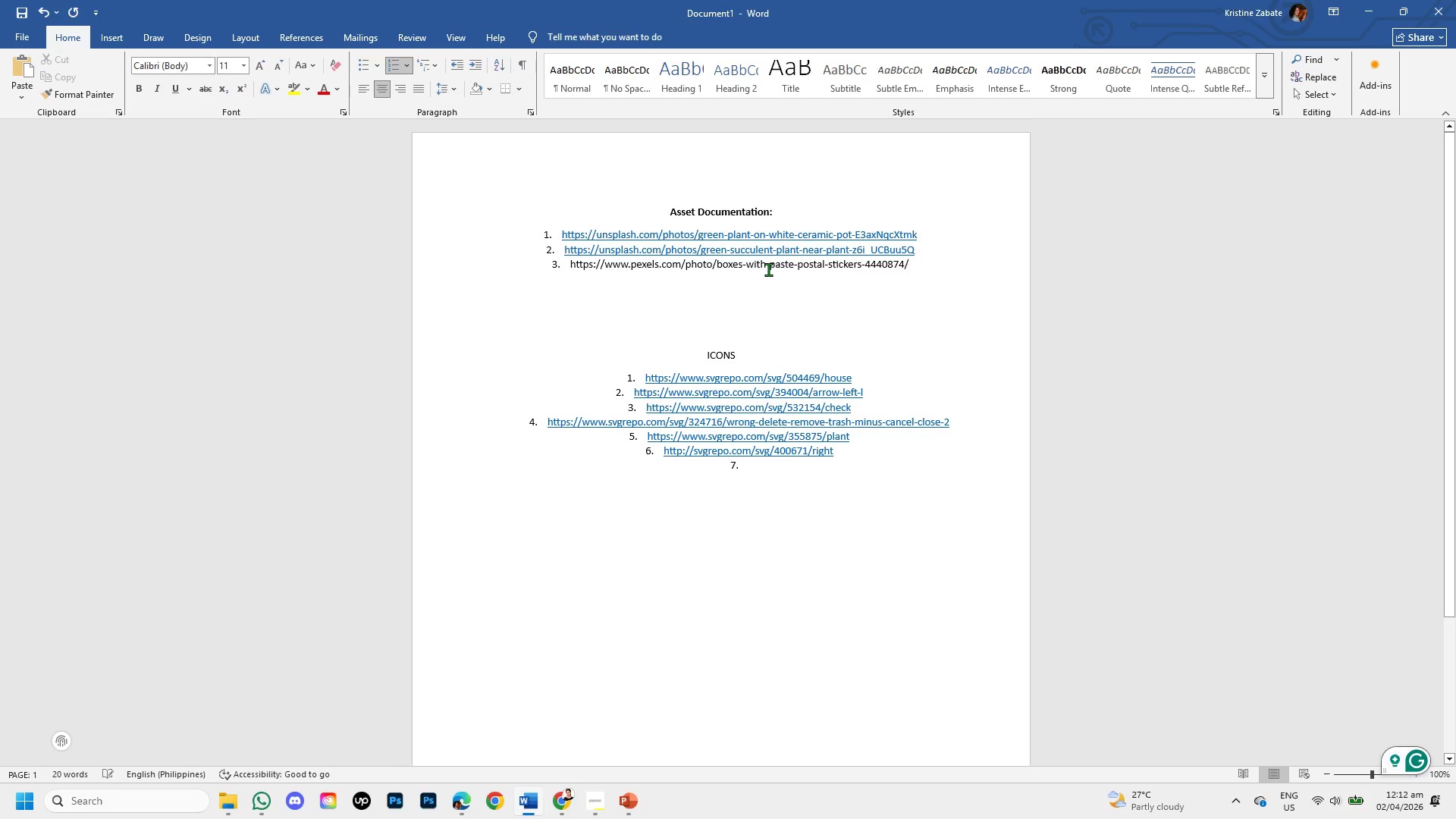 
key(Enter)
 